 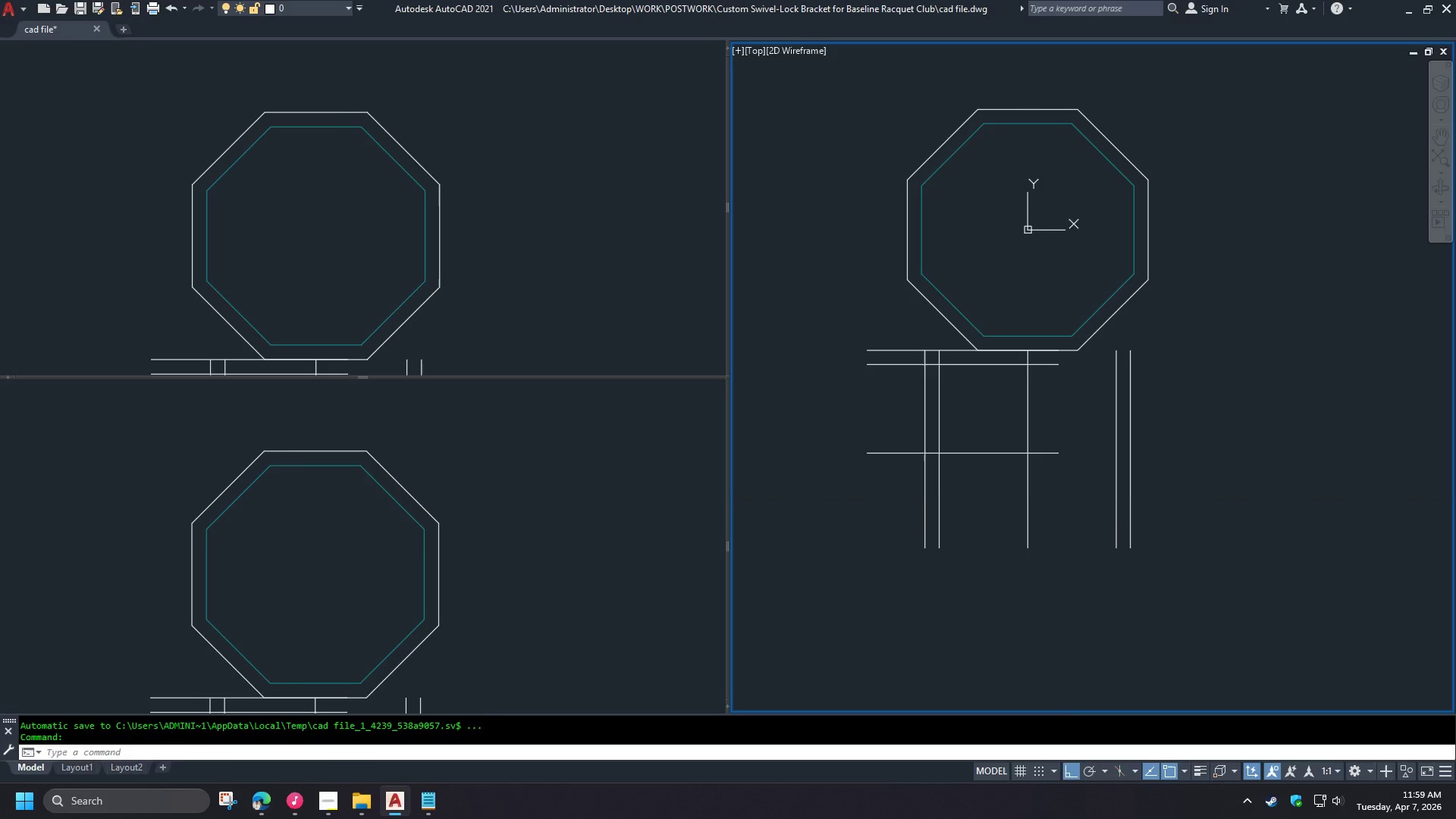 
key(Space)
 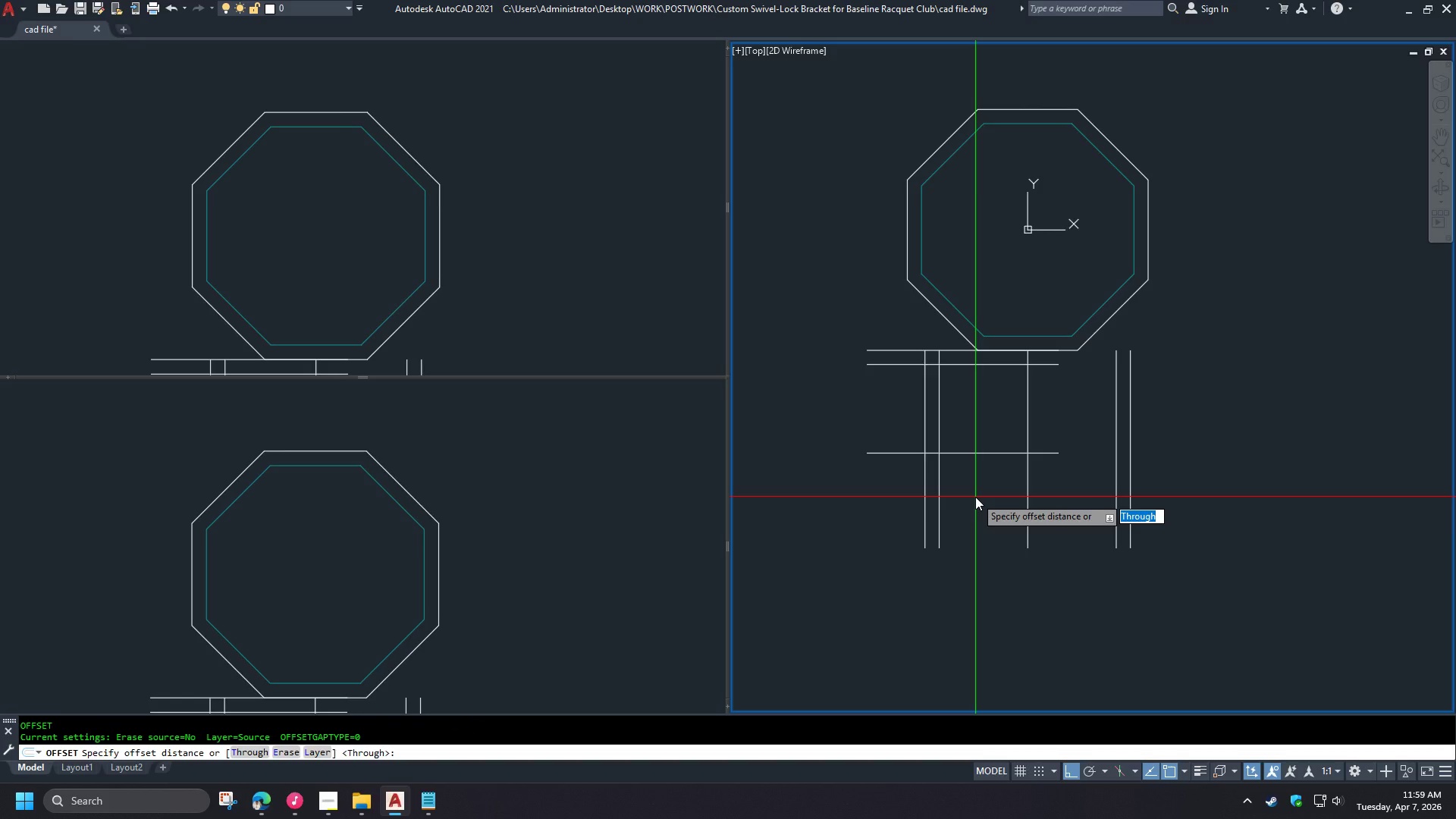 
key(Numpad2)
 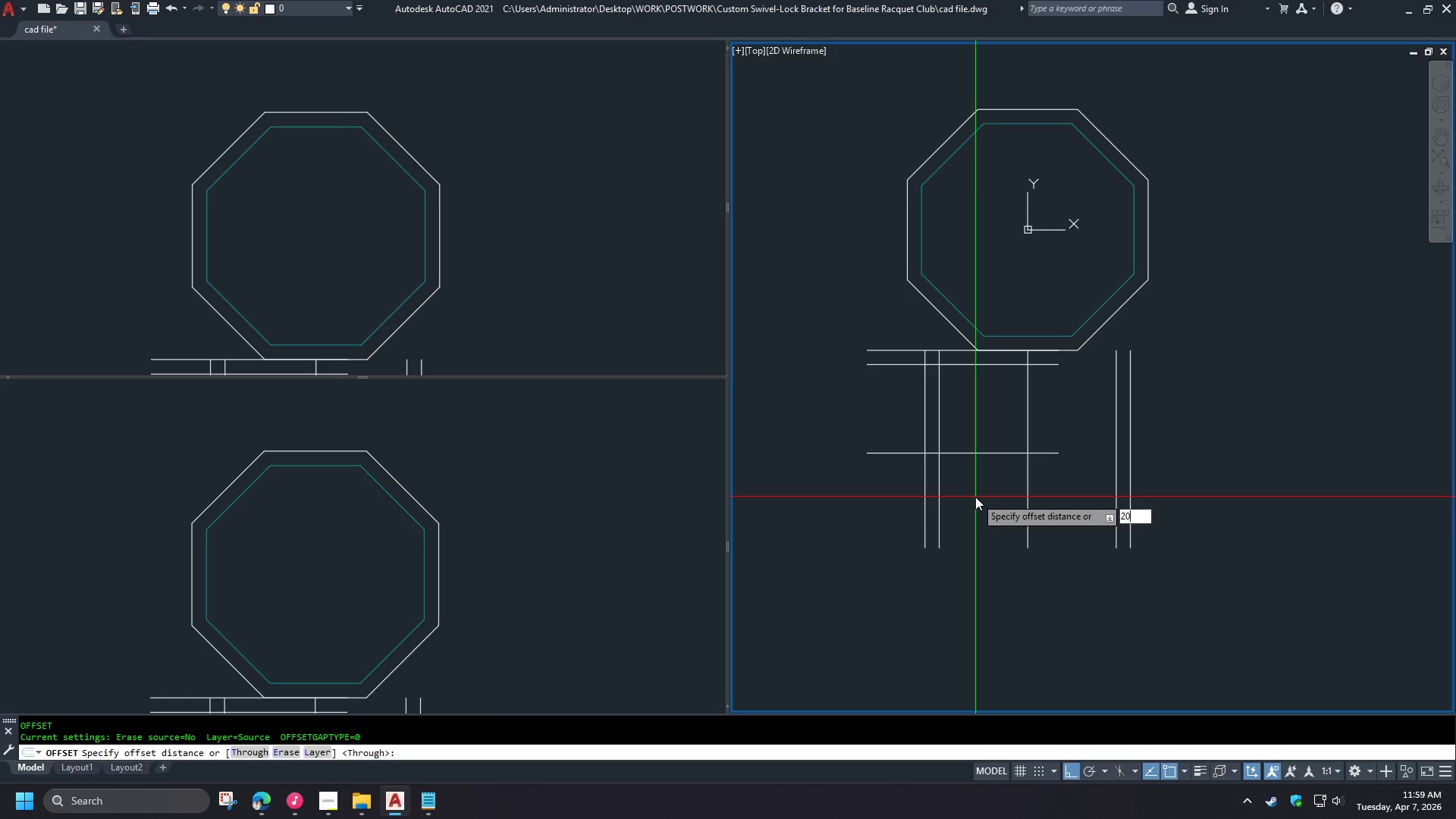 
key(Numpad0)
 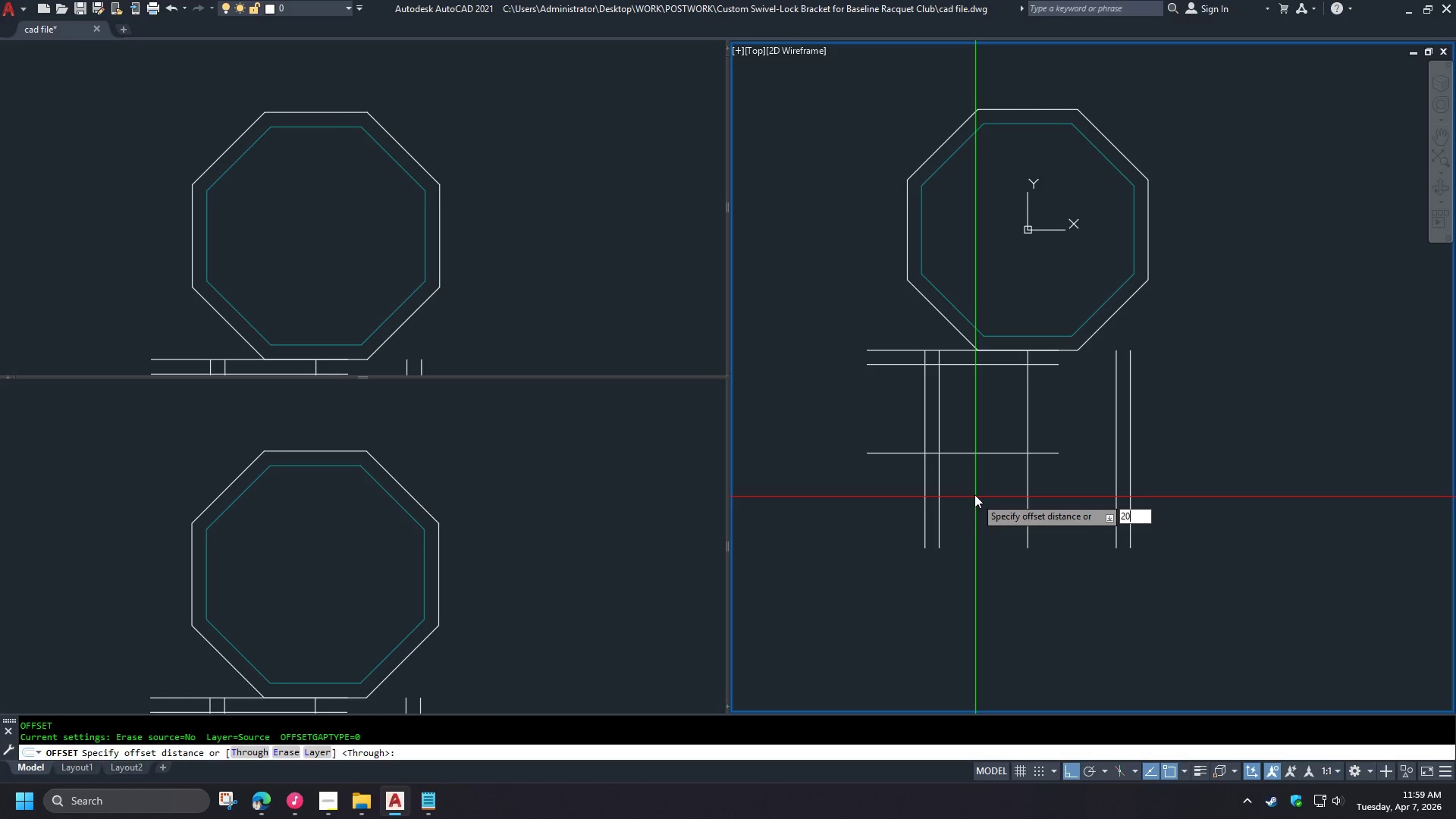 
key(NumpadEnter)
 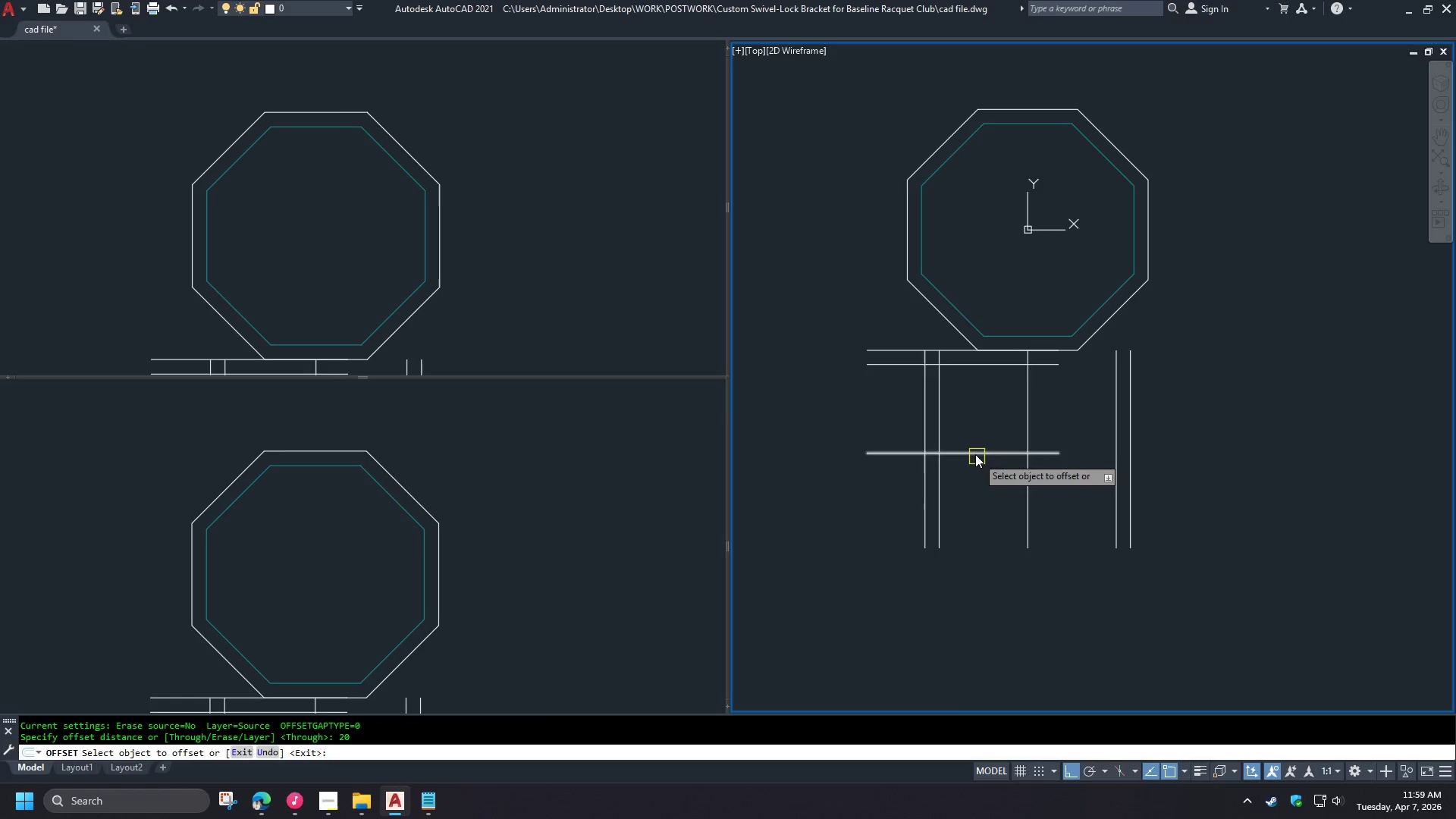 
left_click_drag(start_coordinate=[974, 453], to_coordinate=[975, 463])
 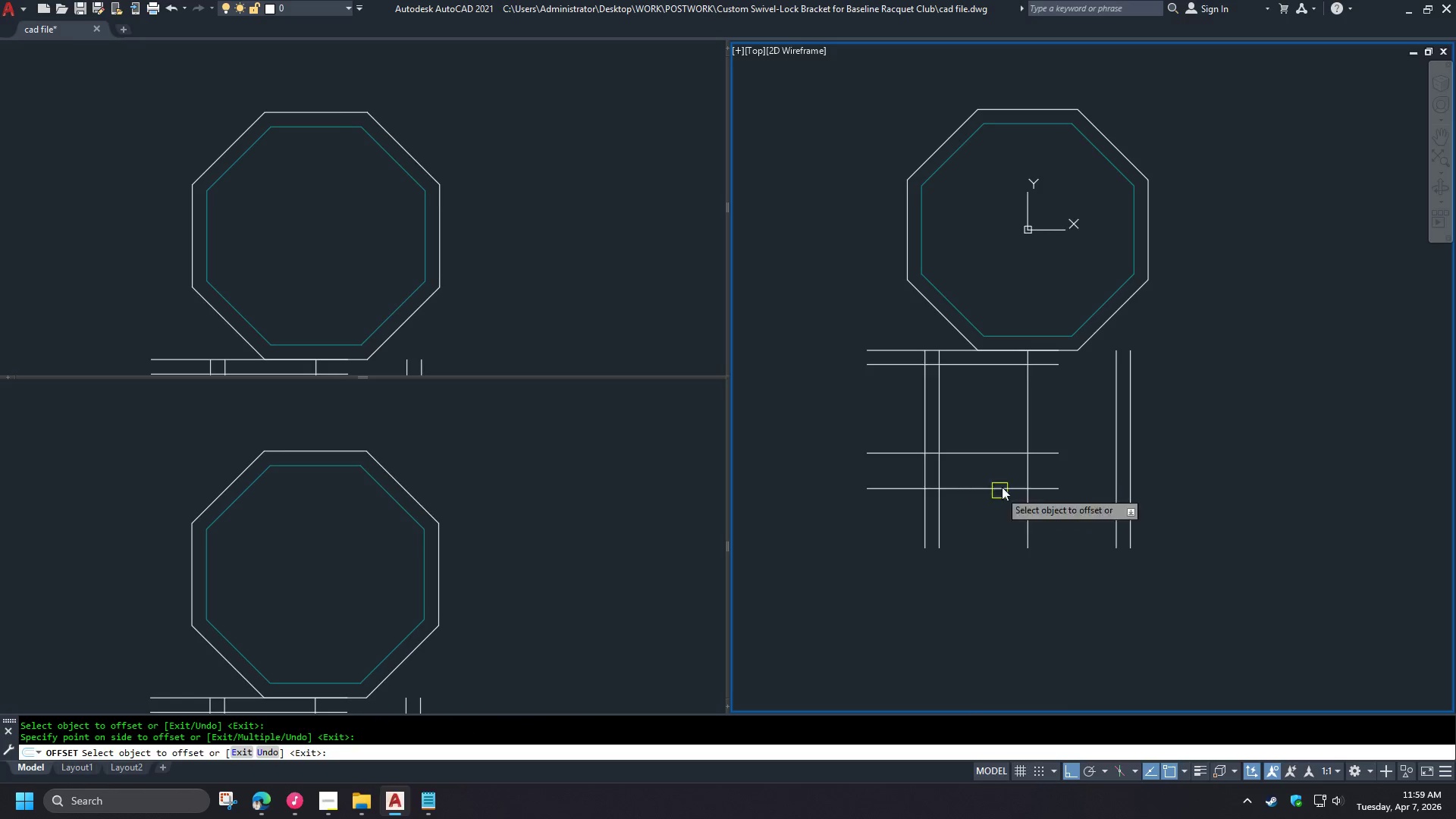 
key(Space)
 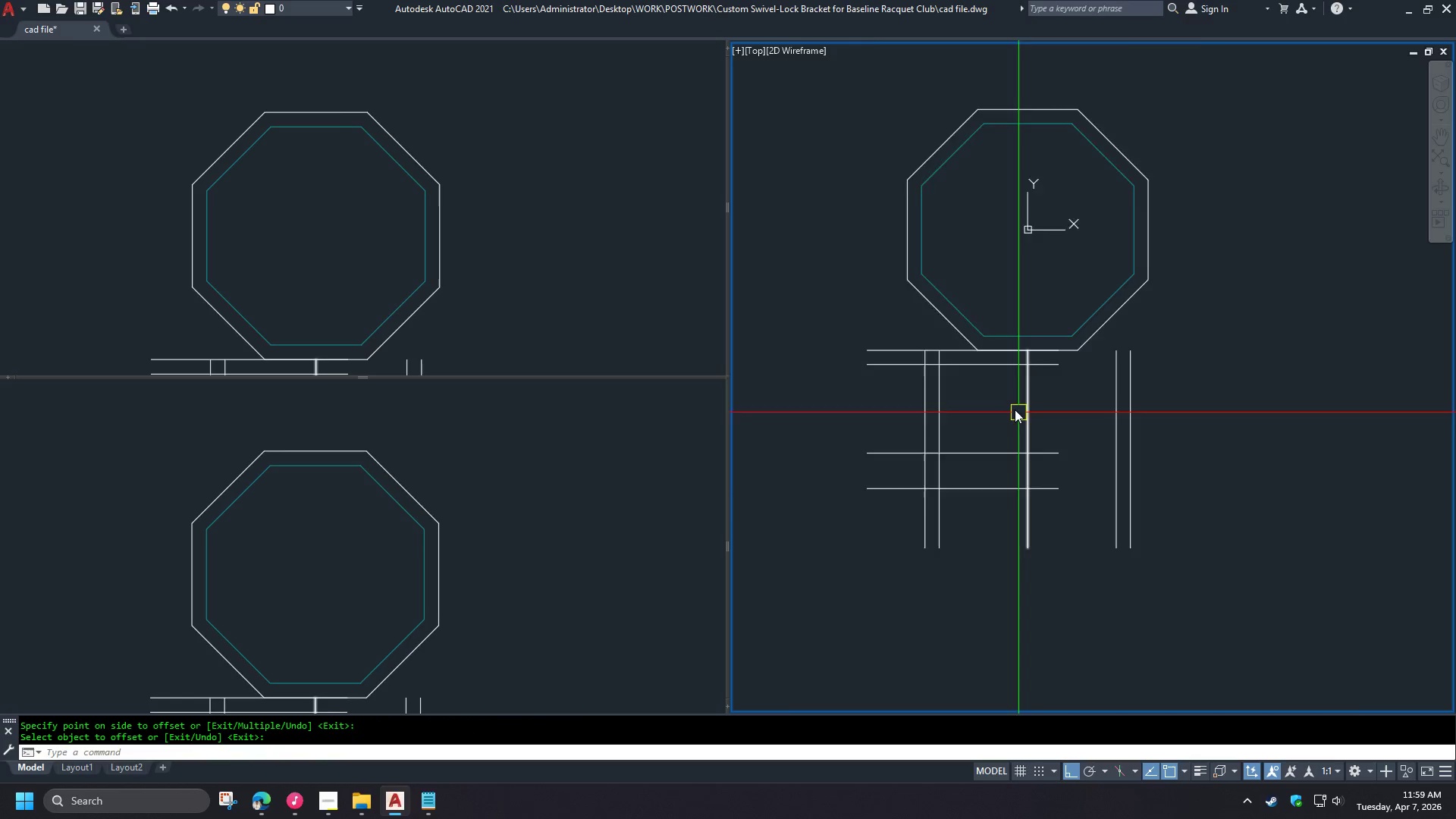 
scroll: coordinate [1007, 414], scroll_direction: up, amount: 2.0
 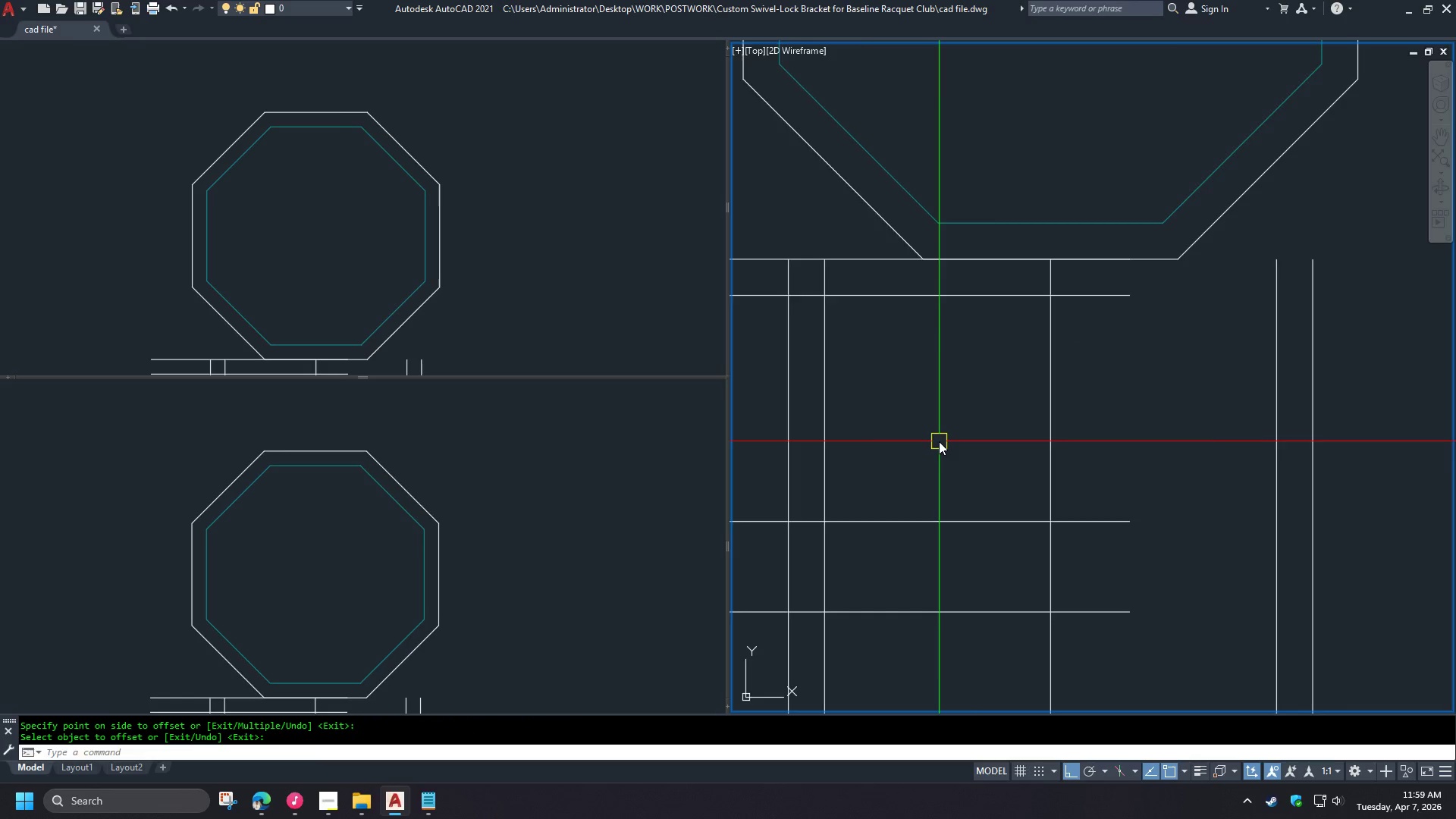 
scroll: coordinate [939, 441], scroll_direction: down, amount: 1.0
 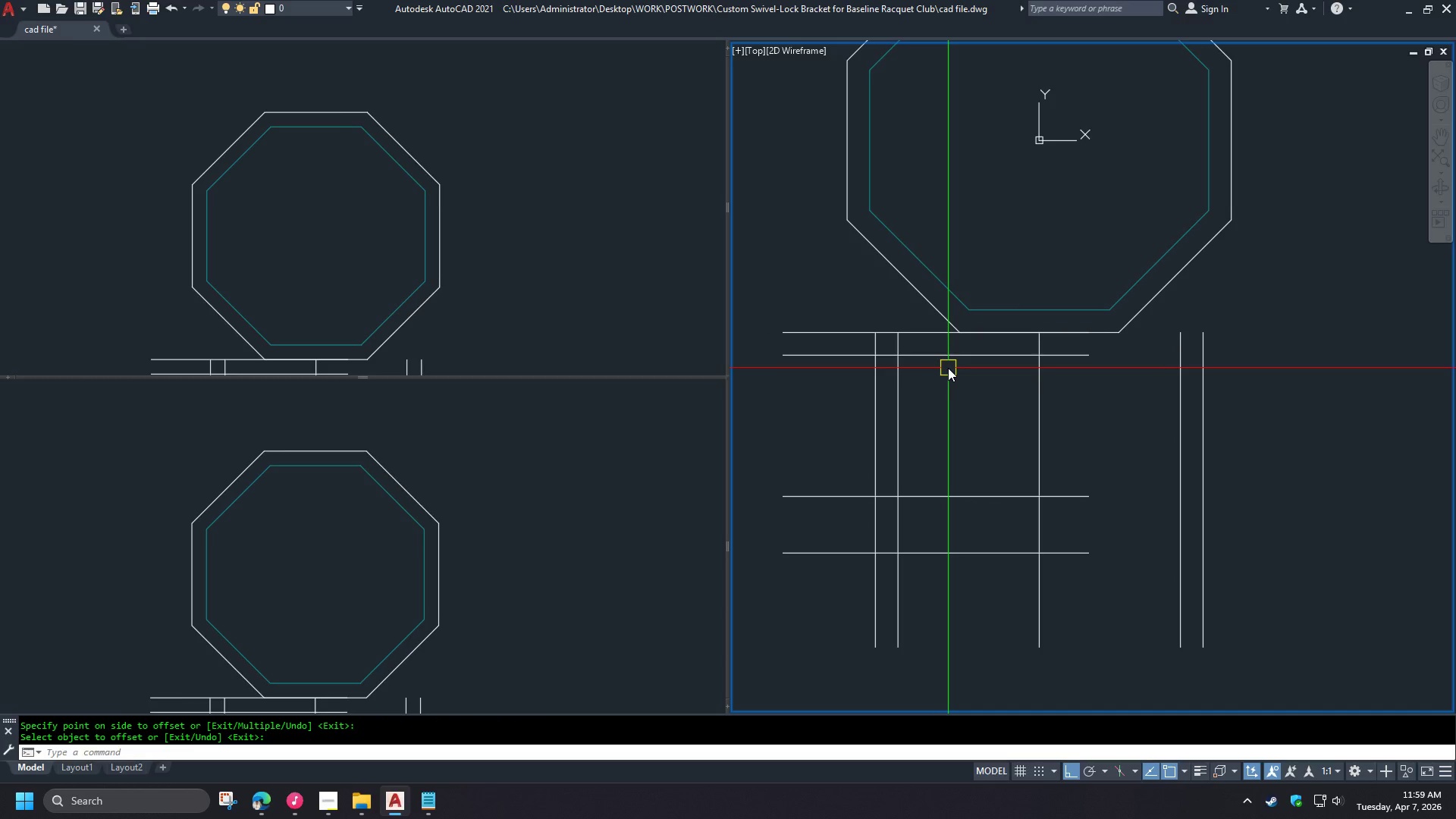 
wait(18.01)
 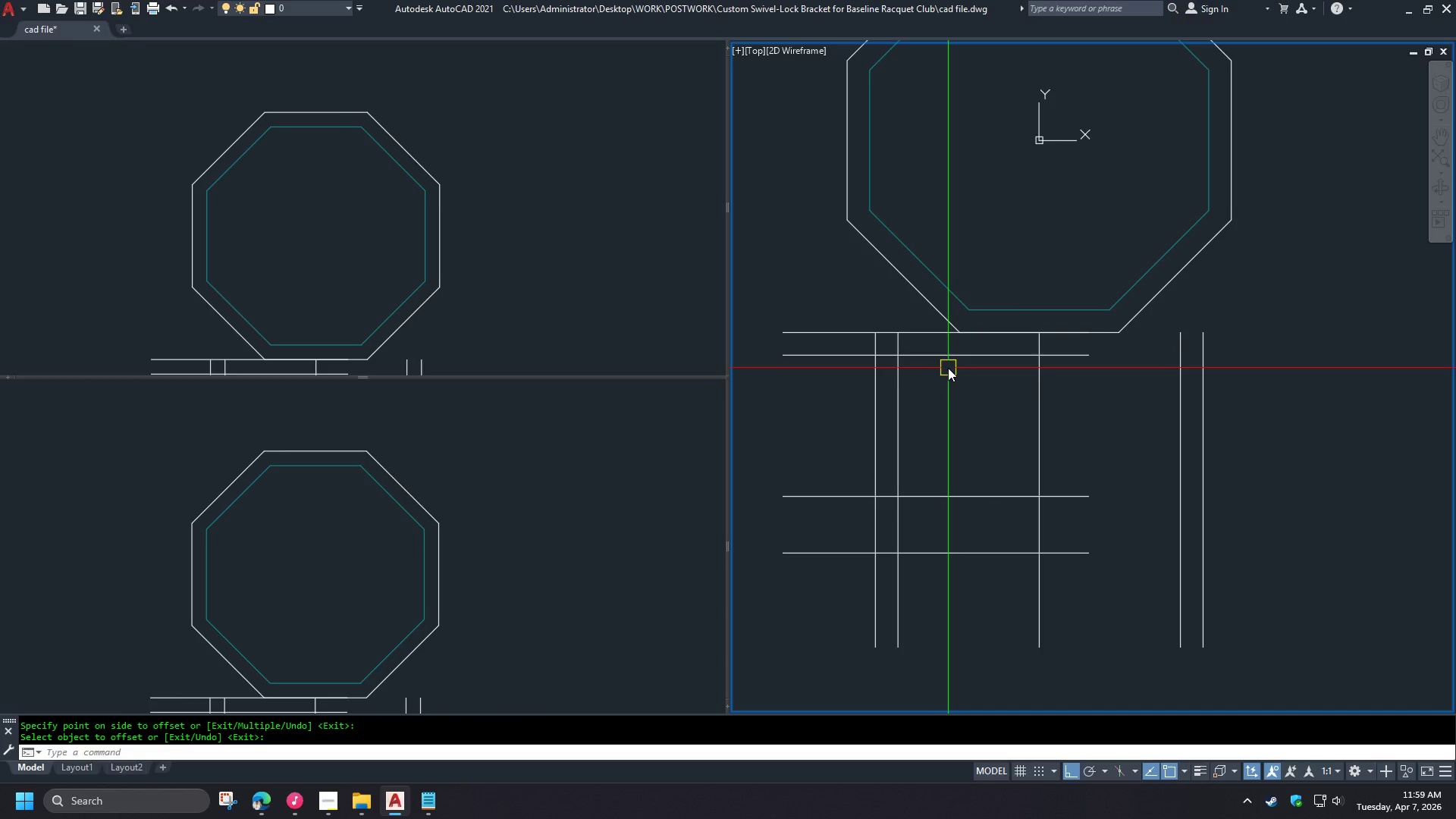 
key(F)
 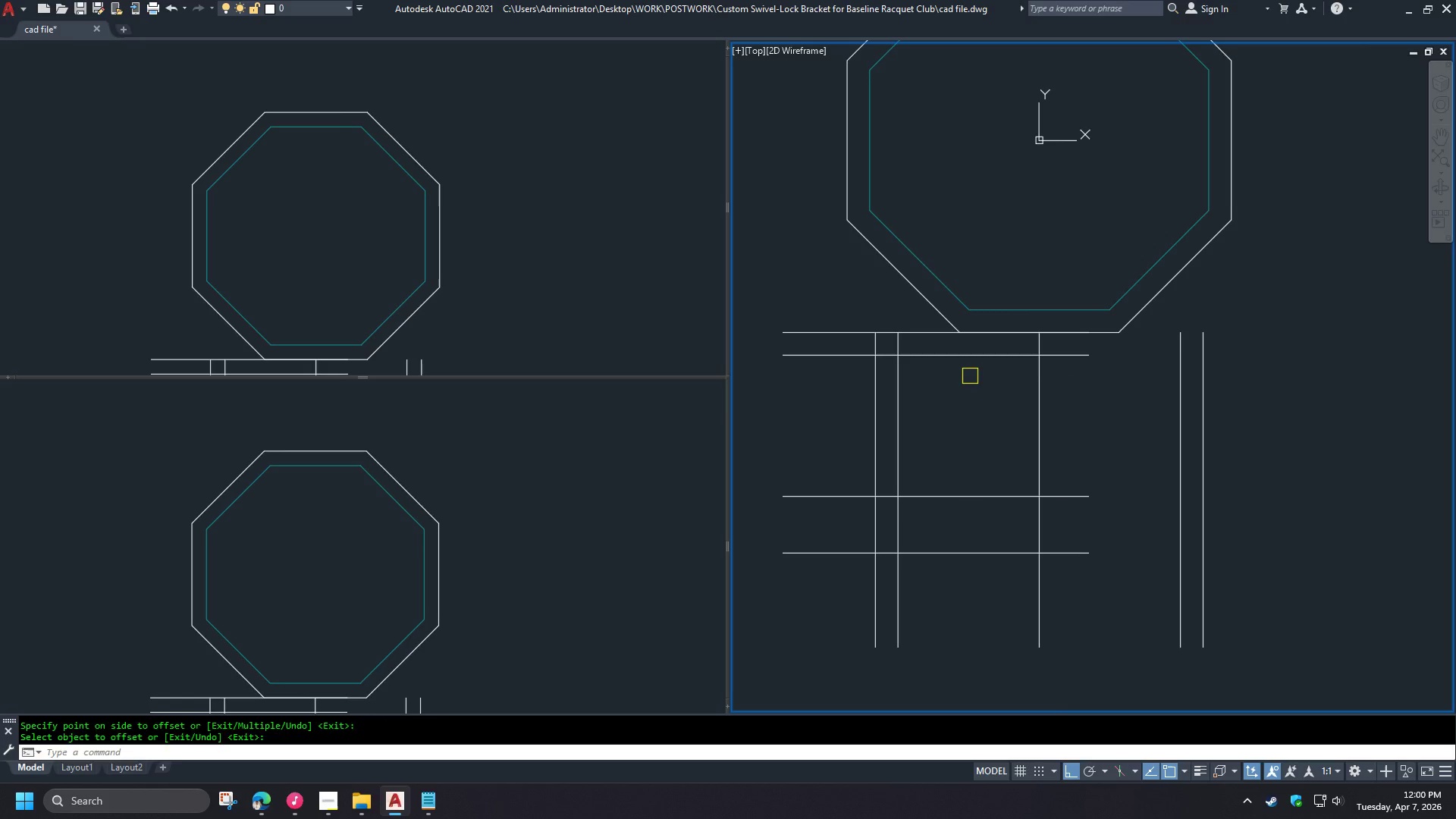 
key(Space)
 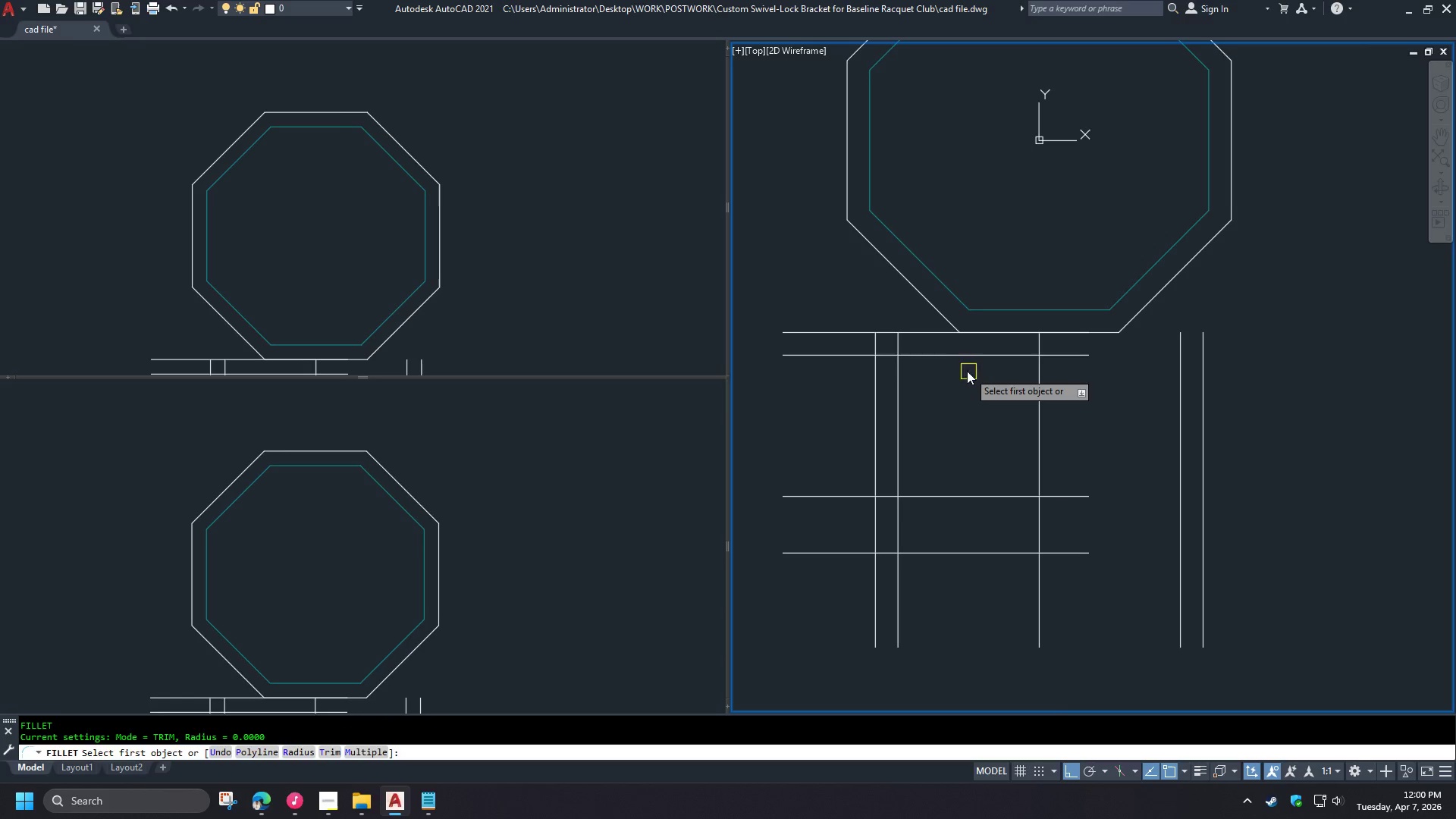 
key(R)
 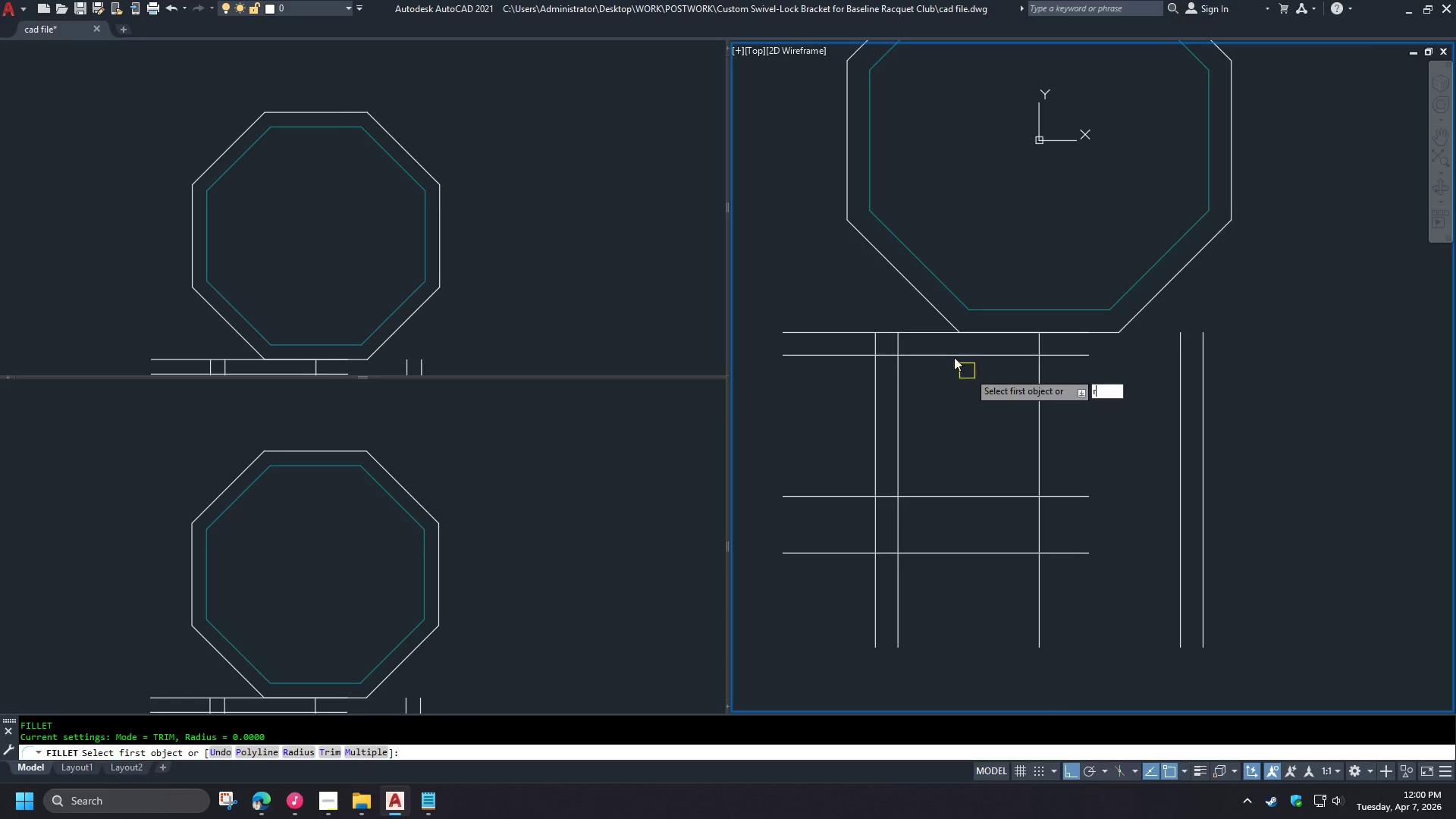 
key(Space)
 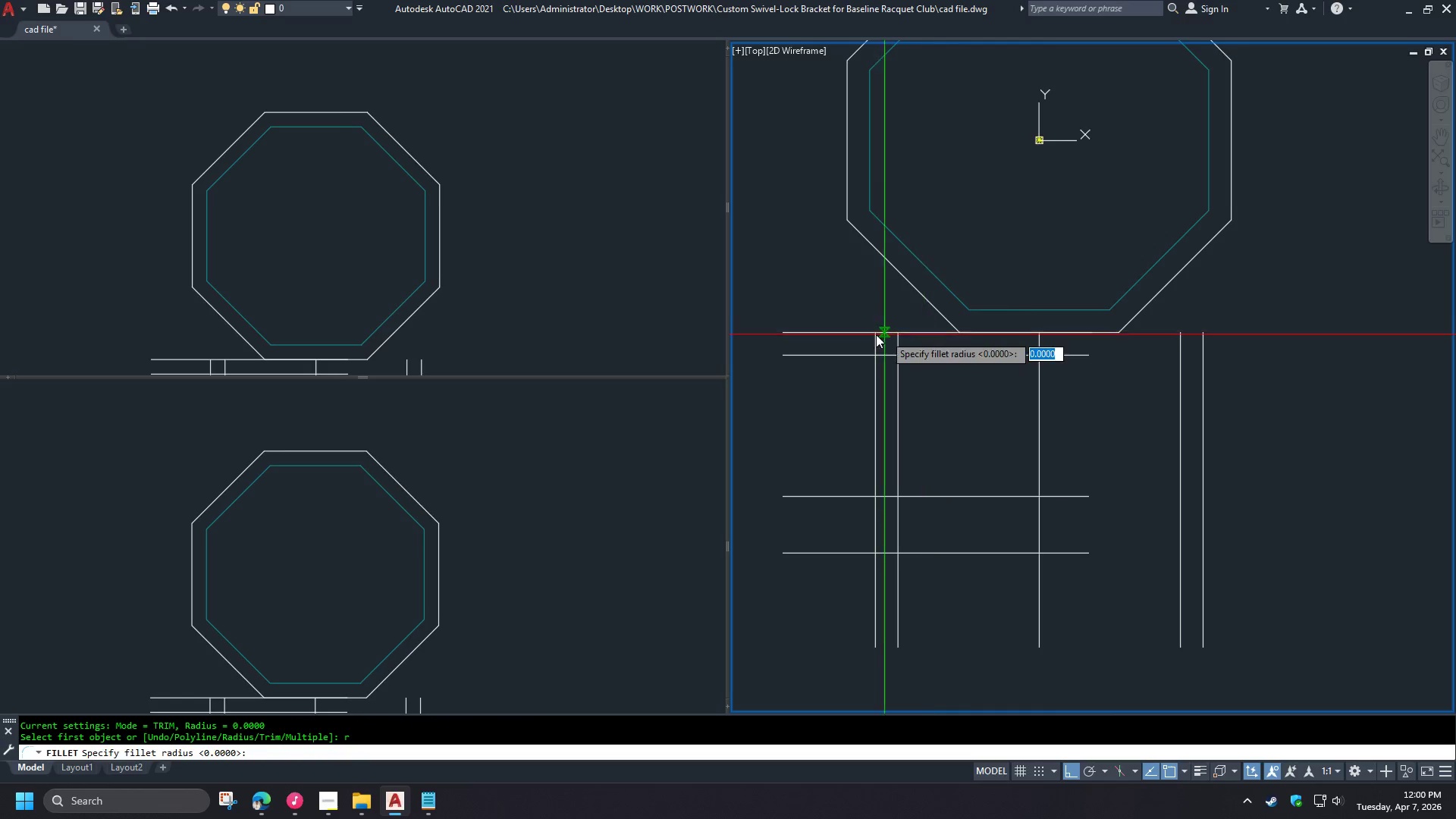 
left_click([873, 334])
 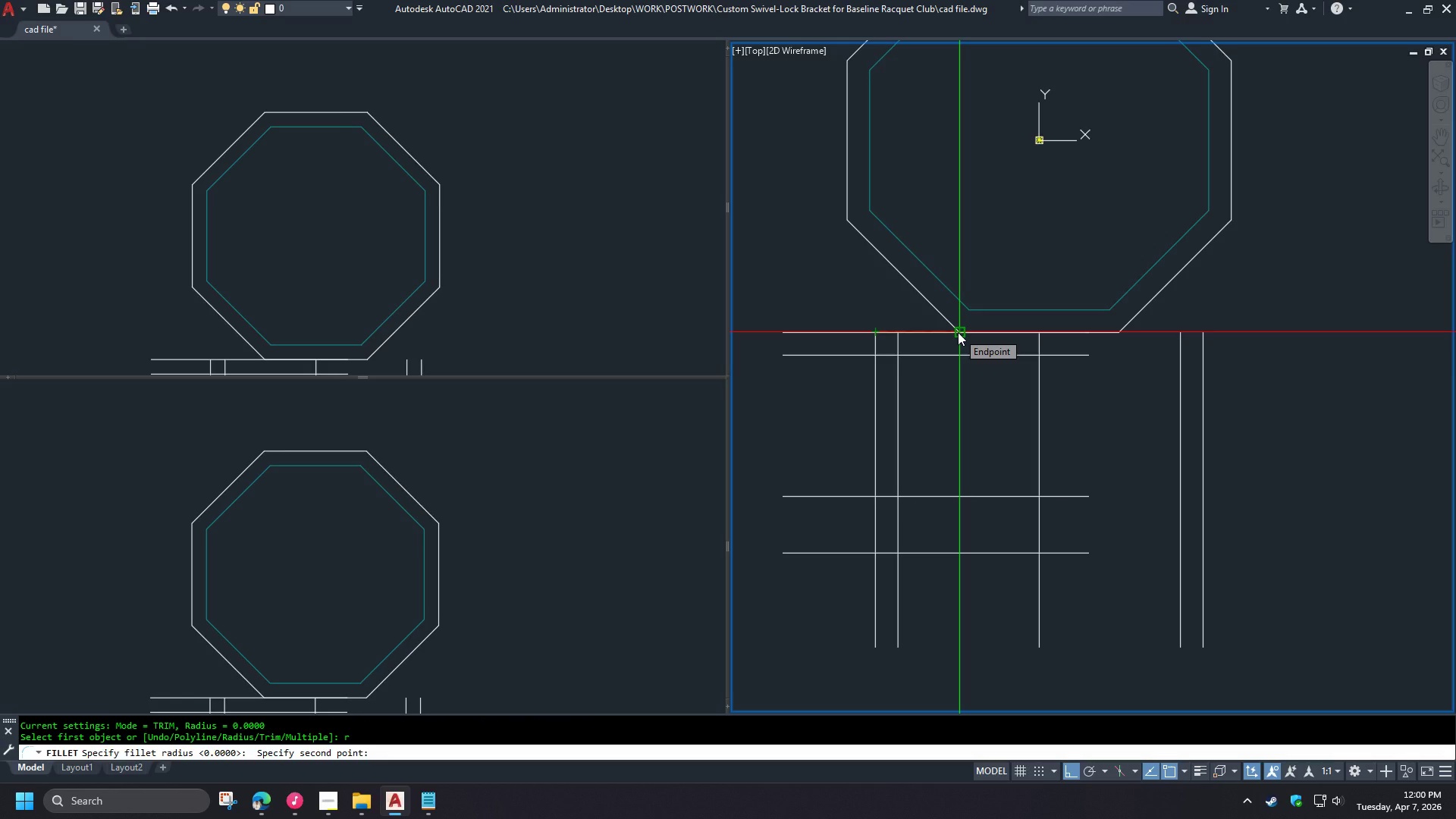 
wait(5.55)
 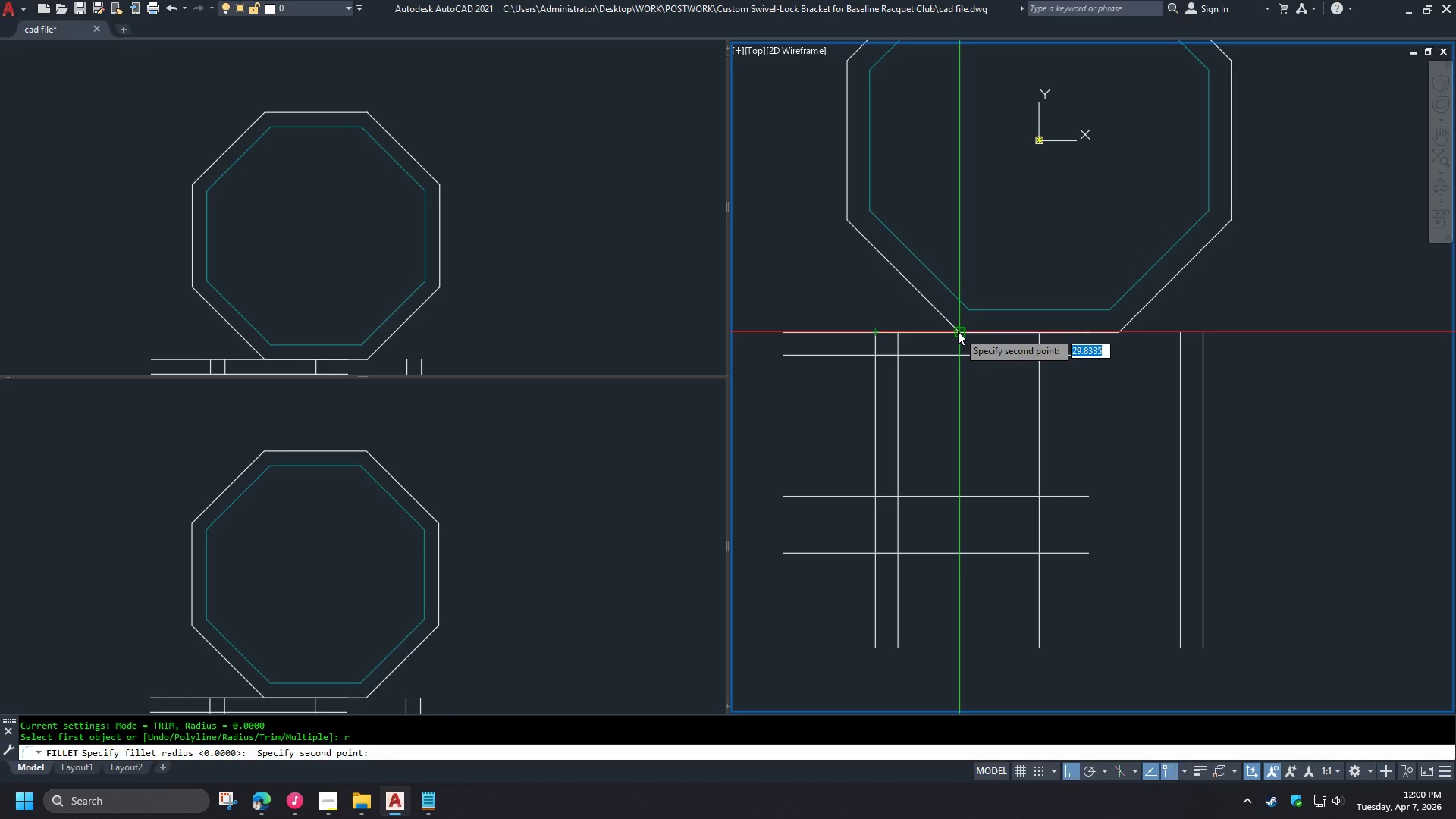 
scroll: coordinate [958, 333], scroll_direction: up, amount: 1.0
 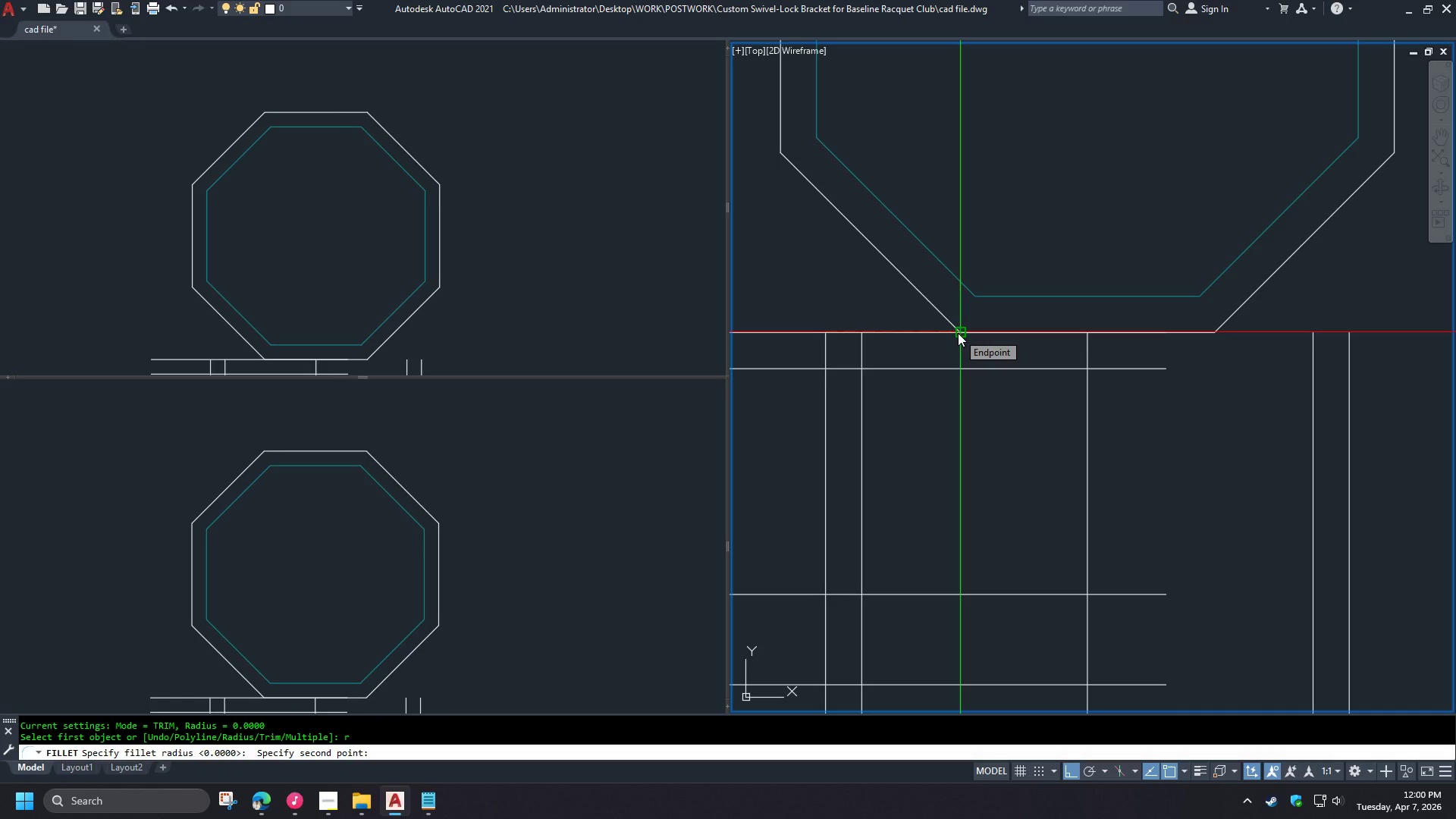 
key(Escape)
 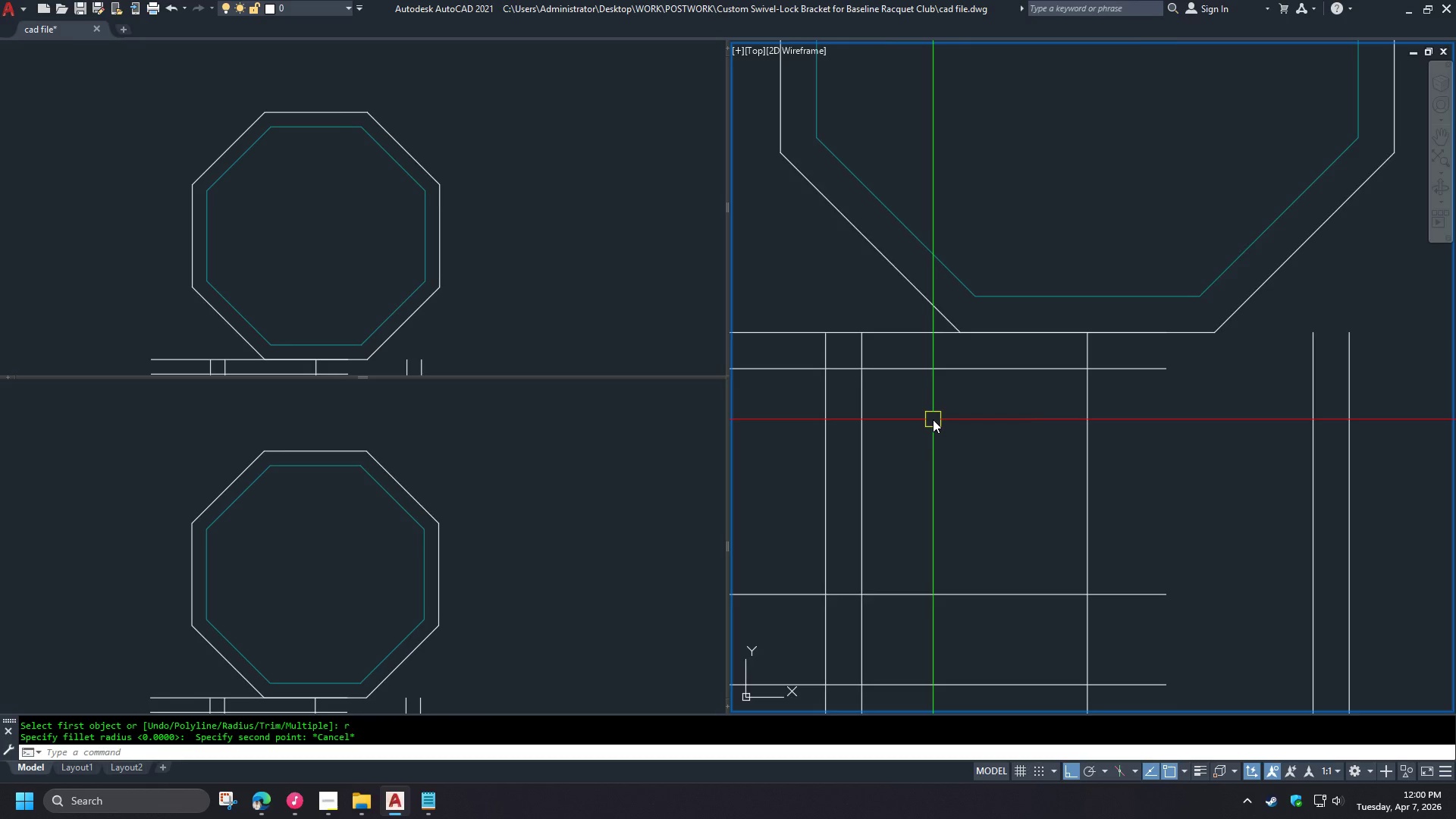 
scroll: coordinate [930, 425], scroll_direction: down, amount: 1.0
 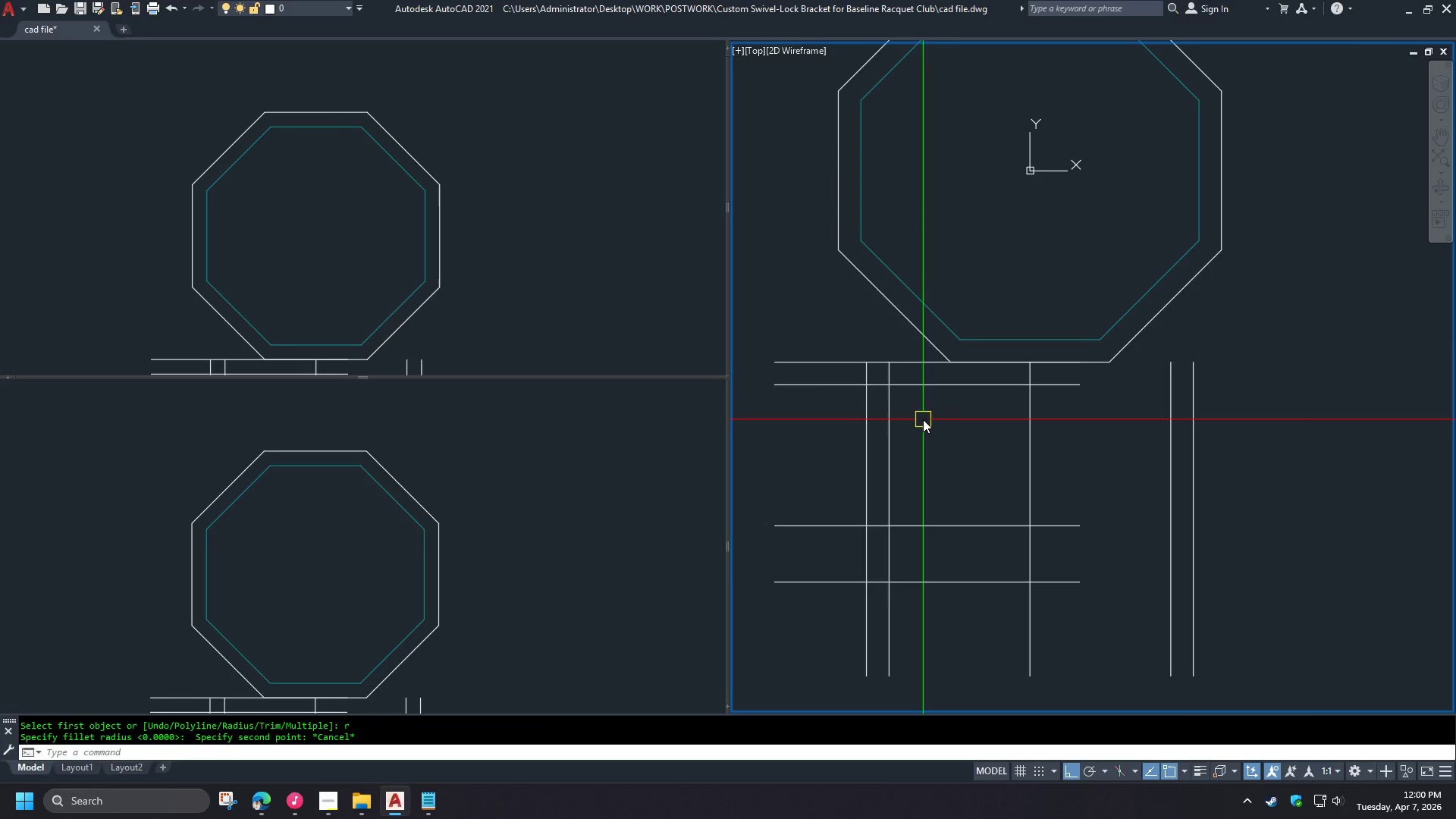 
key(F)
 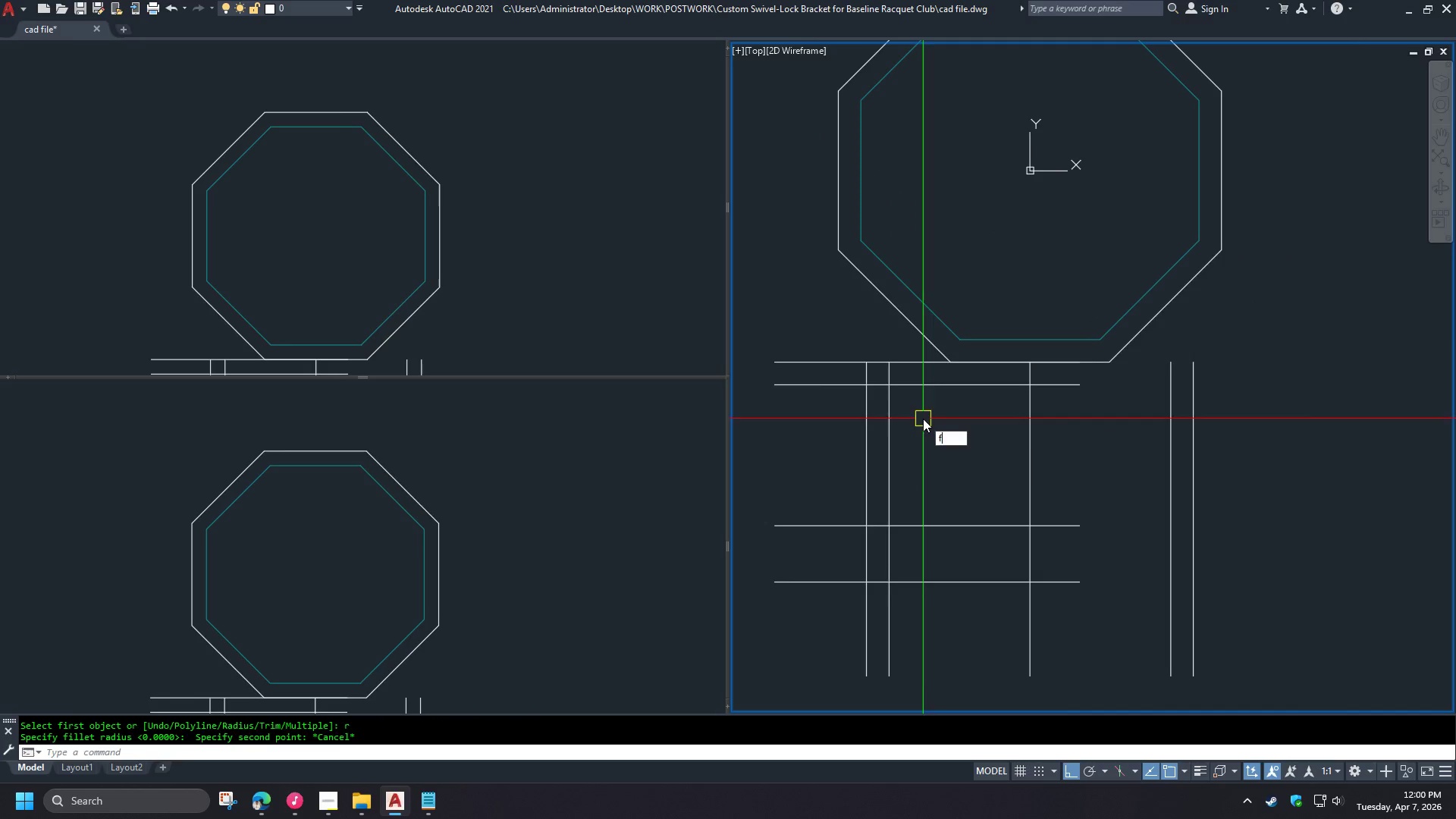 
key(Space)
 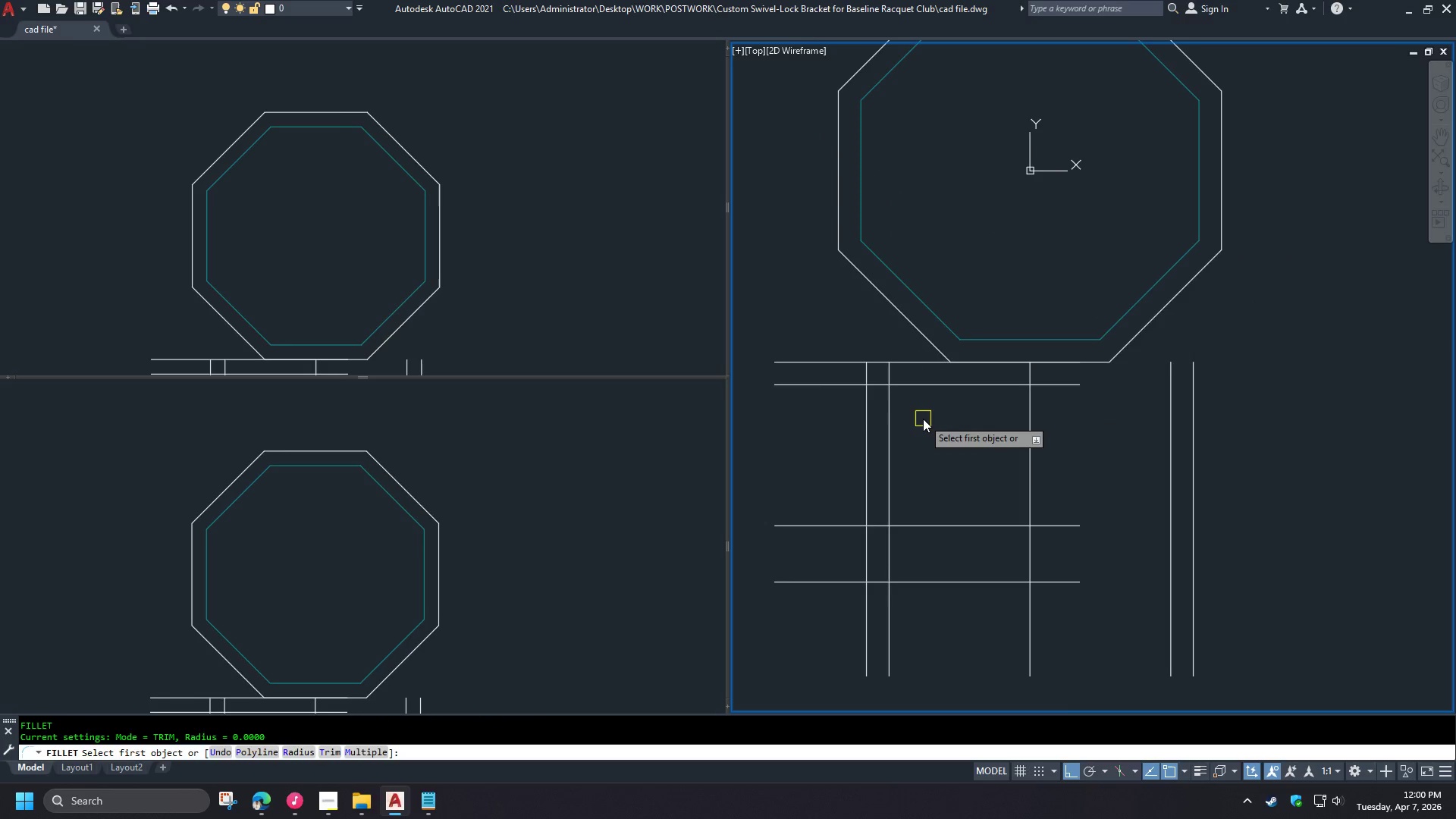 
key(R)
 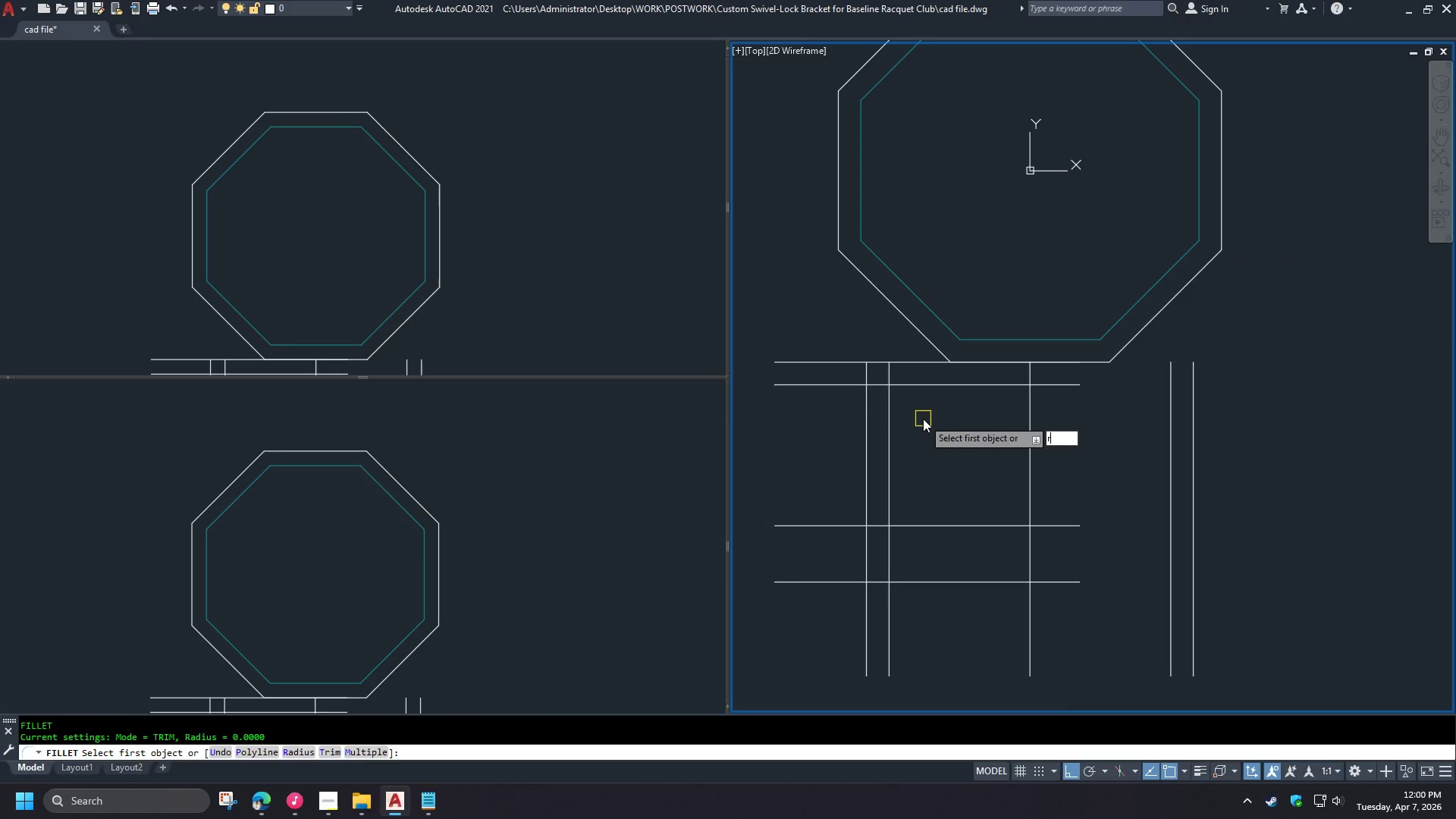 
key(Space)
 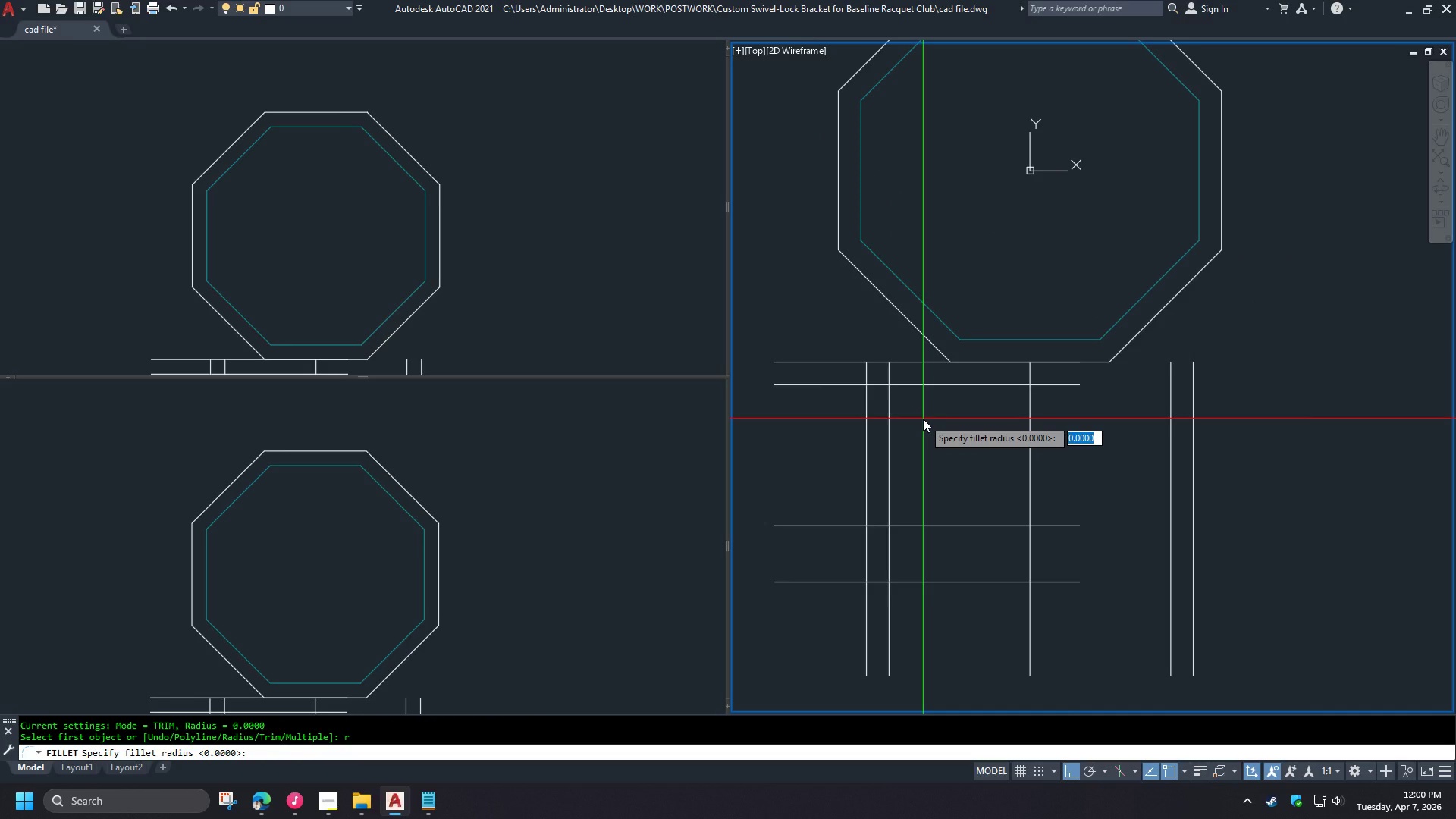 
key(Numpad2)
 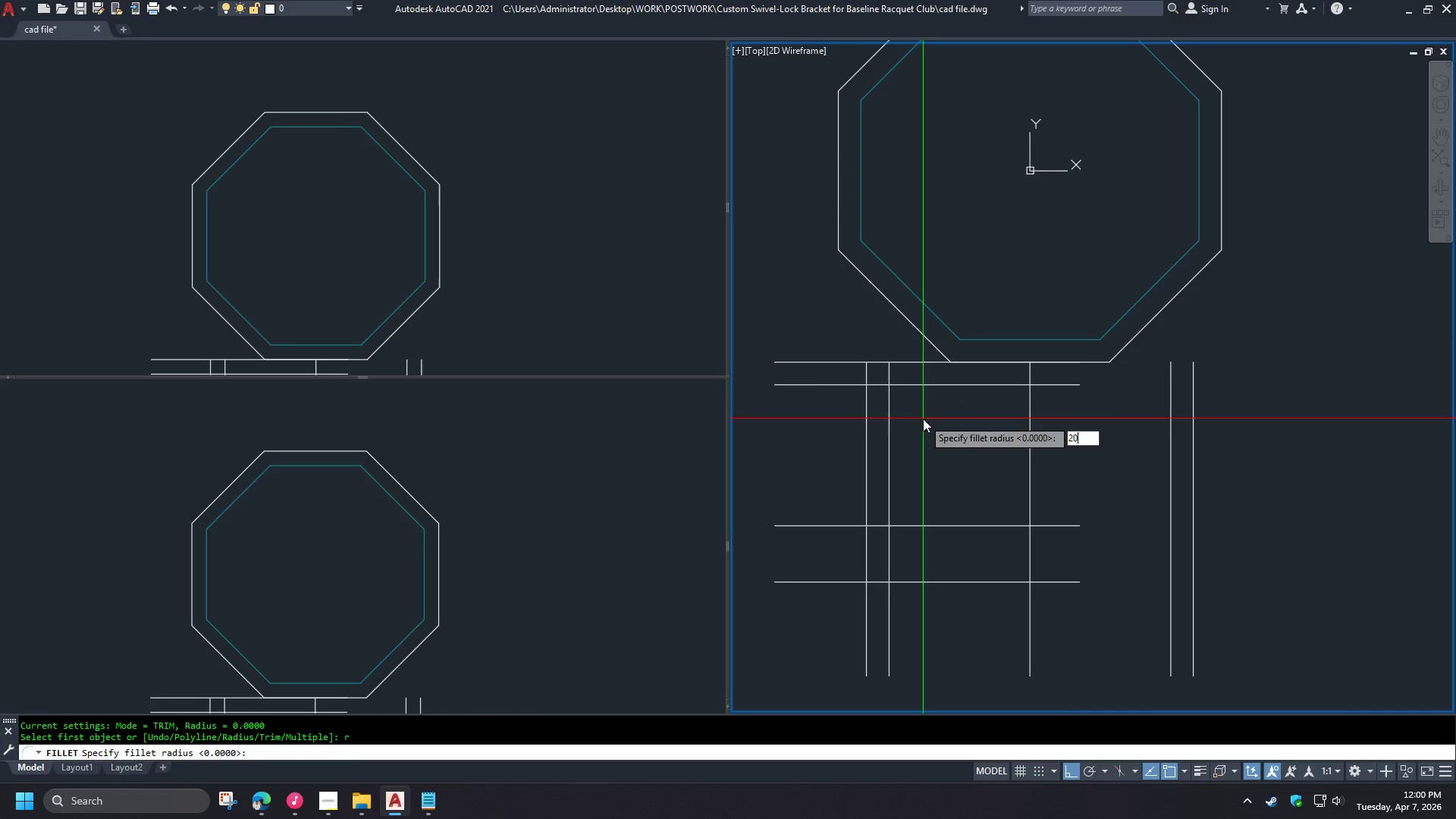 
key(Numpad0)
 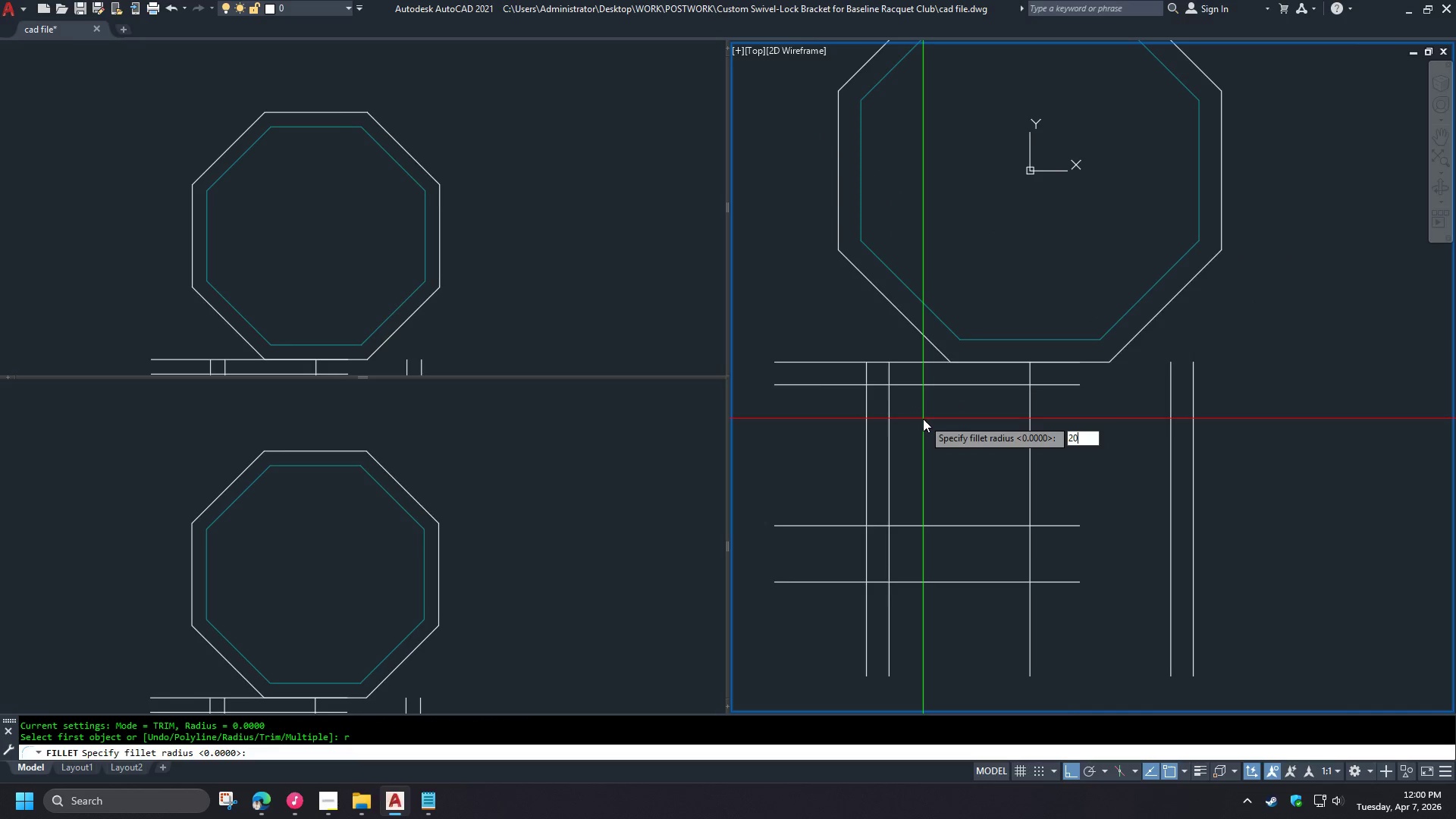 
key(NumpadEnter)
 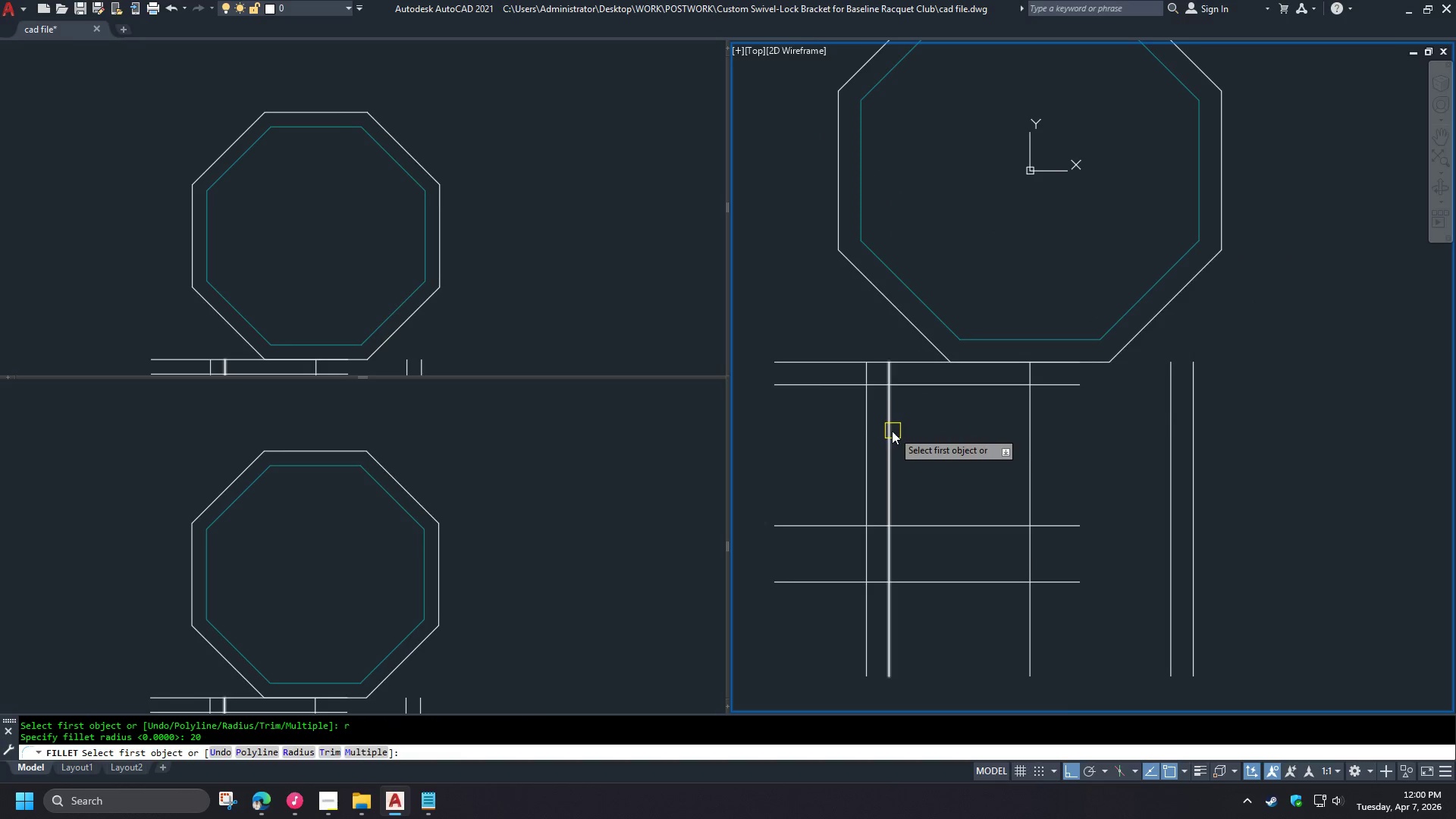 
left_click_drag(start_coordinate=[890, 431], to_coordinate=[895, 428])
 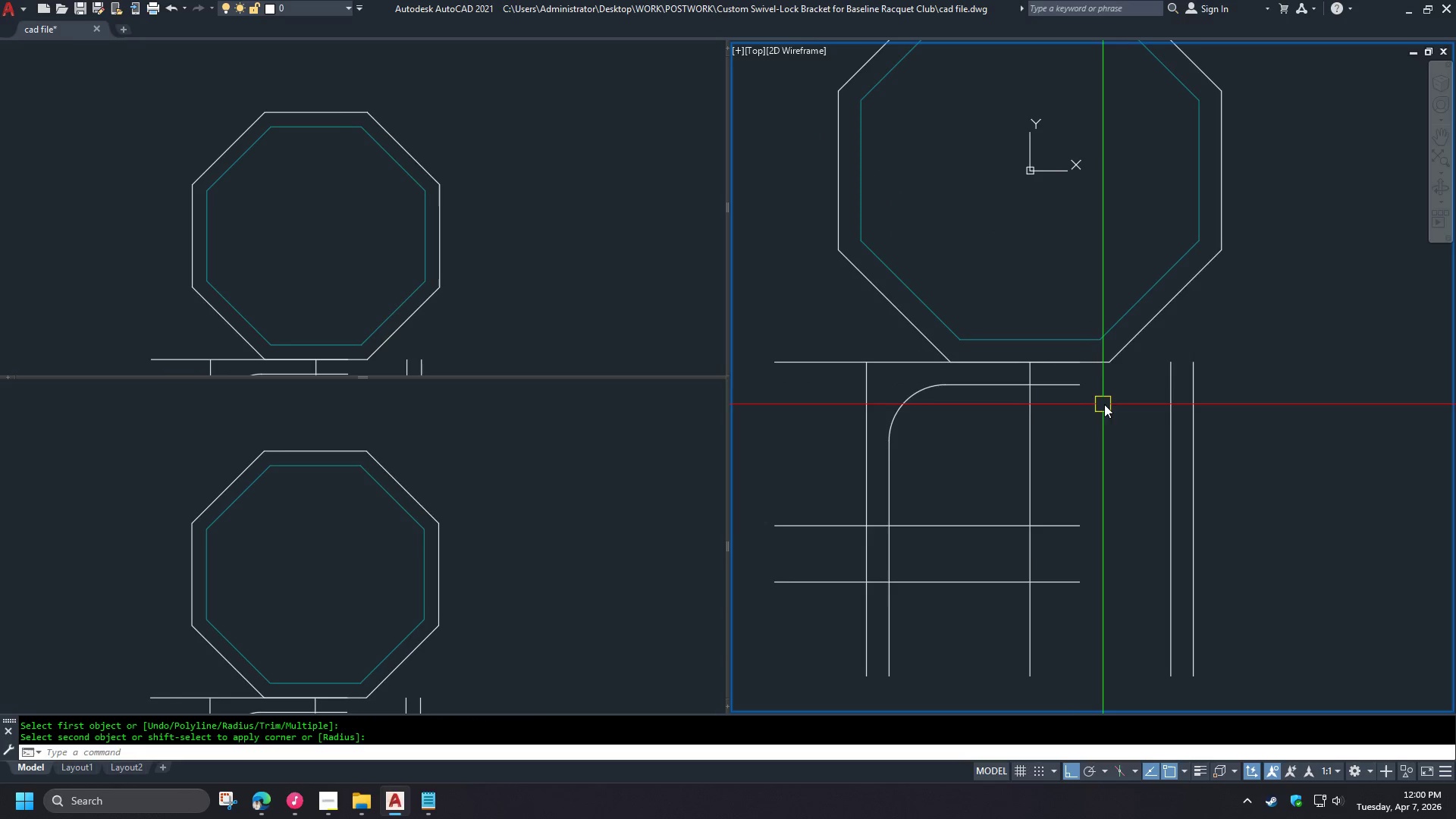 
key(Space)
 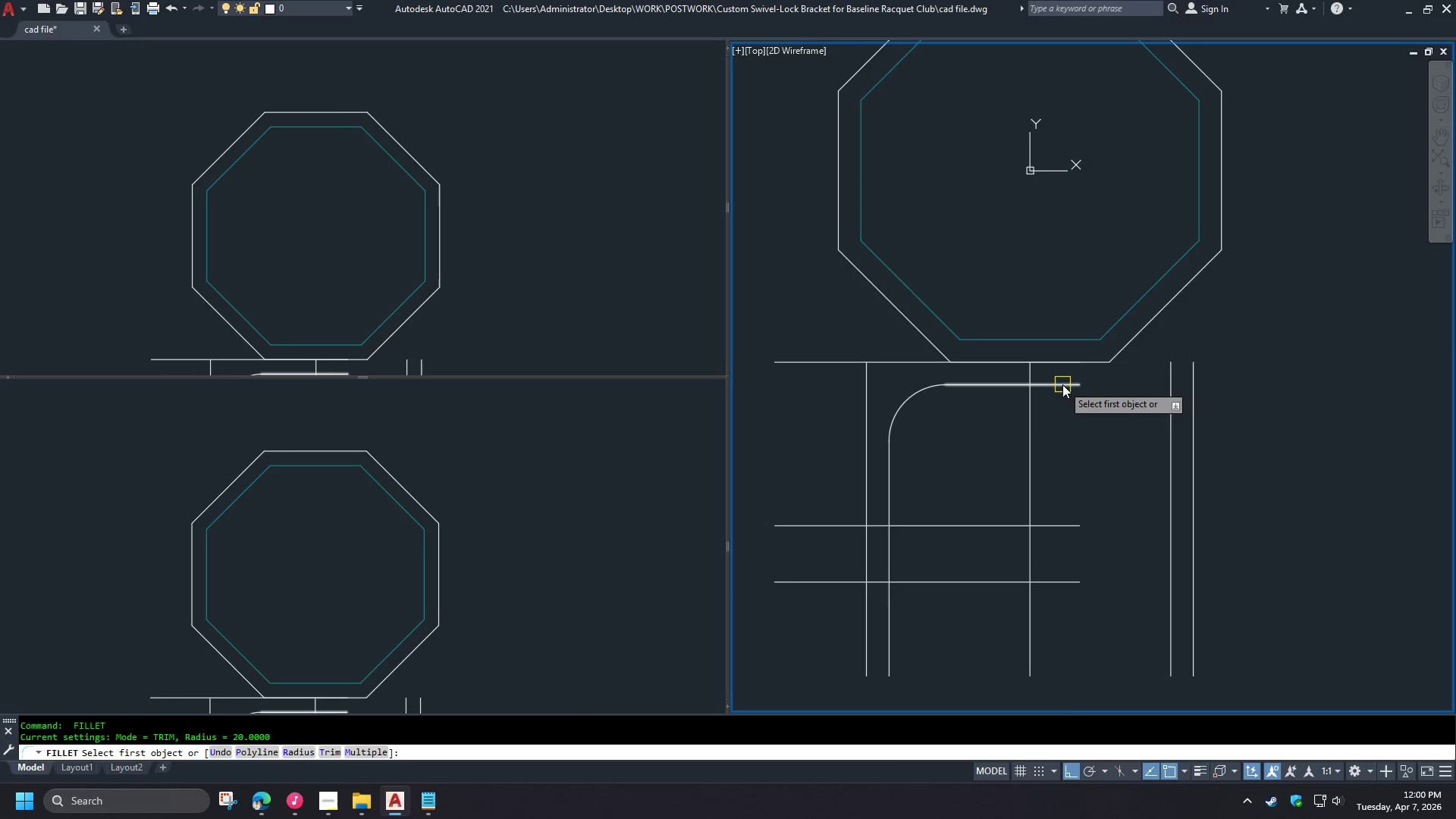 
left_click([1062, 384])
 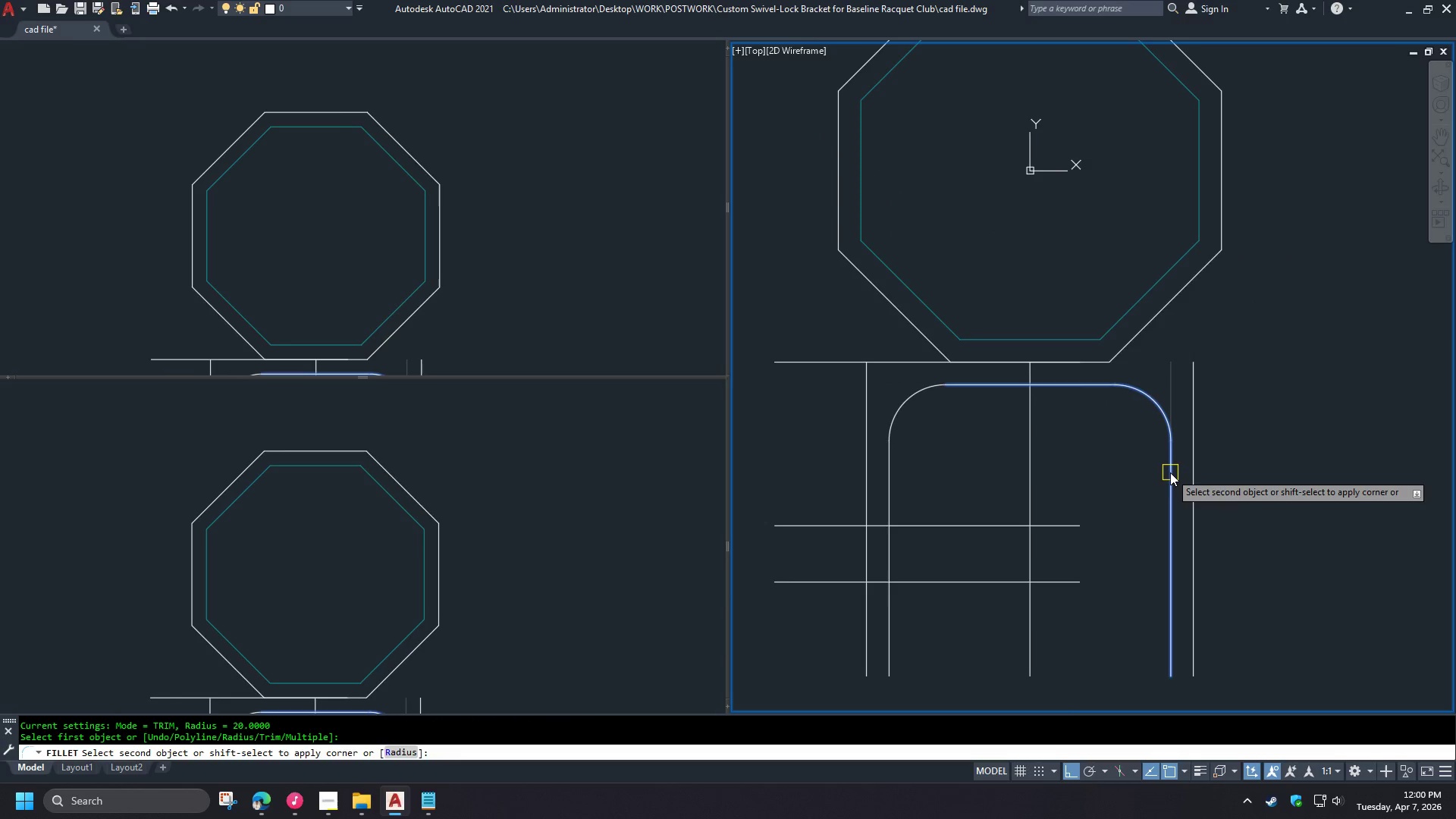 
left_click([1171, 474])
 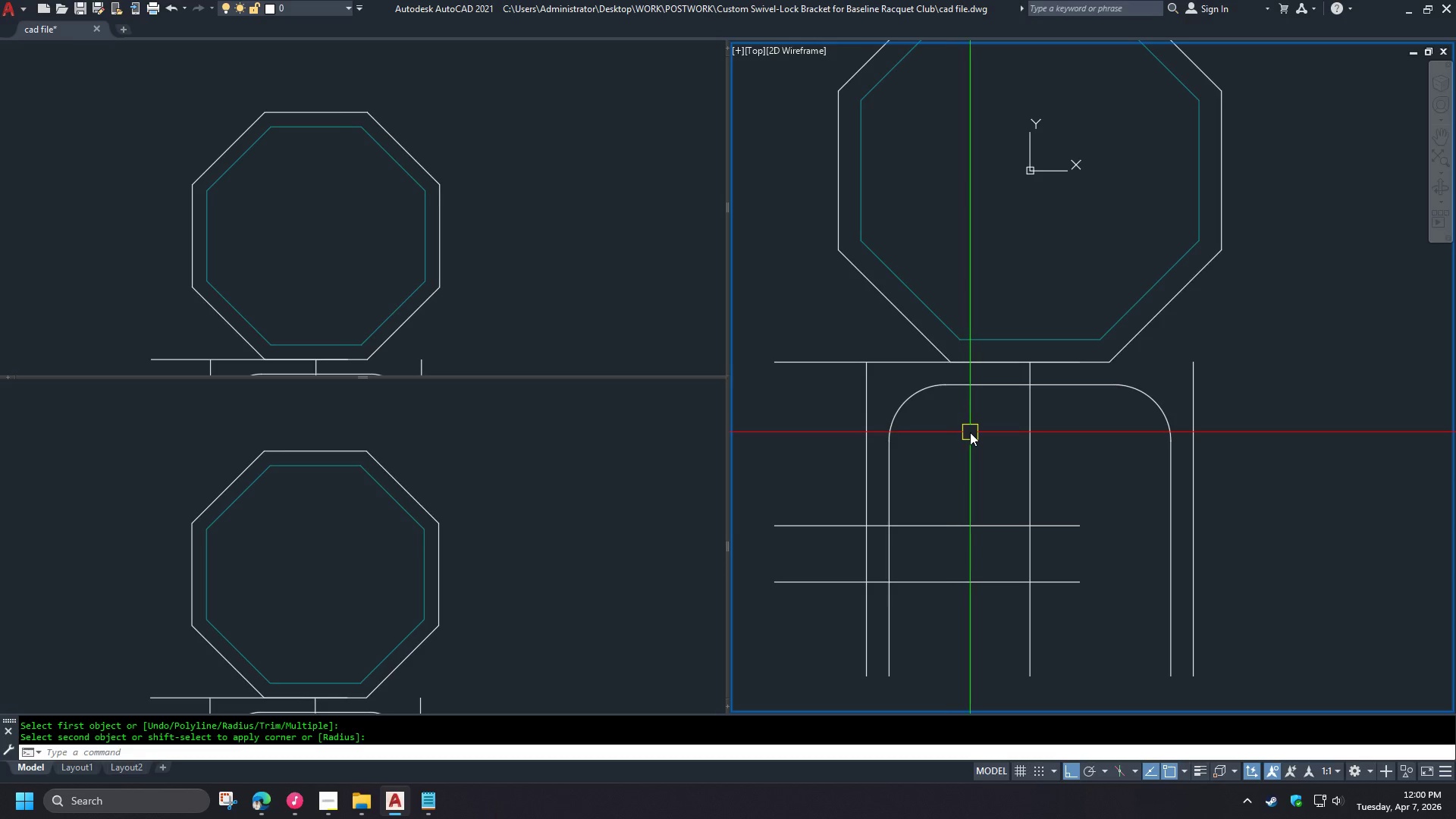 
key(F)
 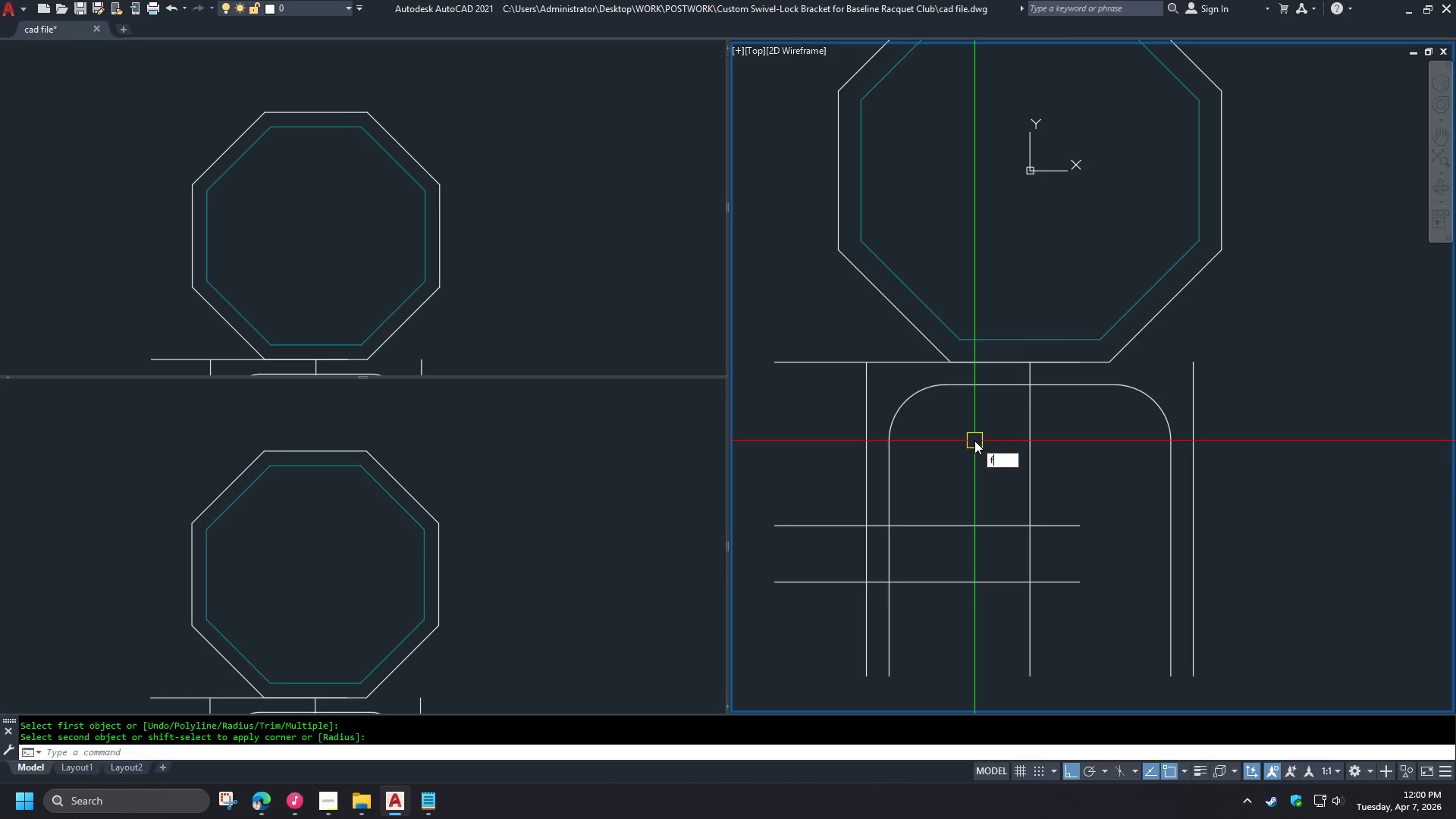 
key(Space)
 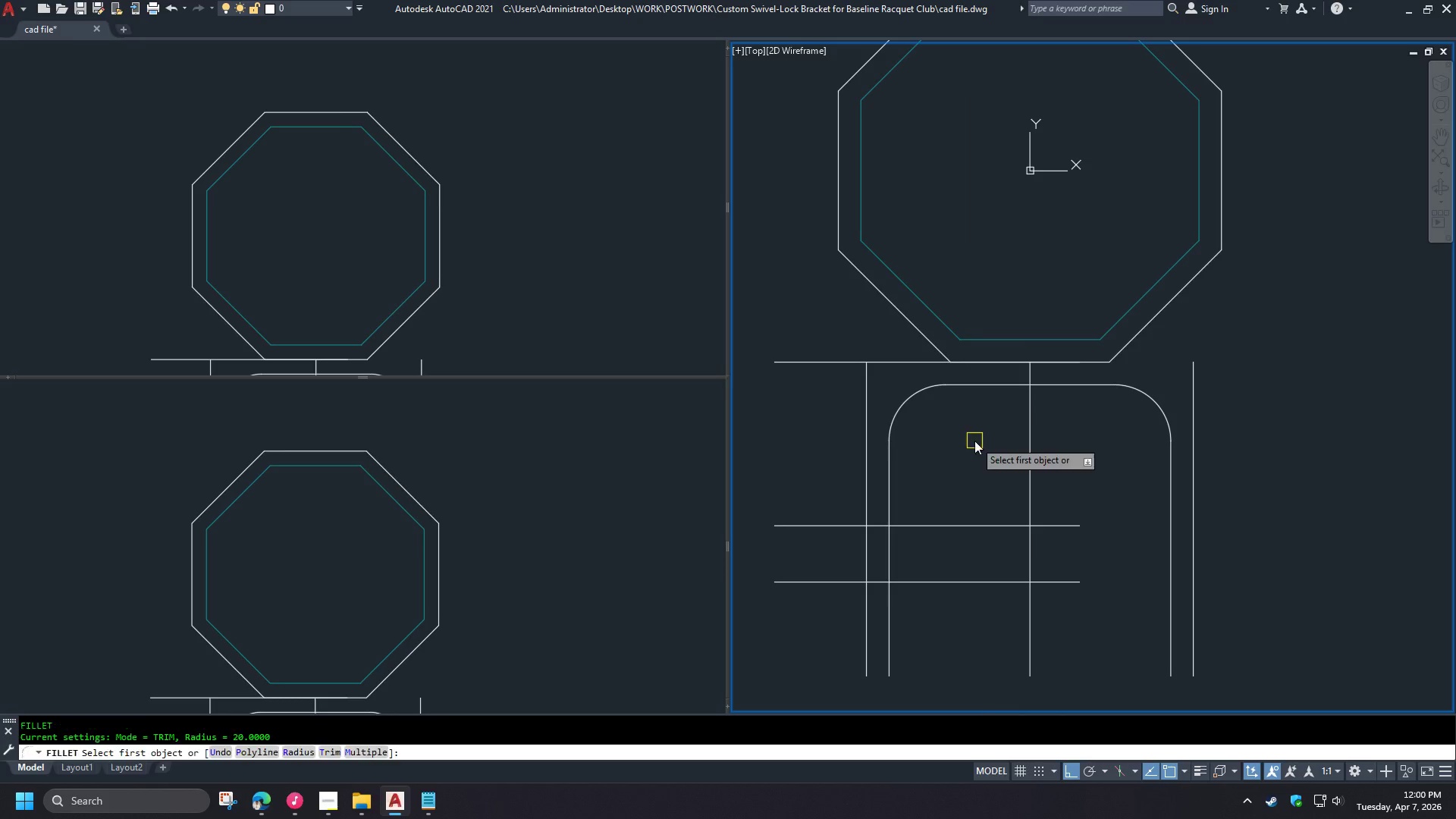 
key(R)
 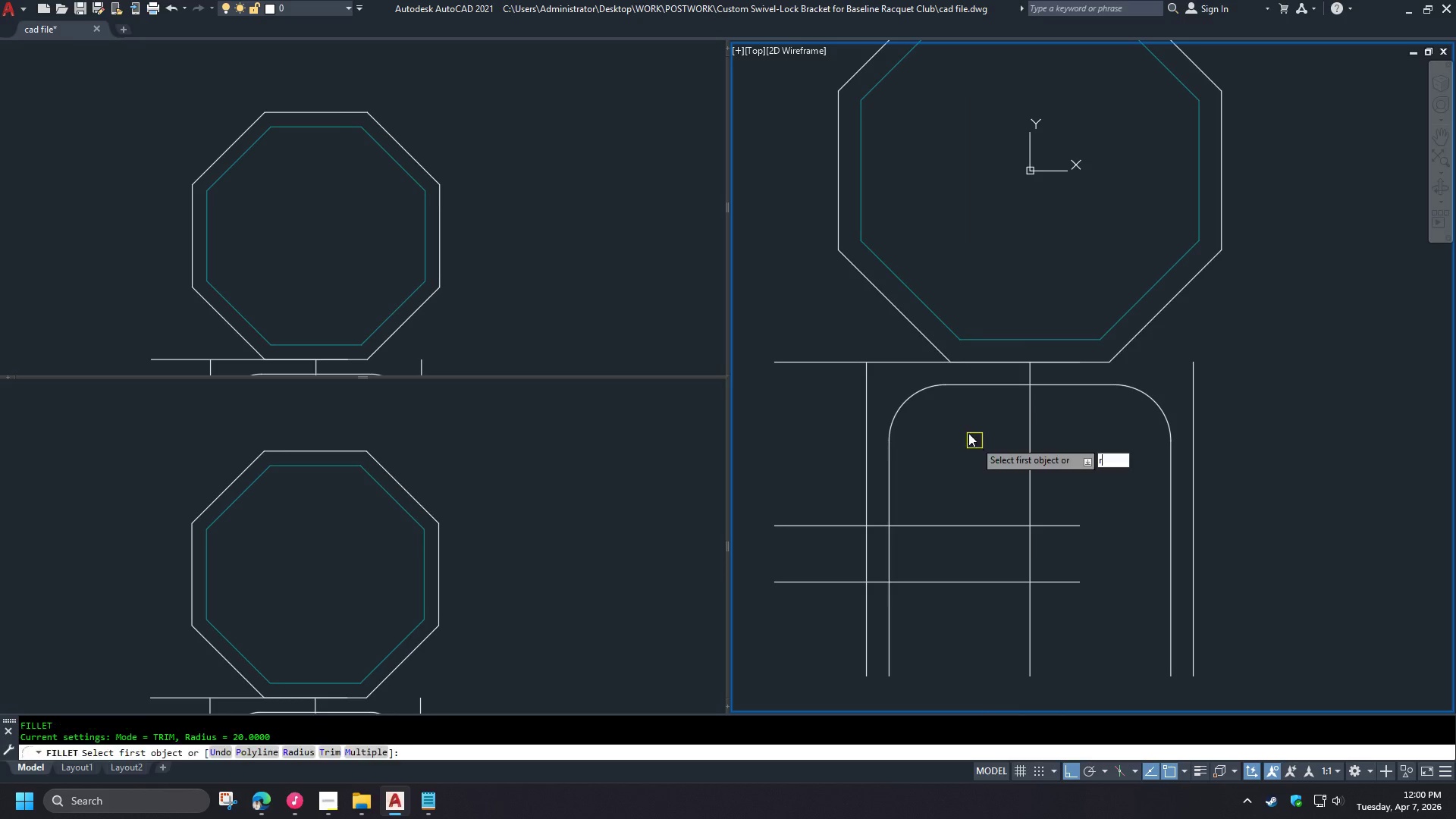 
key(Space)
 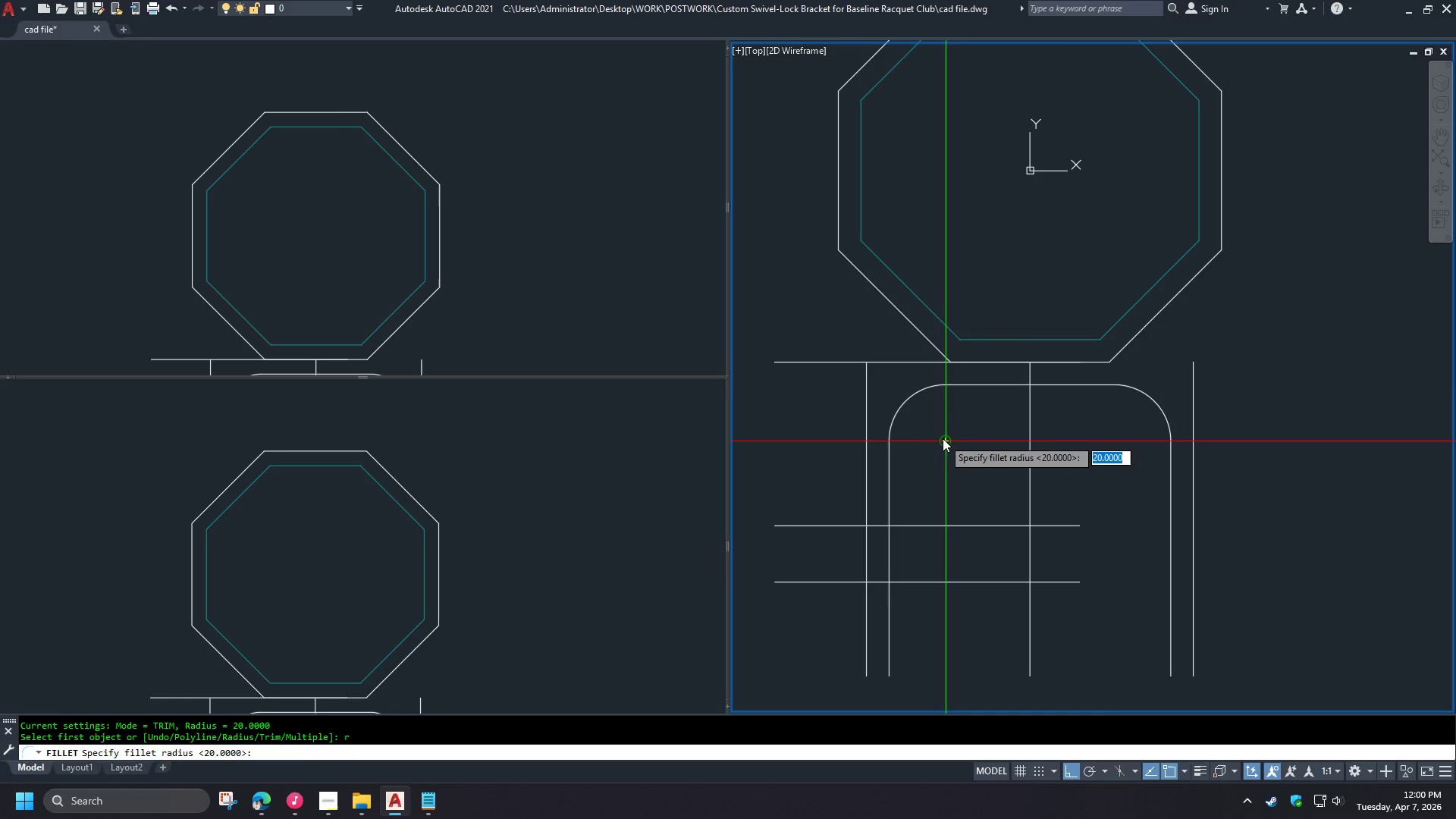 
left_click([943, 439])
 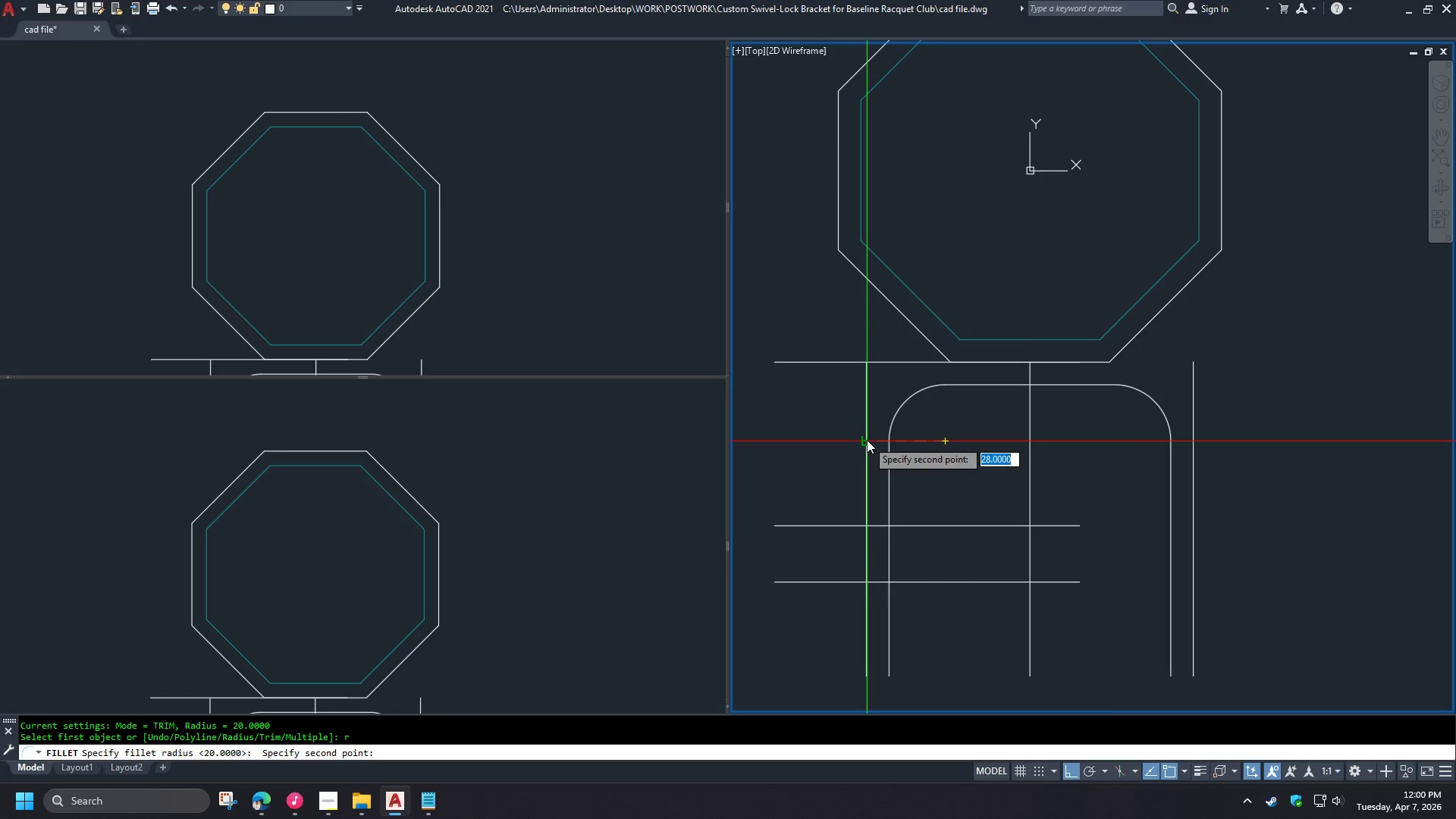 
left_click([867, 440])
 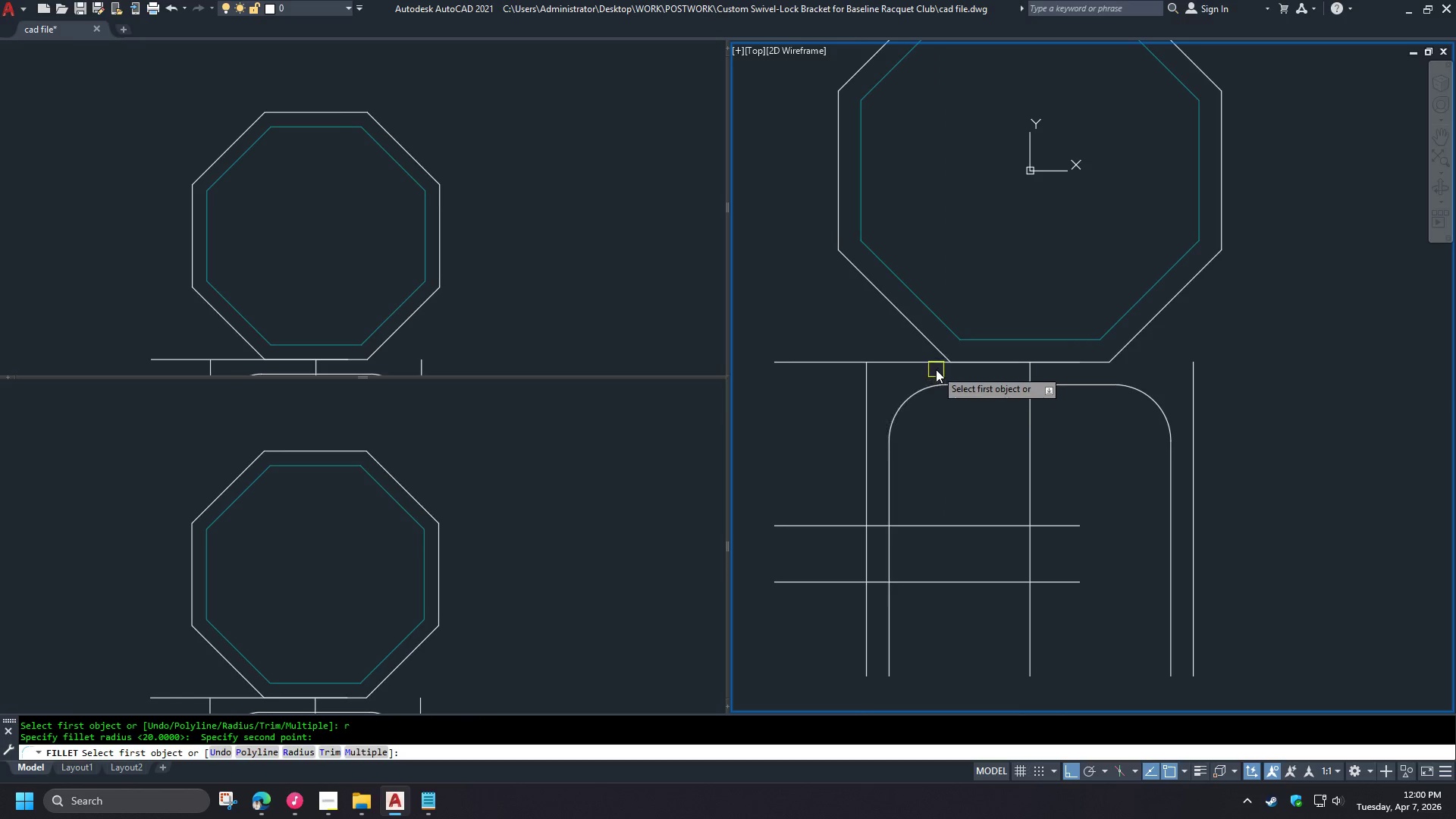 
left_click([935, 369])
 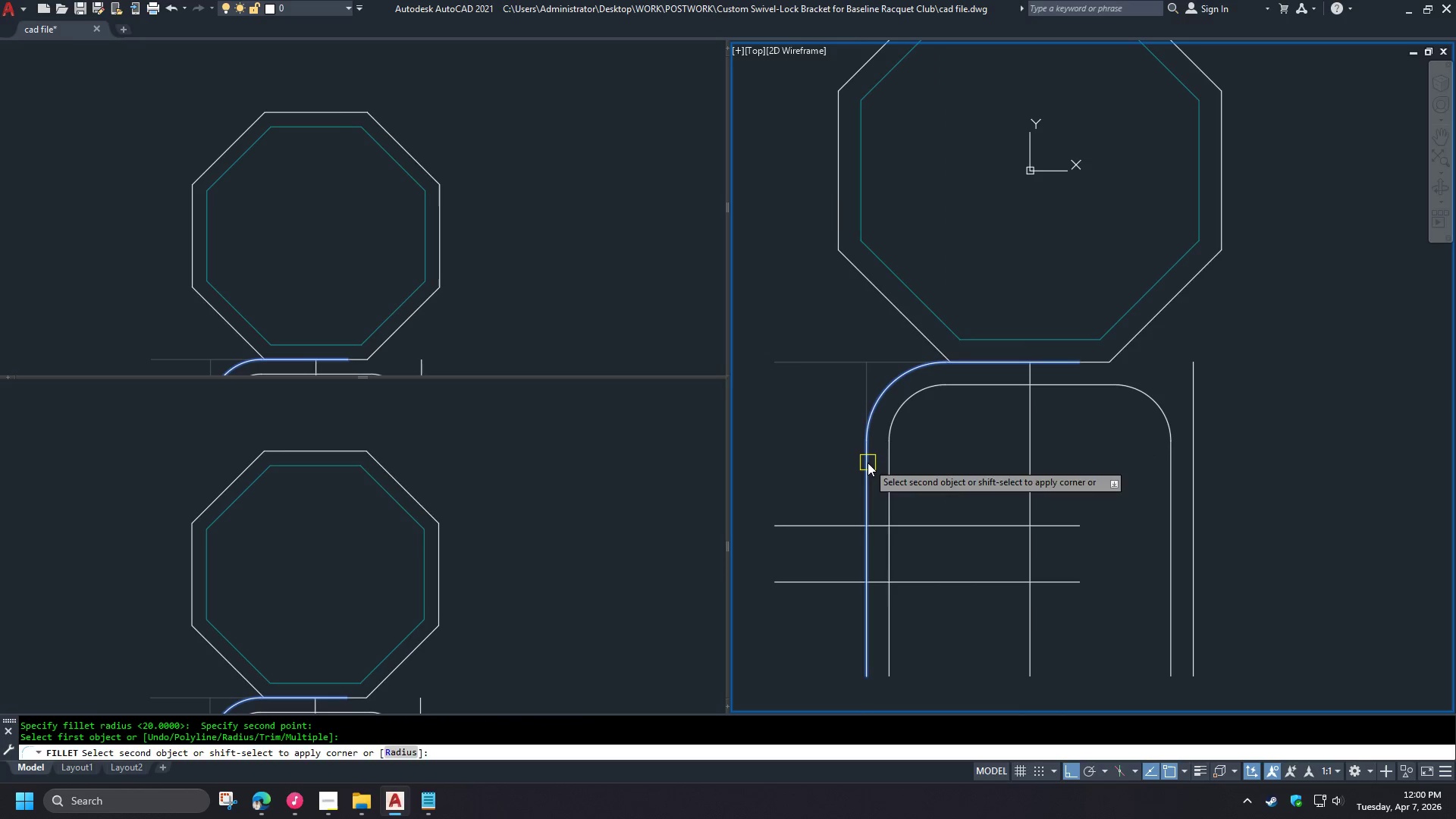 
left_click([867, 463])
 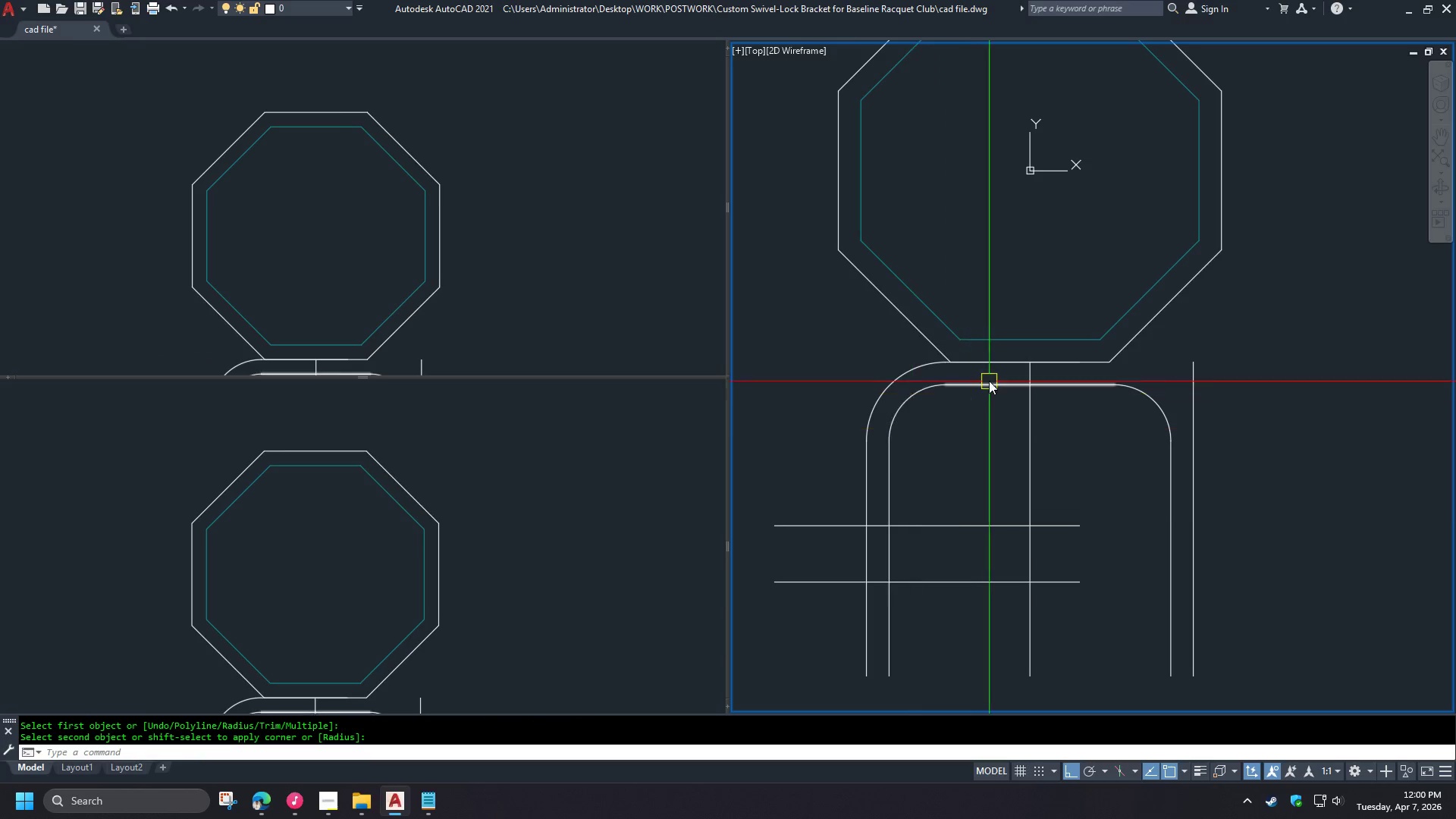 
key(Space)
 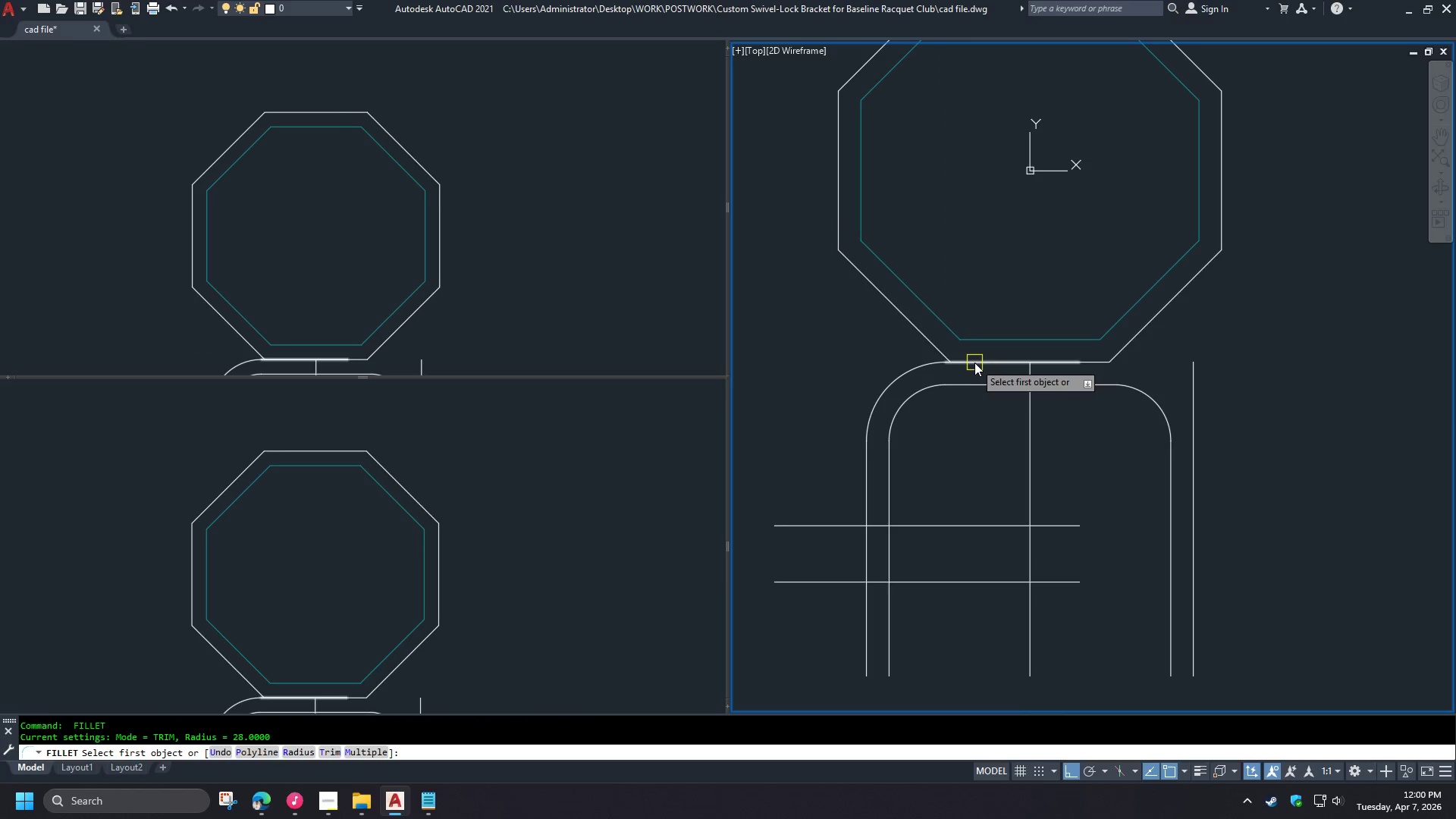 
left_click([974, 362])
 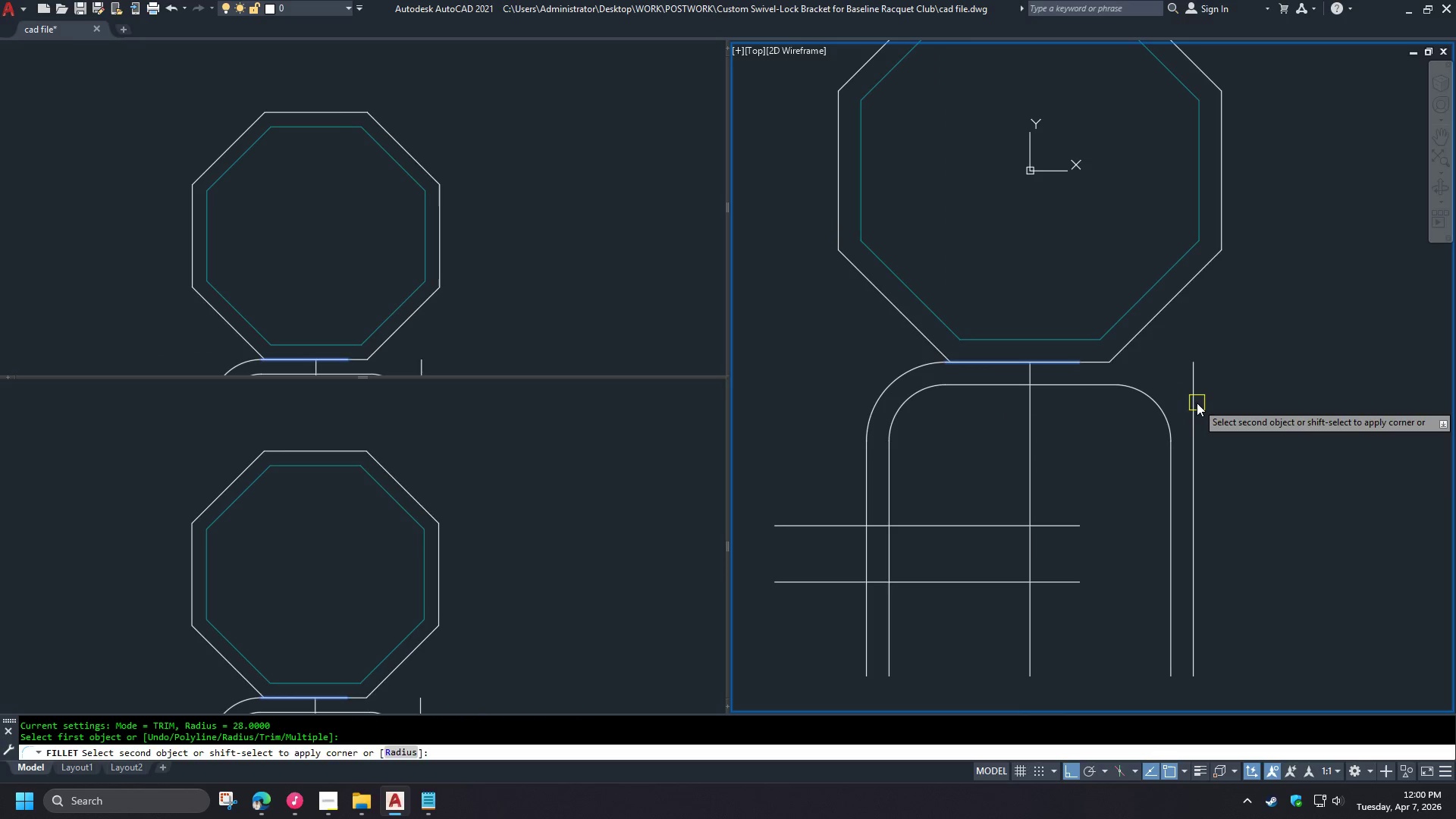 
left_click([1197, 403])
 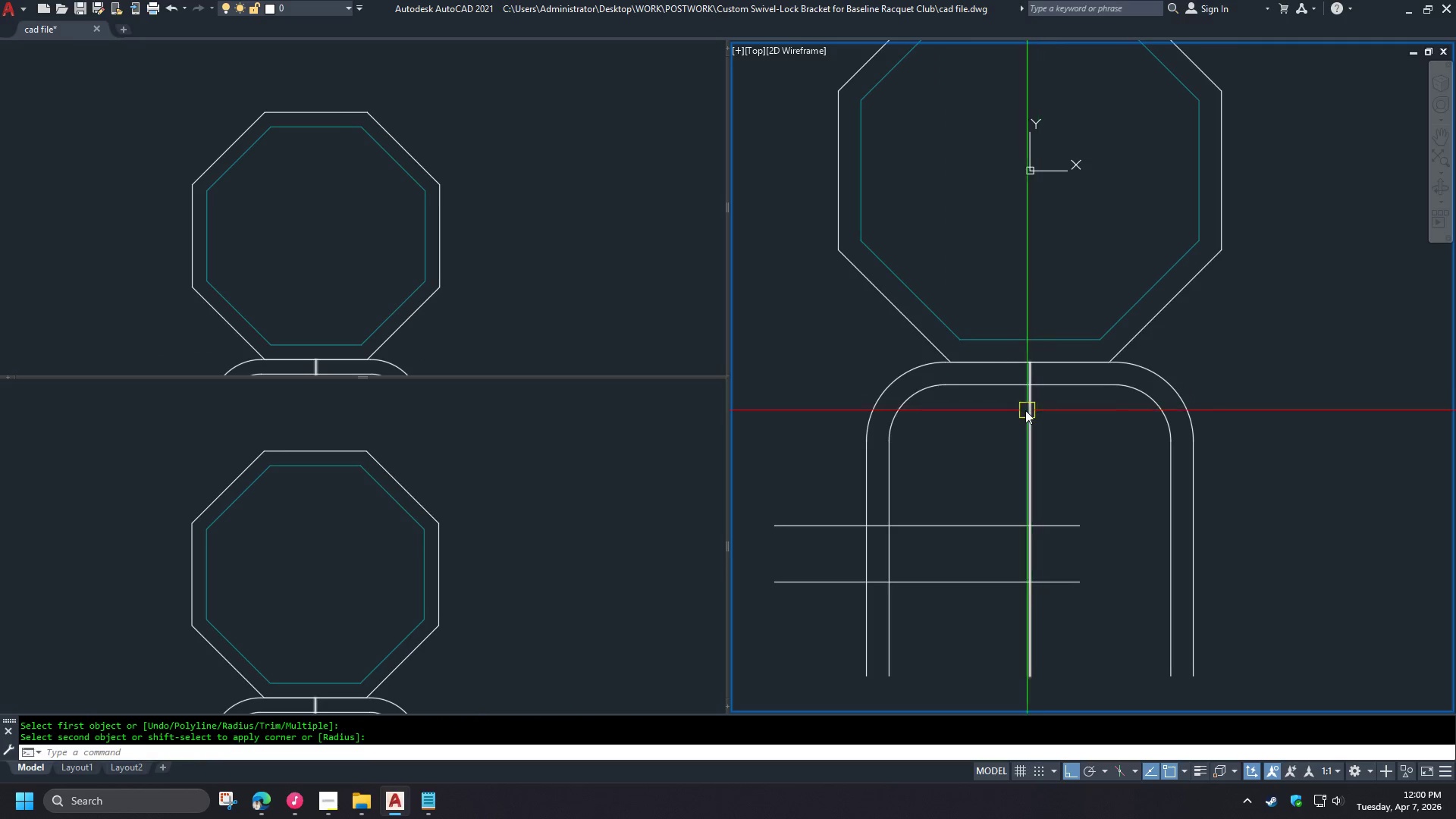 
scroll: coordinate [1031, 438], scroll_direction: none, amount: 0.0
 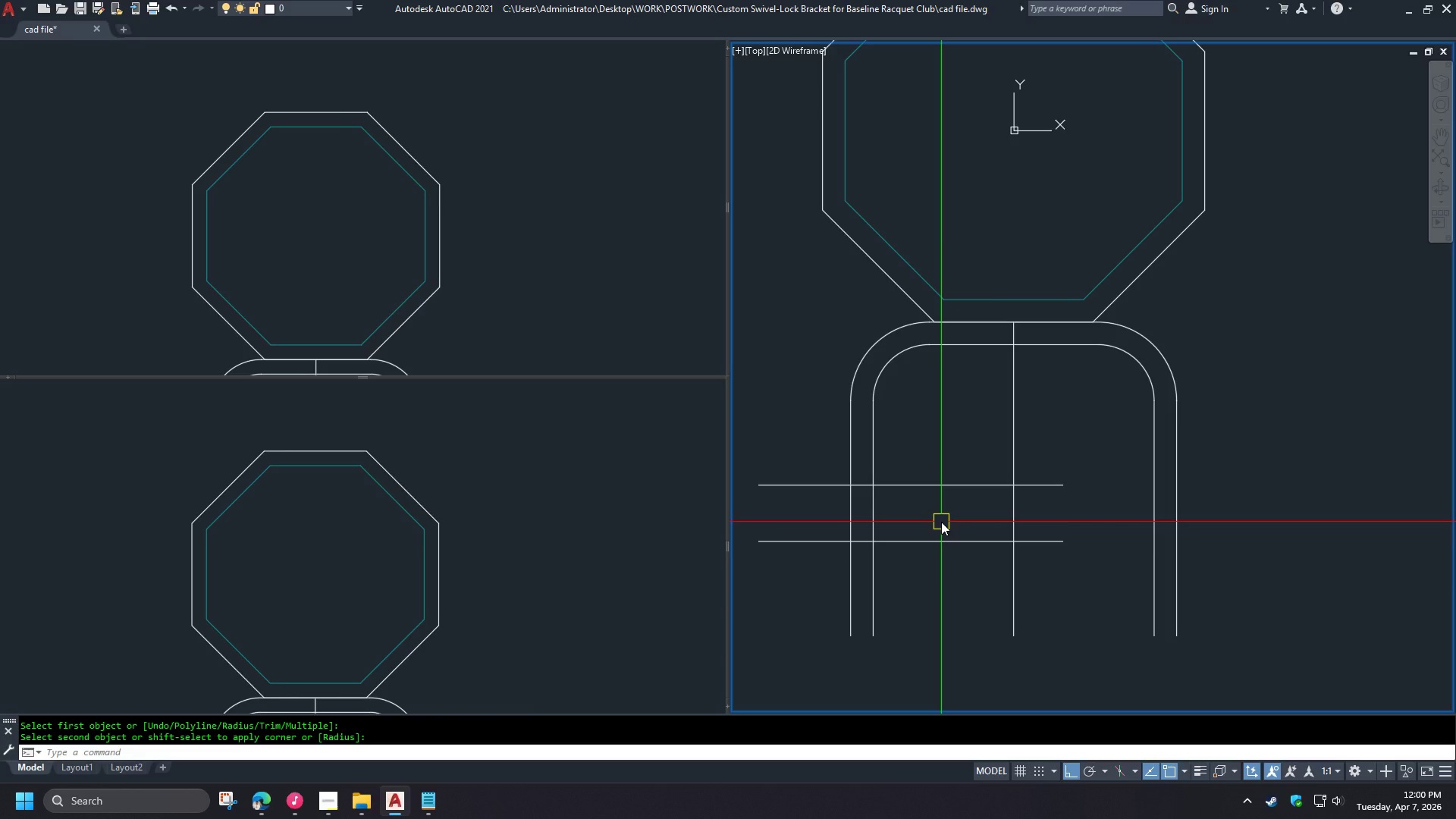 
wait(16.91)
 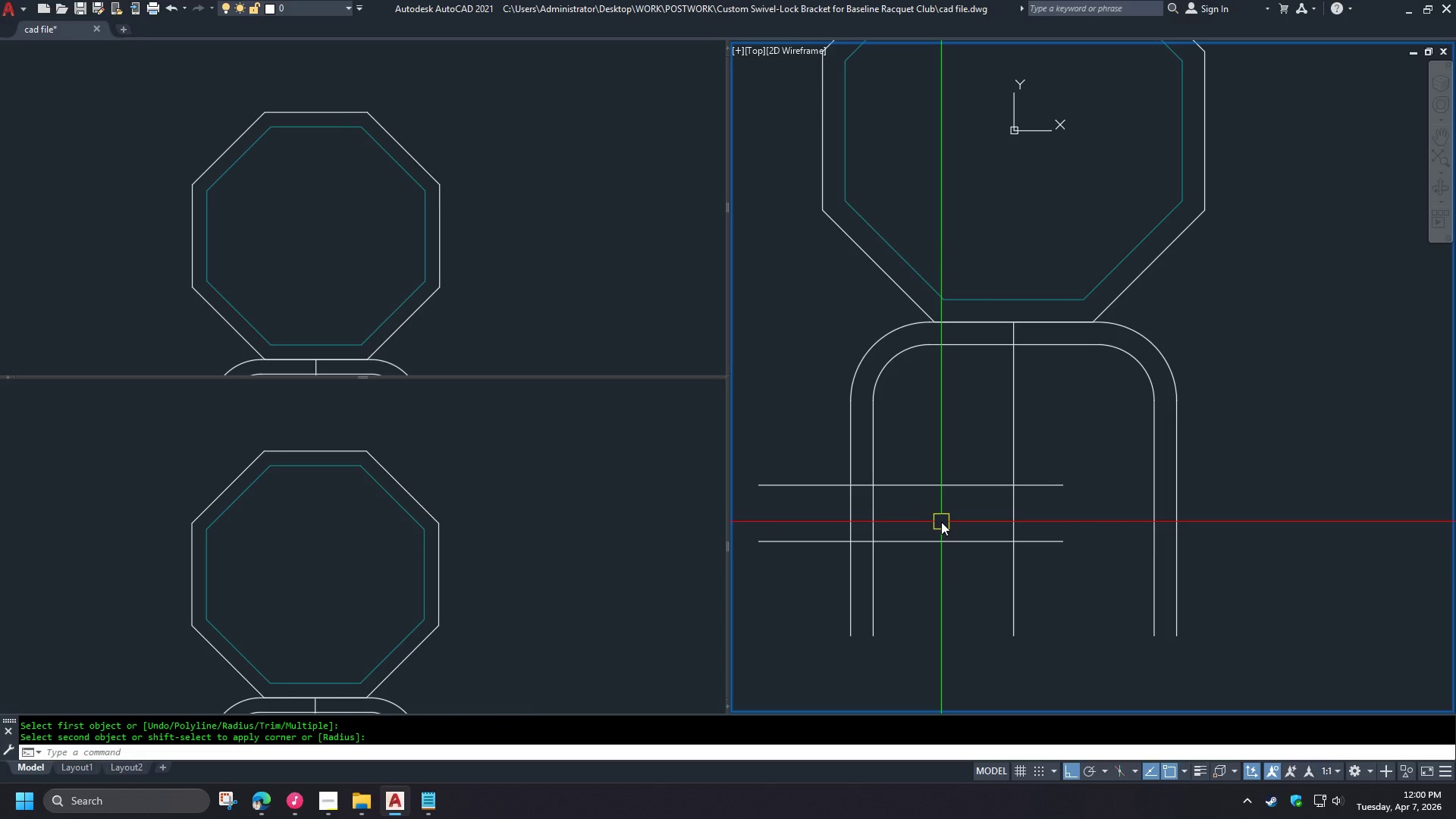 
scroll: coordinate [921, 524], scroll_direction: down, amount: 1.0
 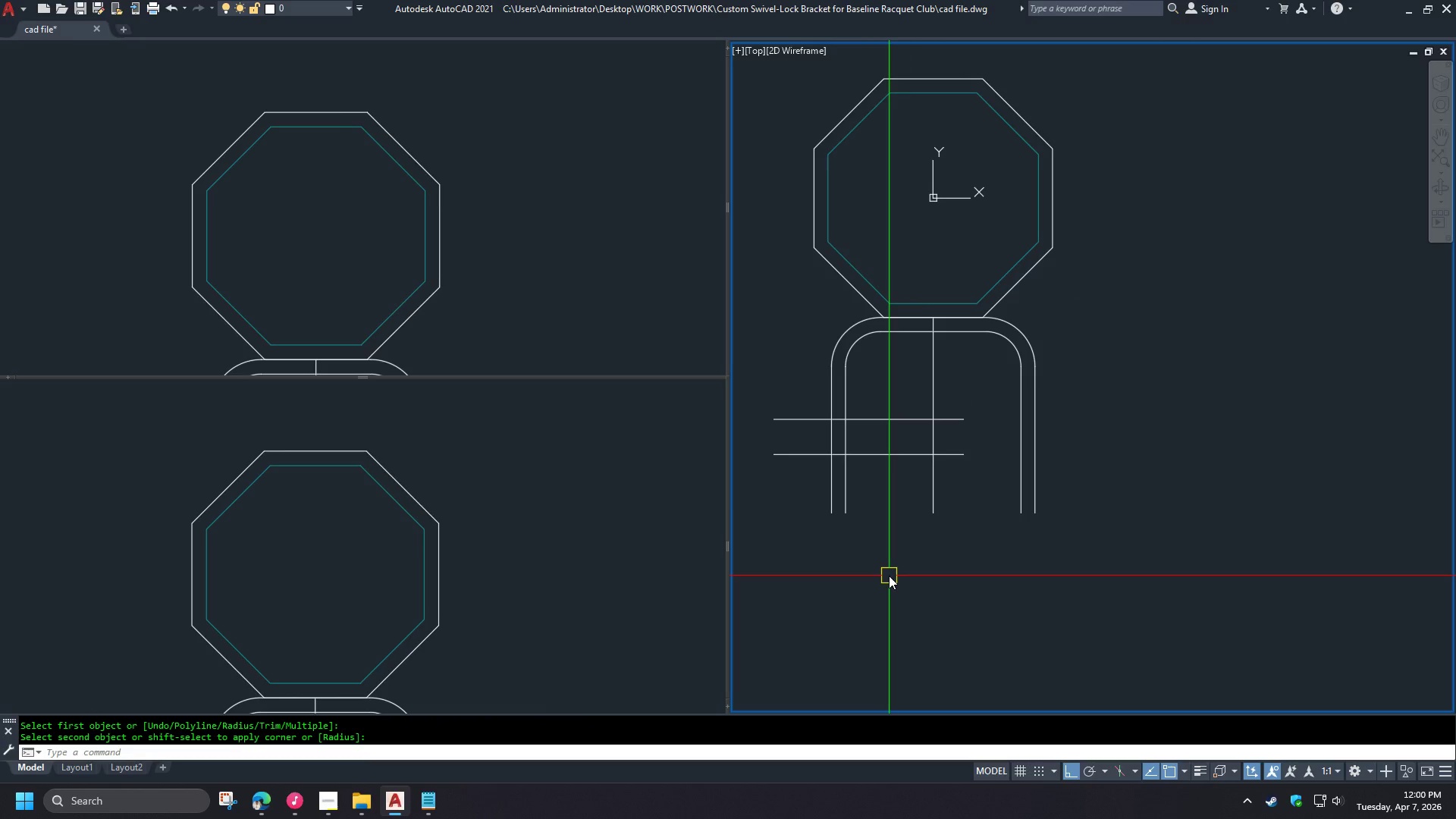 
key(L)
 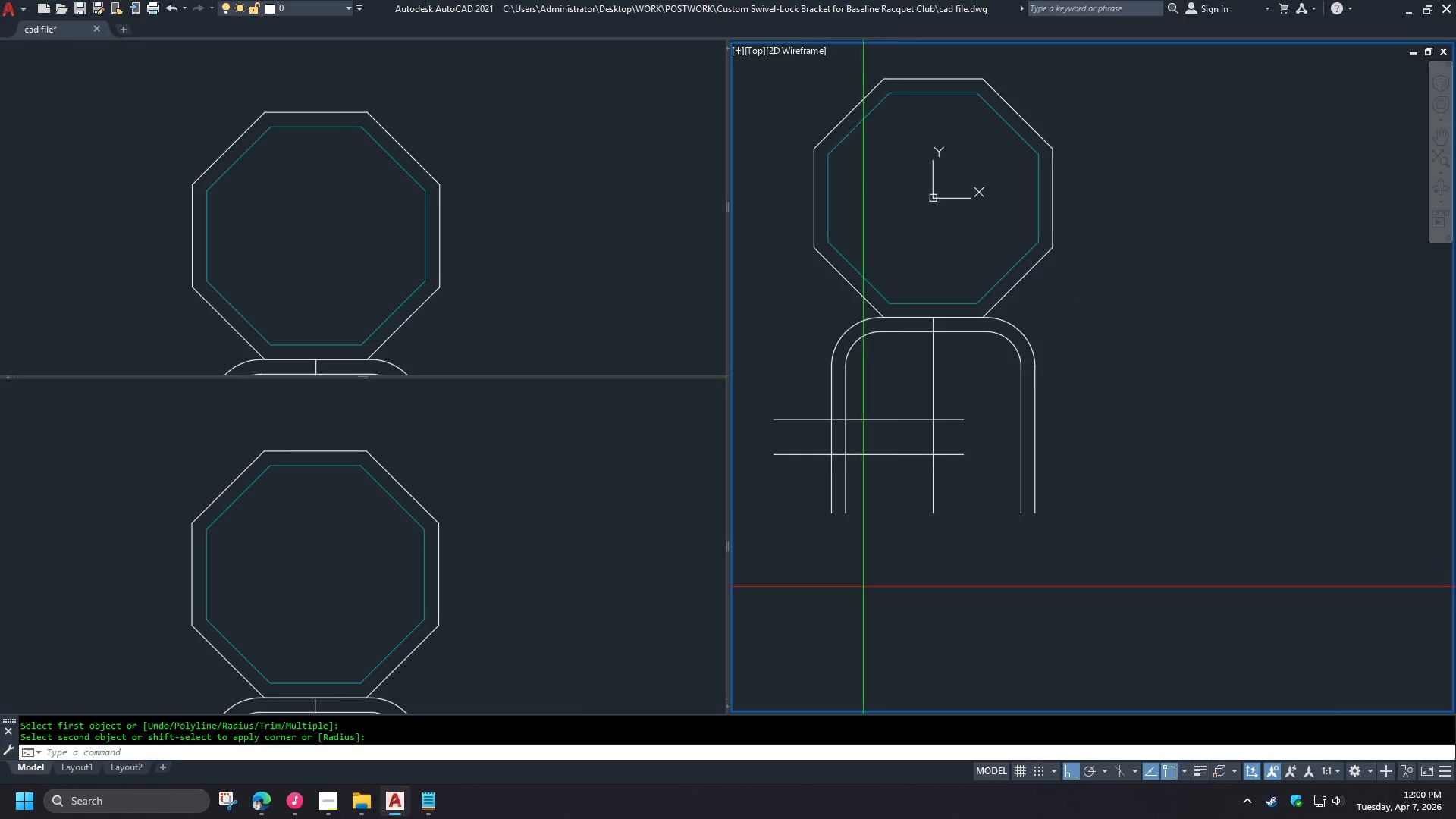 
key(Space)
 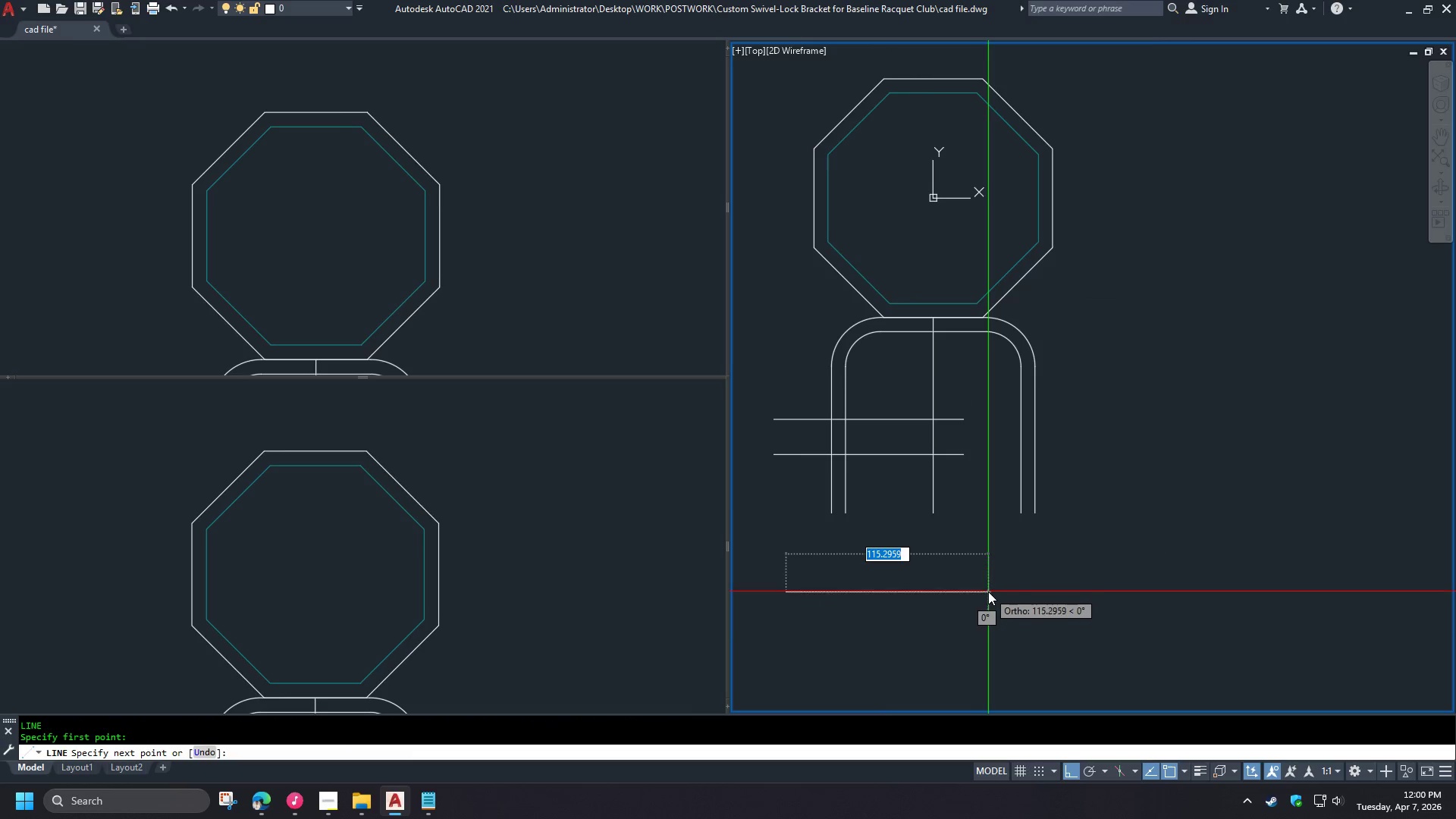 
left_click([1119, 623])
 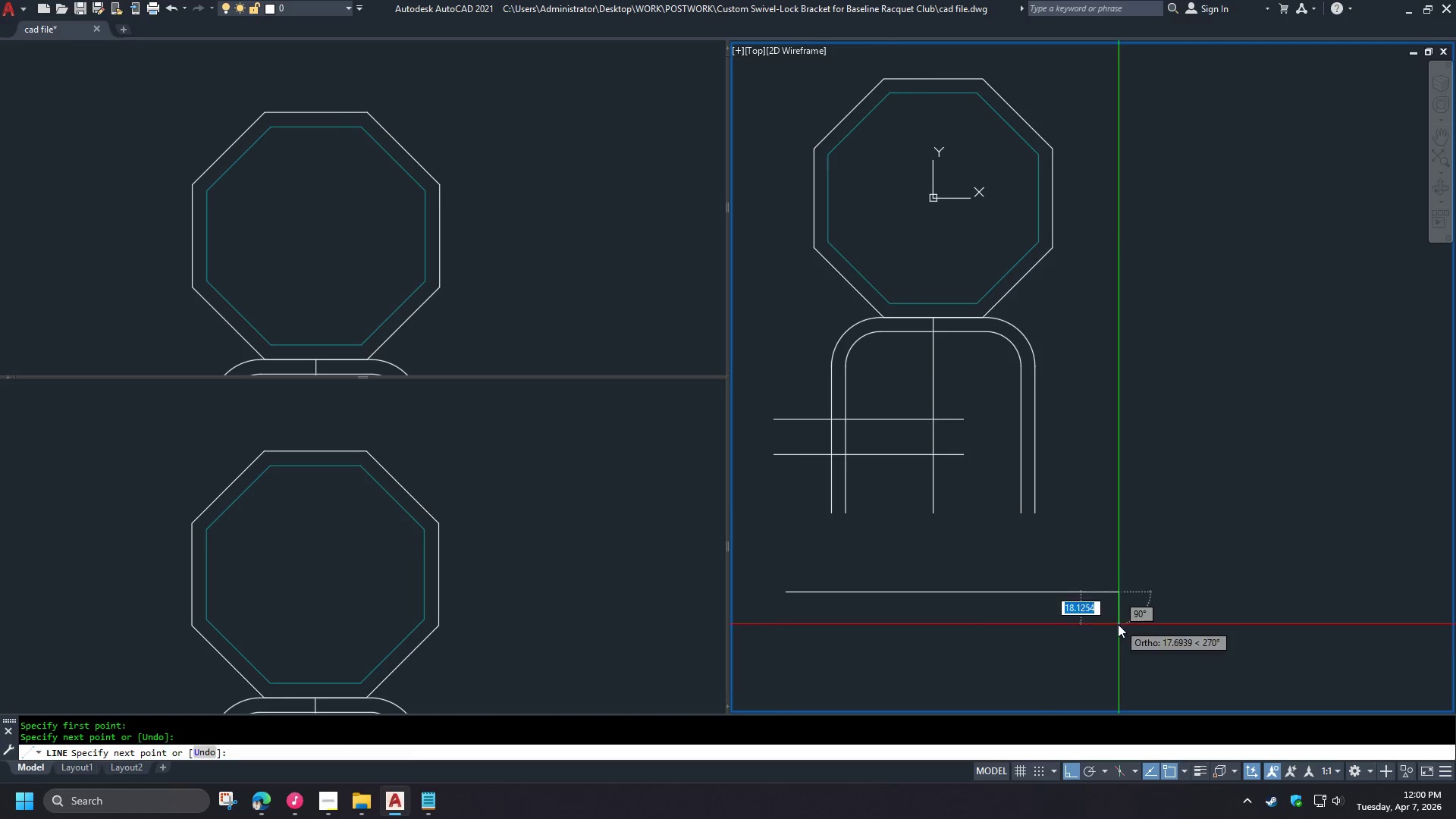 
key(Escape)
 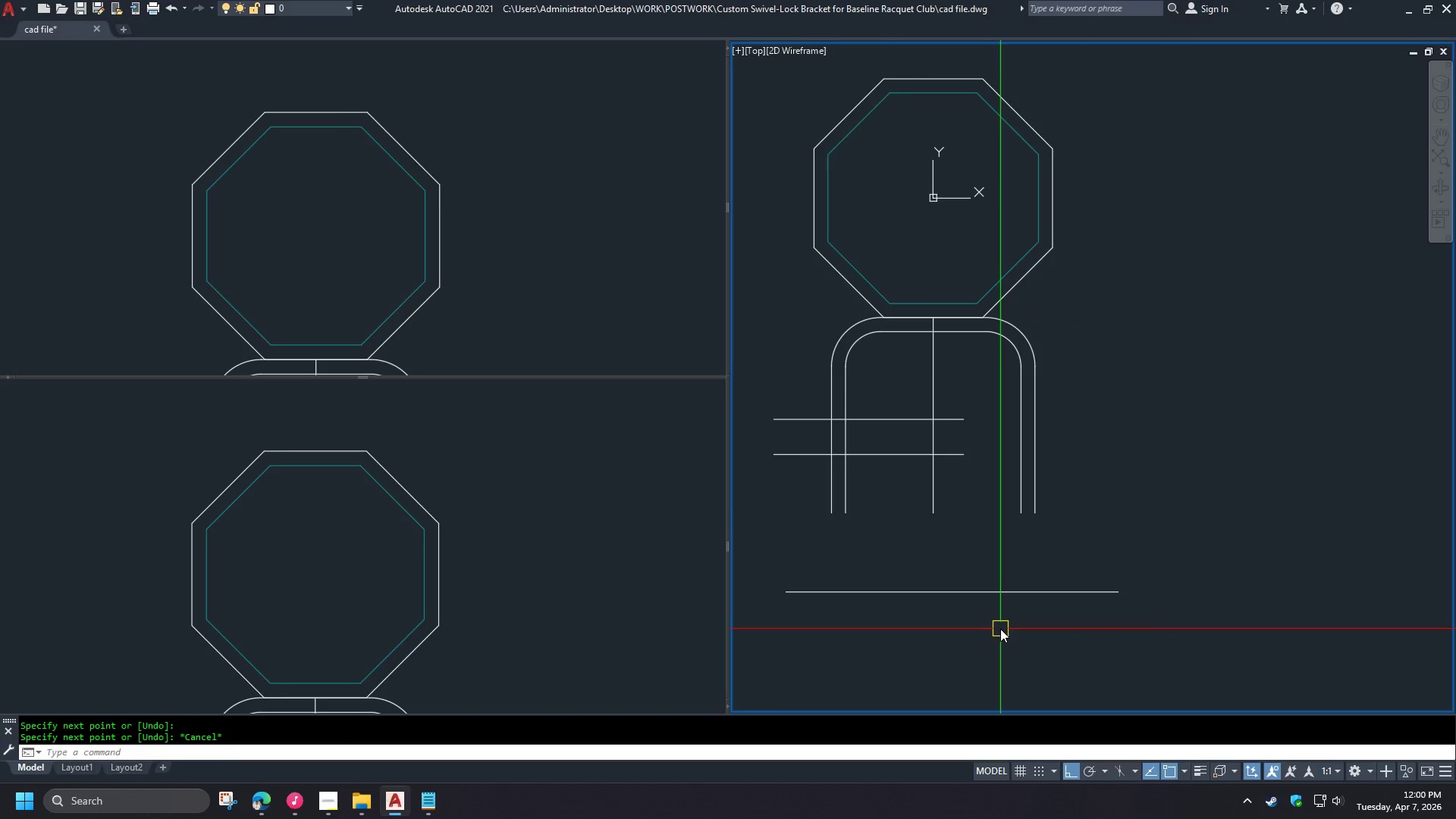 
key(O)
 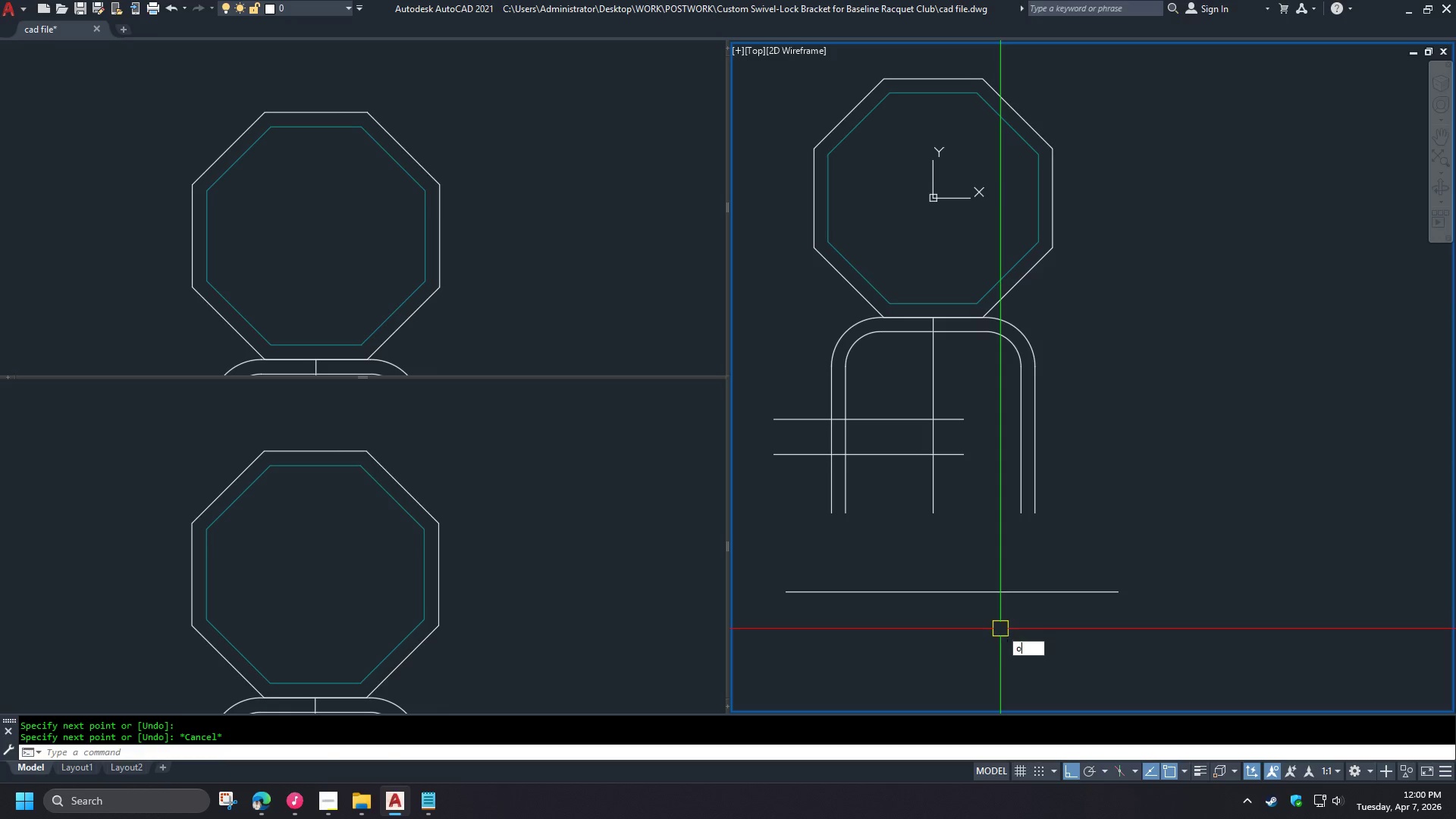 
key(Space)
 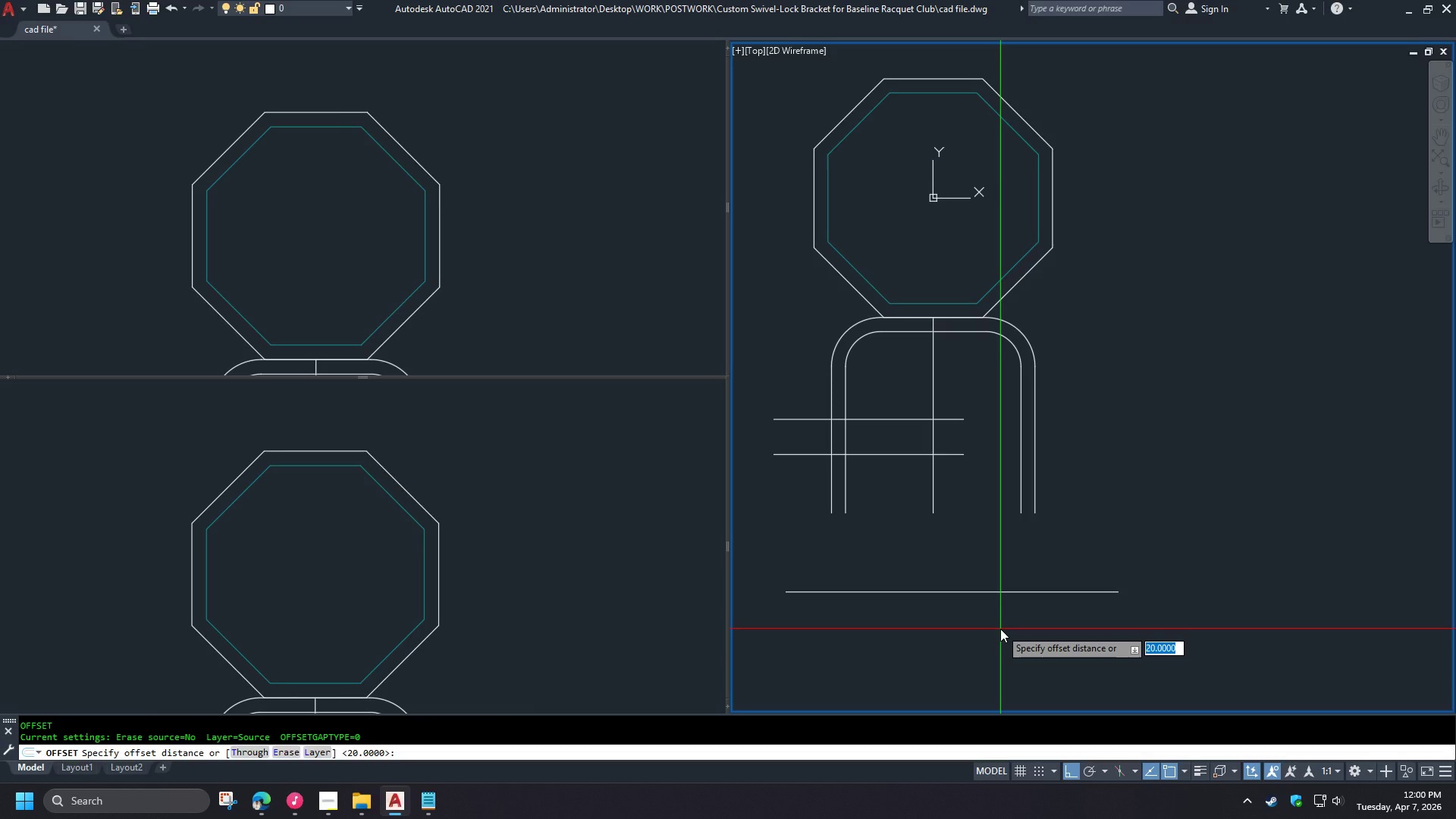 
key(Numpad5)
 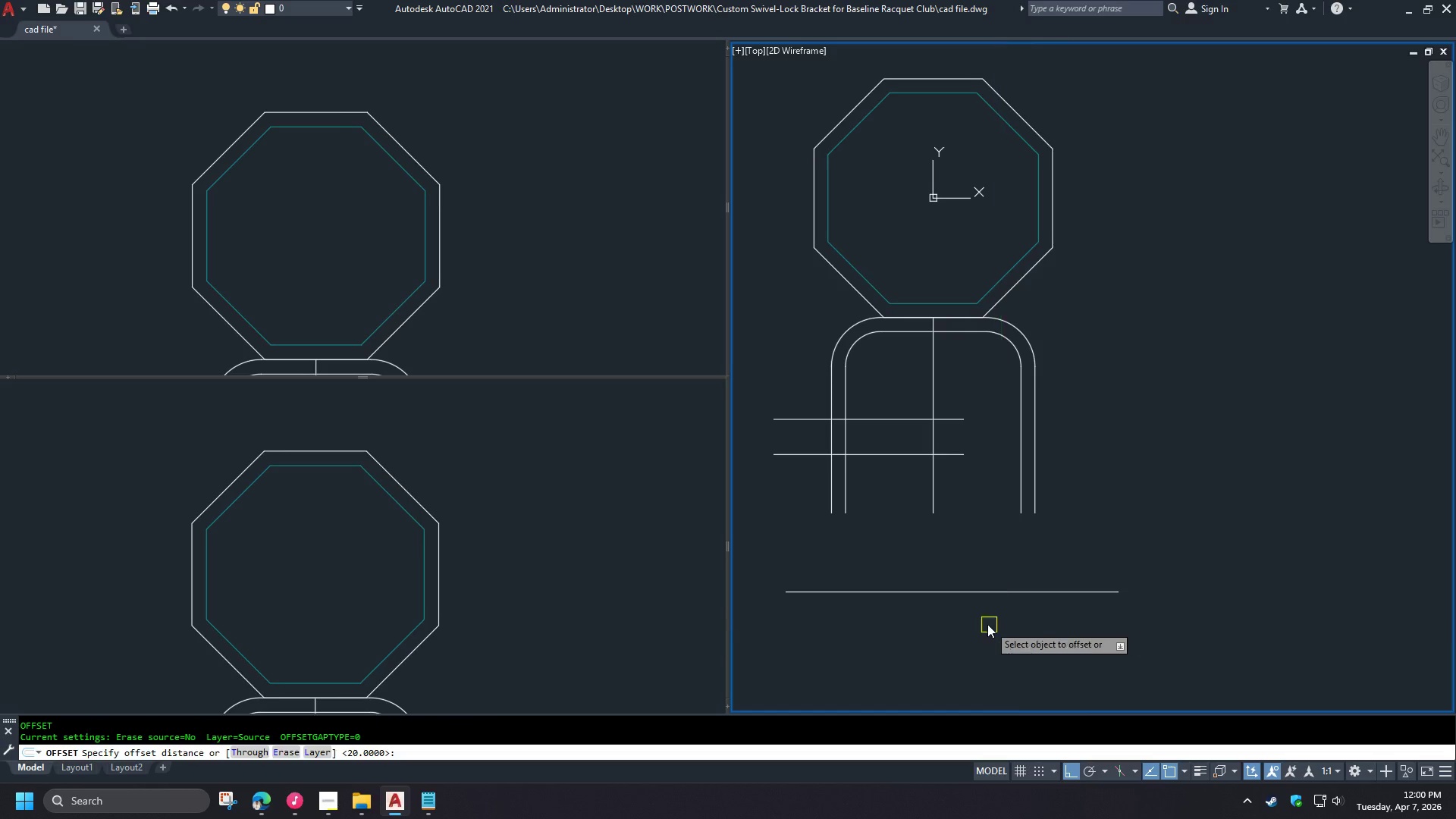 
key(NumpadEnter)
 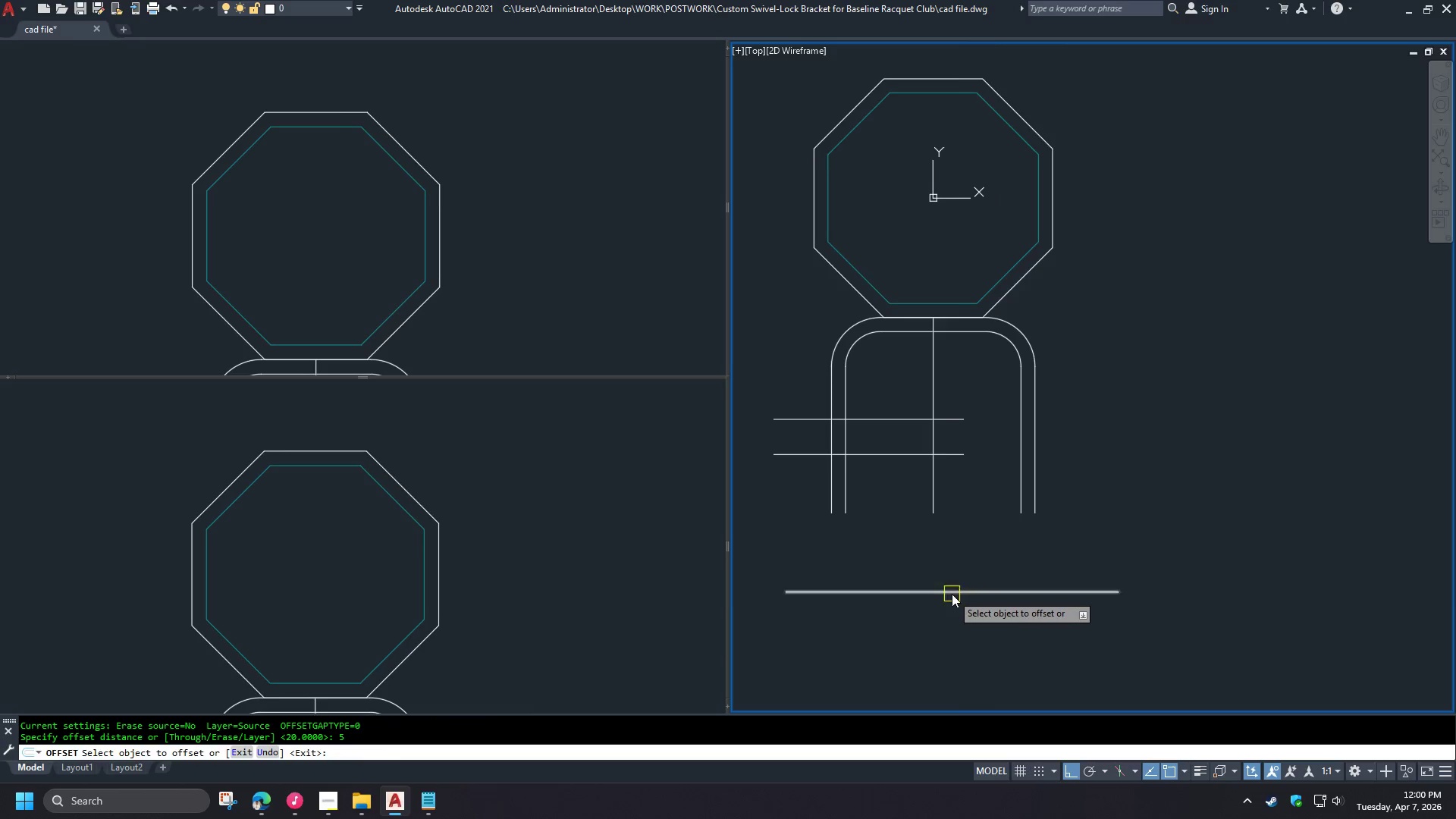 
left_click_drag(start_coordinate=[952, 594], to_coordinate=[950, 598])
 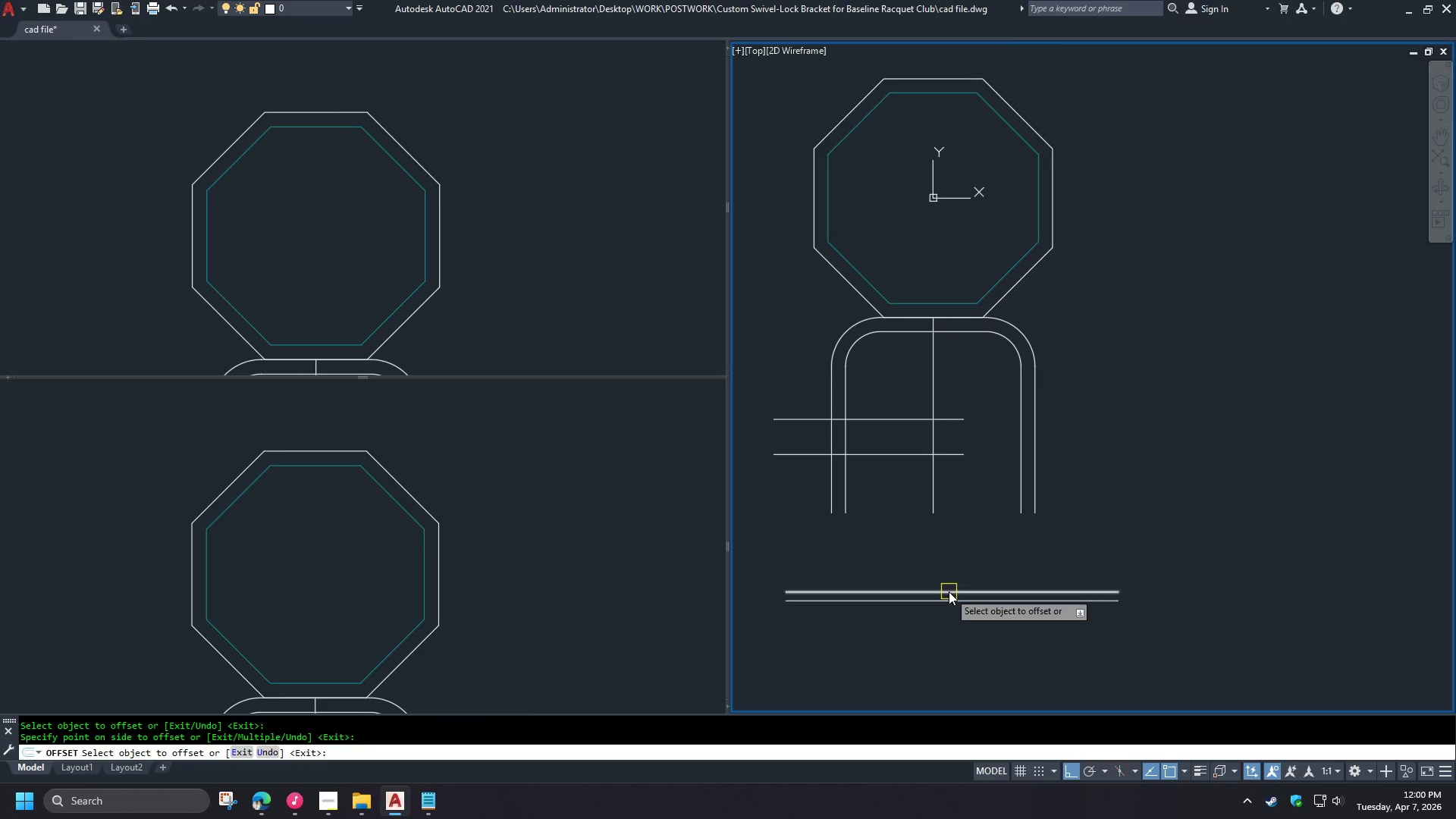 
left_click([947, 588])
 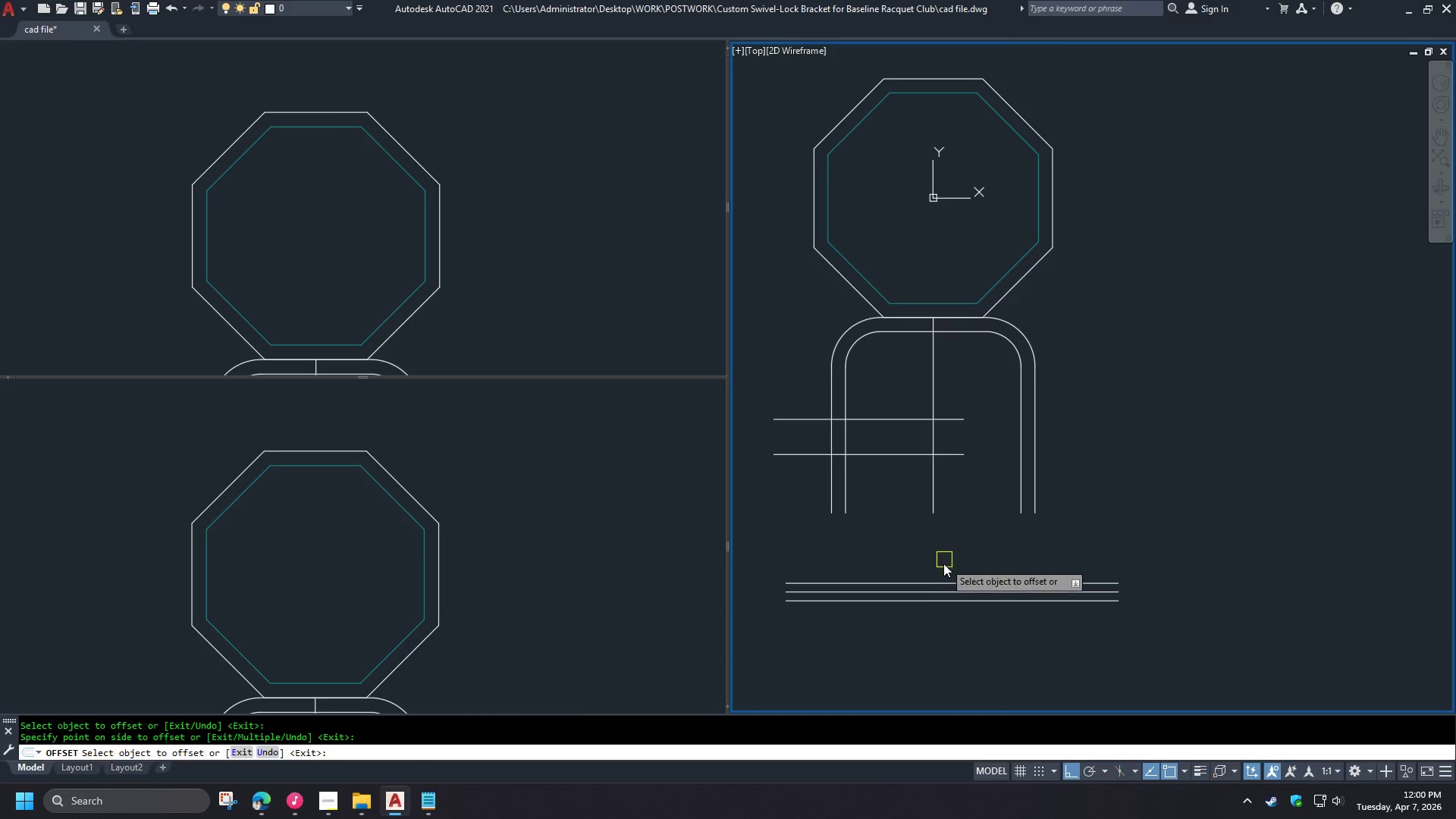 
key(Space)
 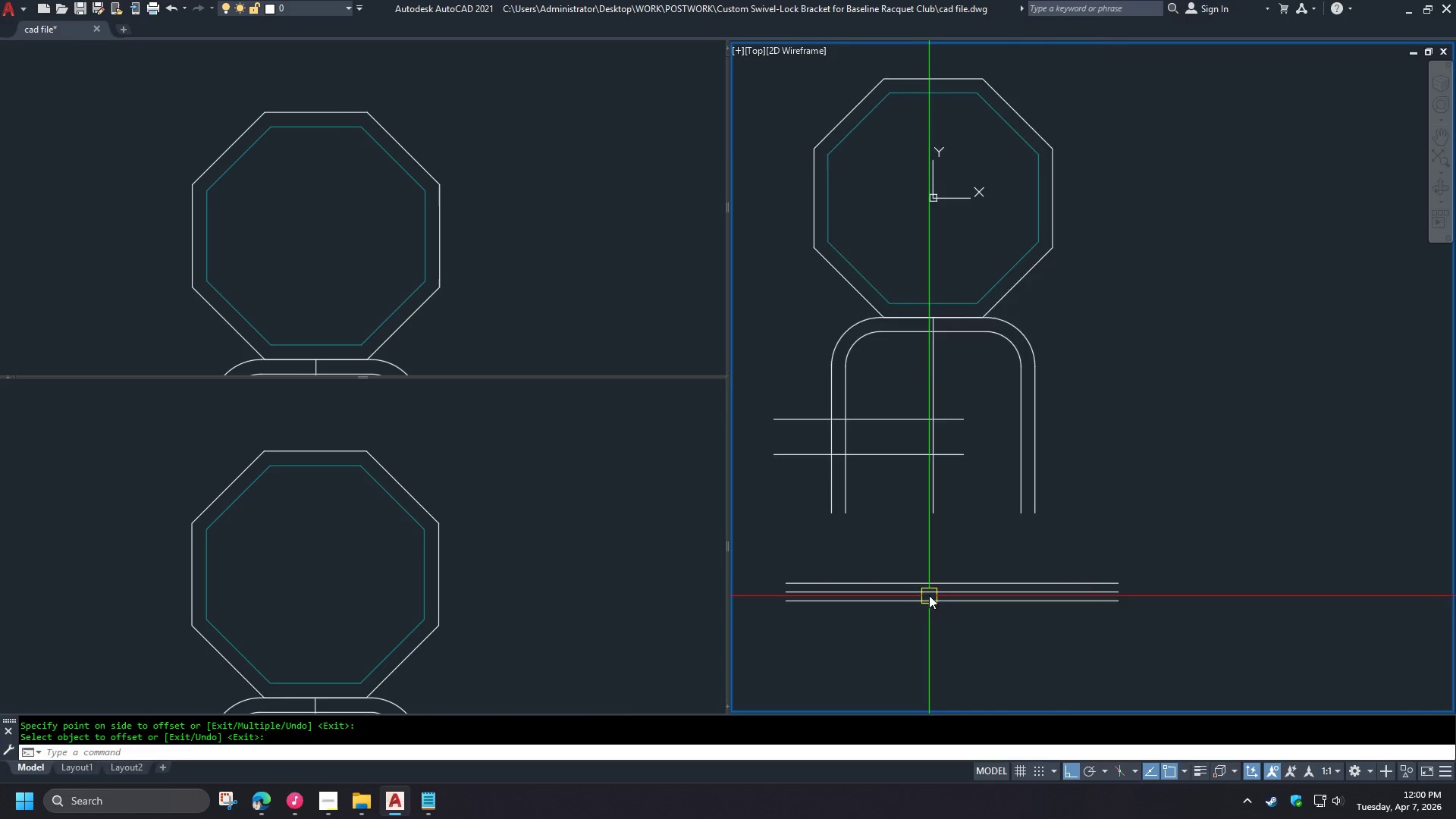 
left_click([920, 595])
 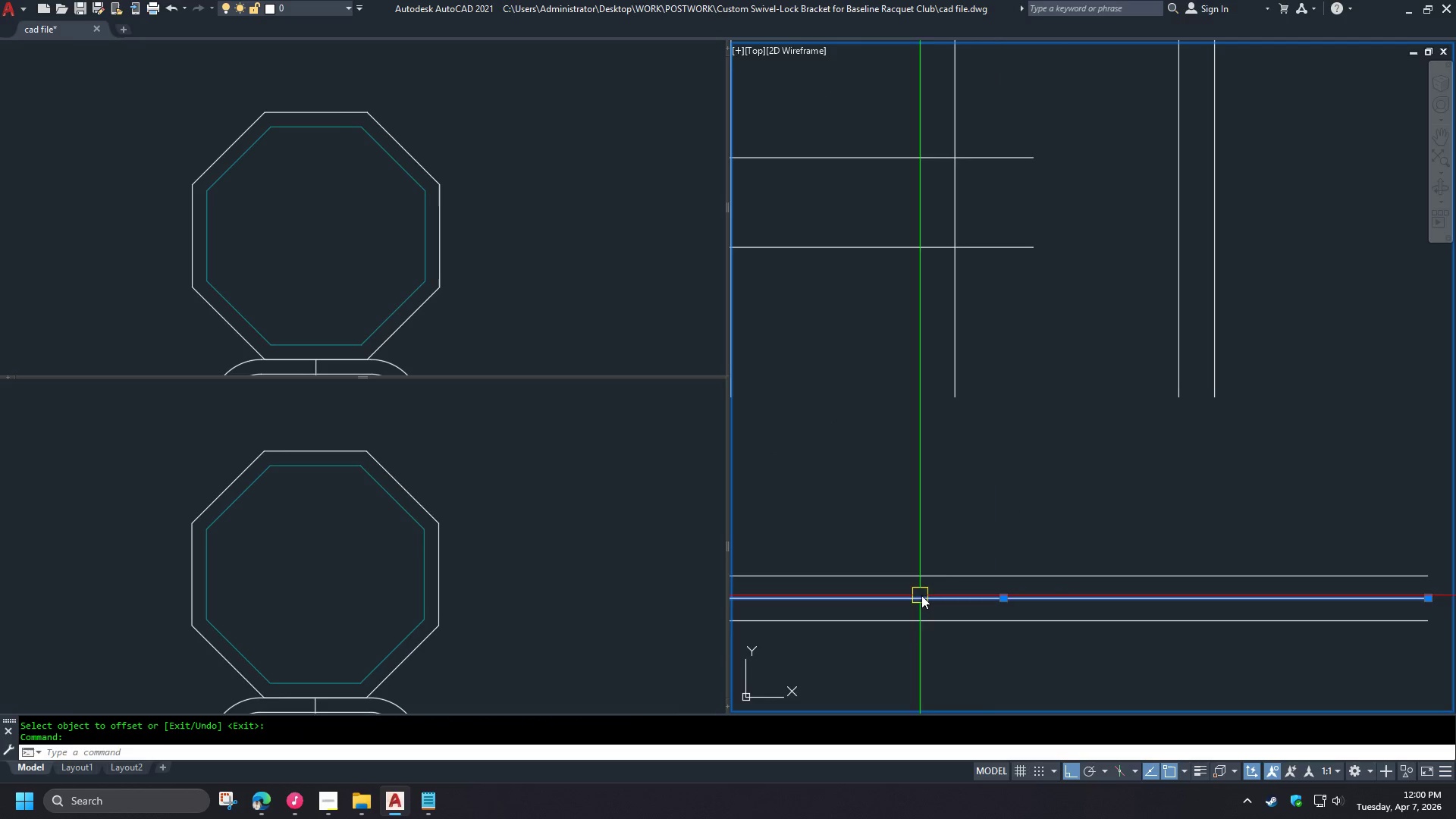 
scroll: coordinate [918, 588], scroll_direction: up, amount: 2.0
 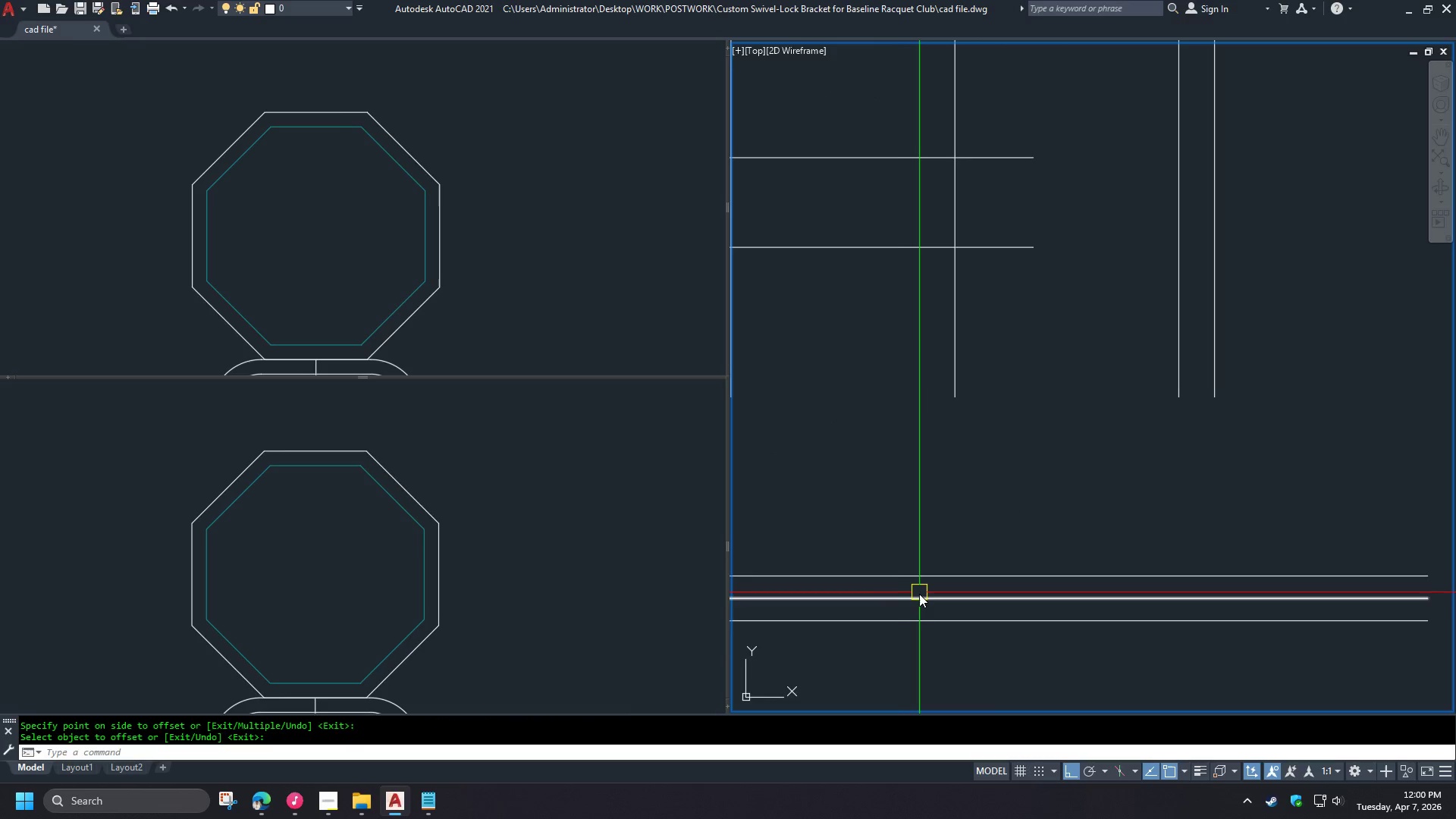 
key(E)
 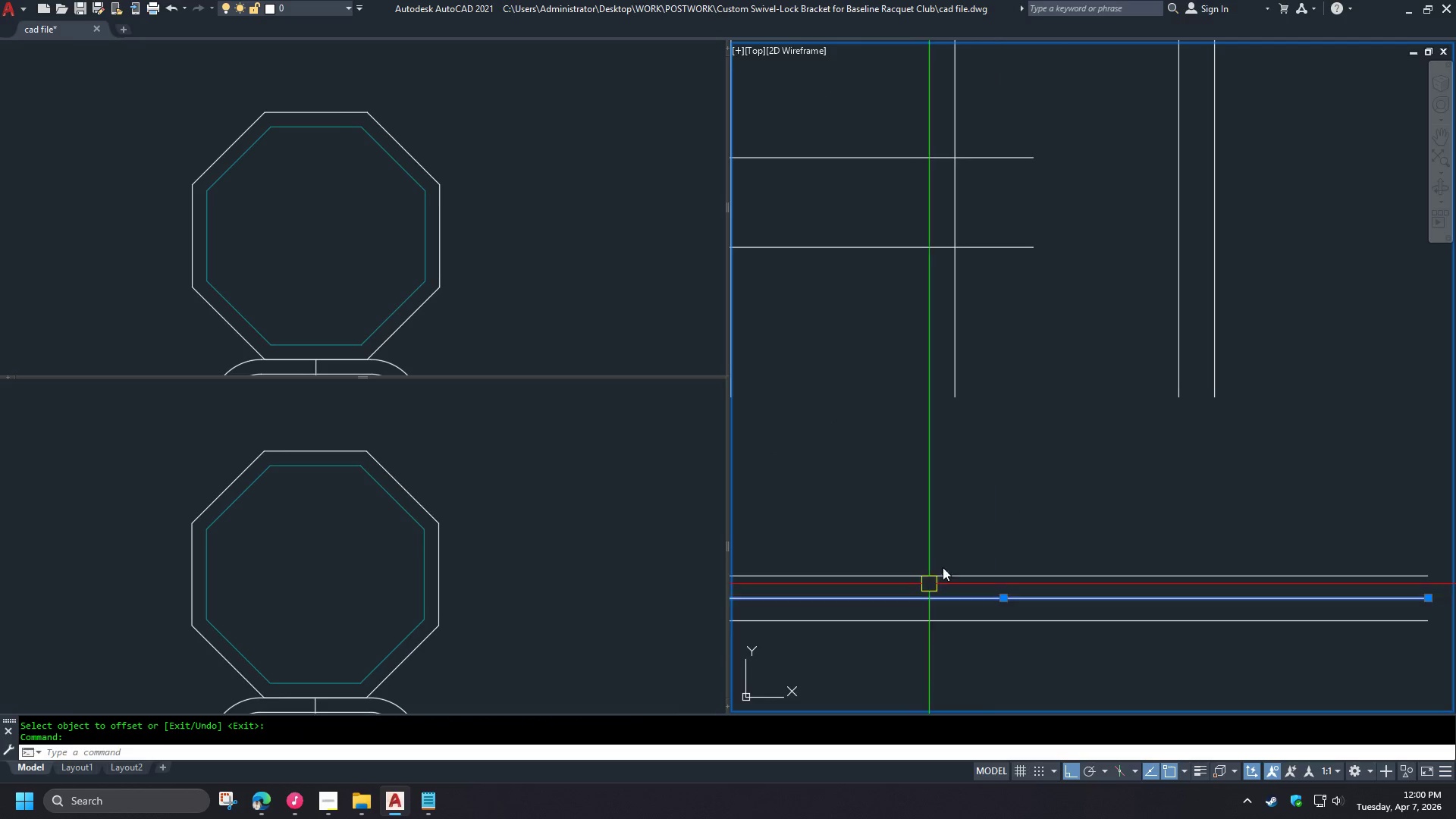 
key(Space)
 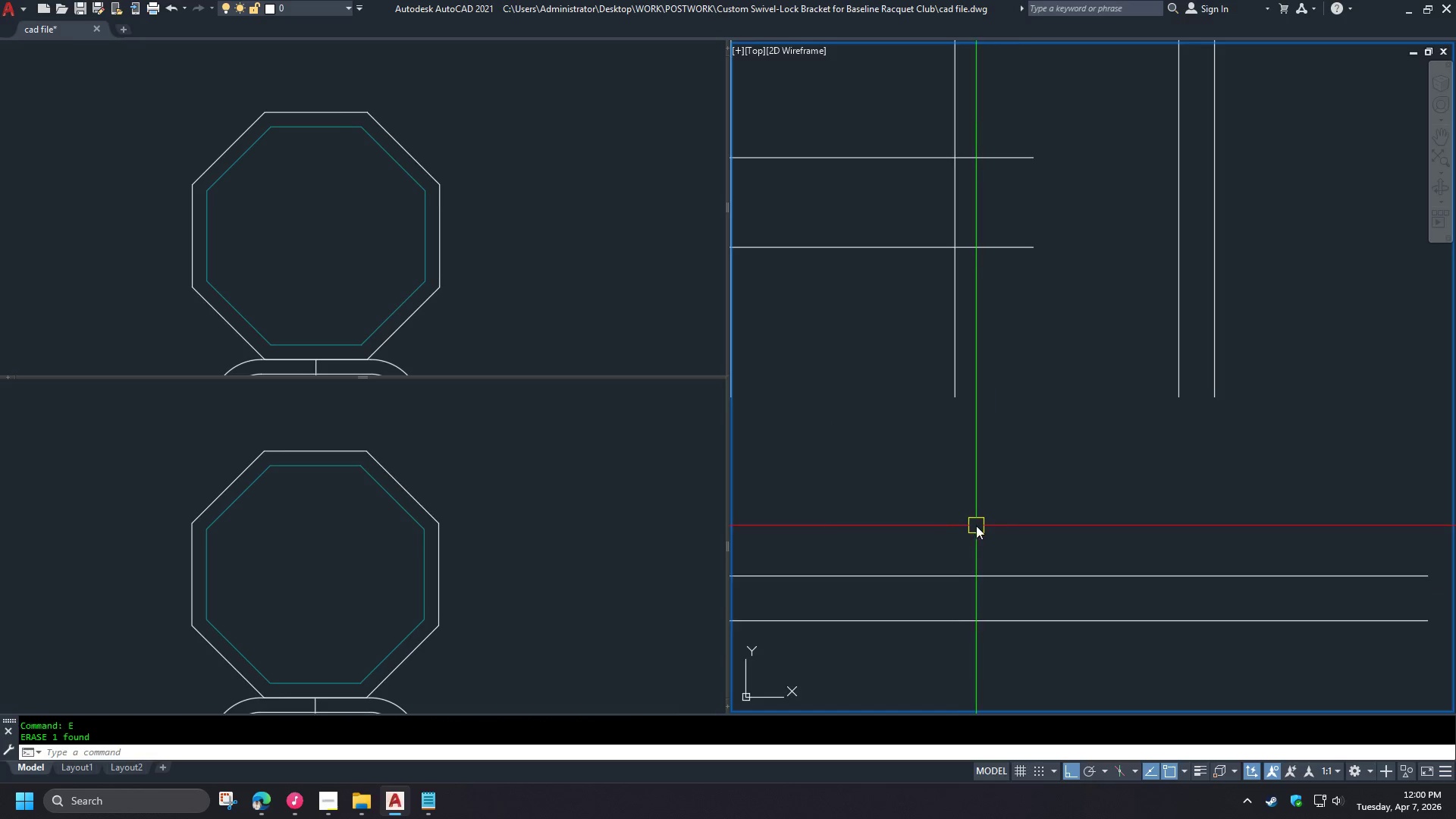 
scroll: coordinate [976, 525], scroll_direction: down, amount: 2.0
 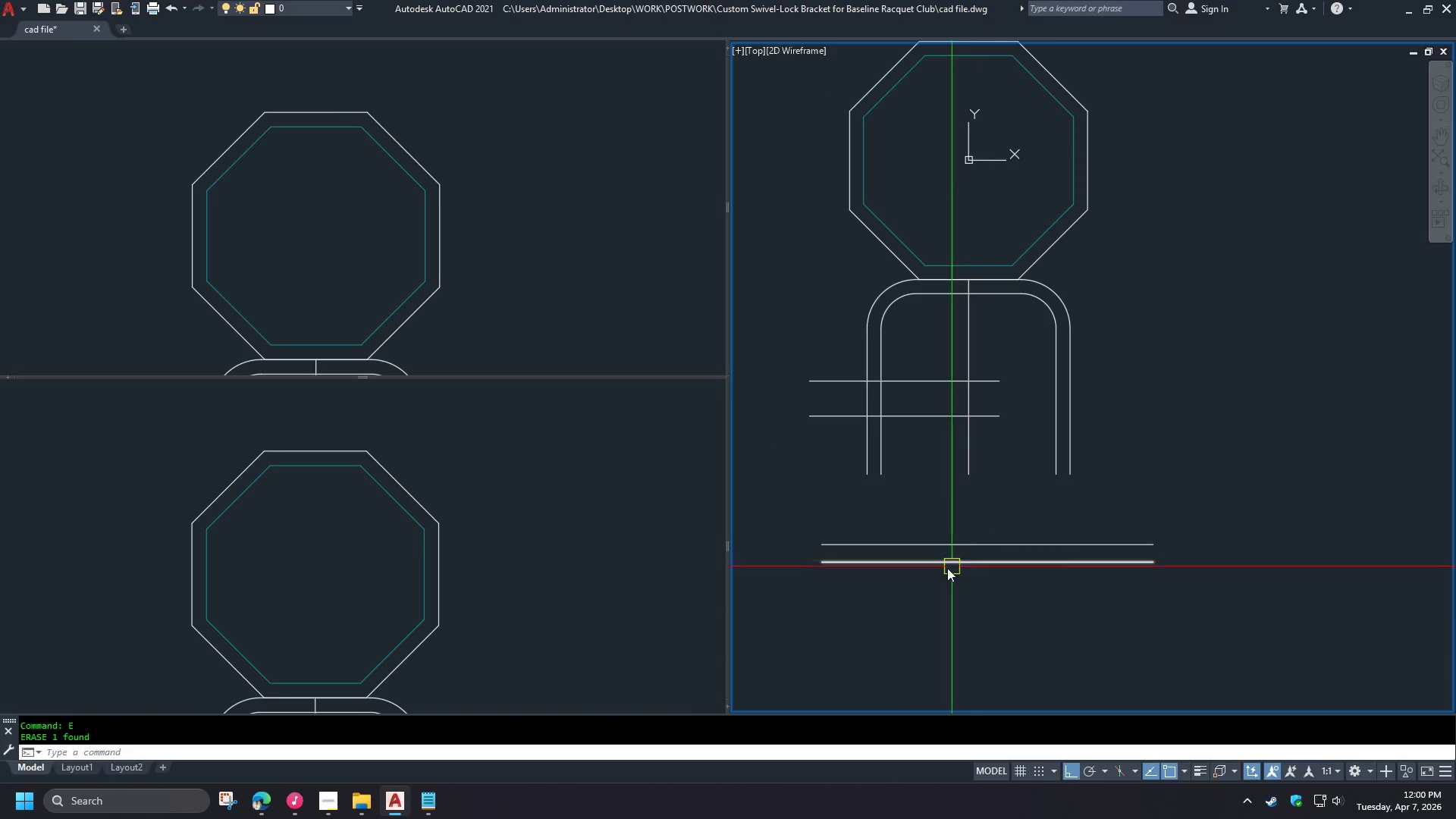 
key(Control+Z)
 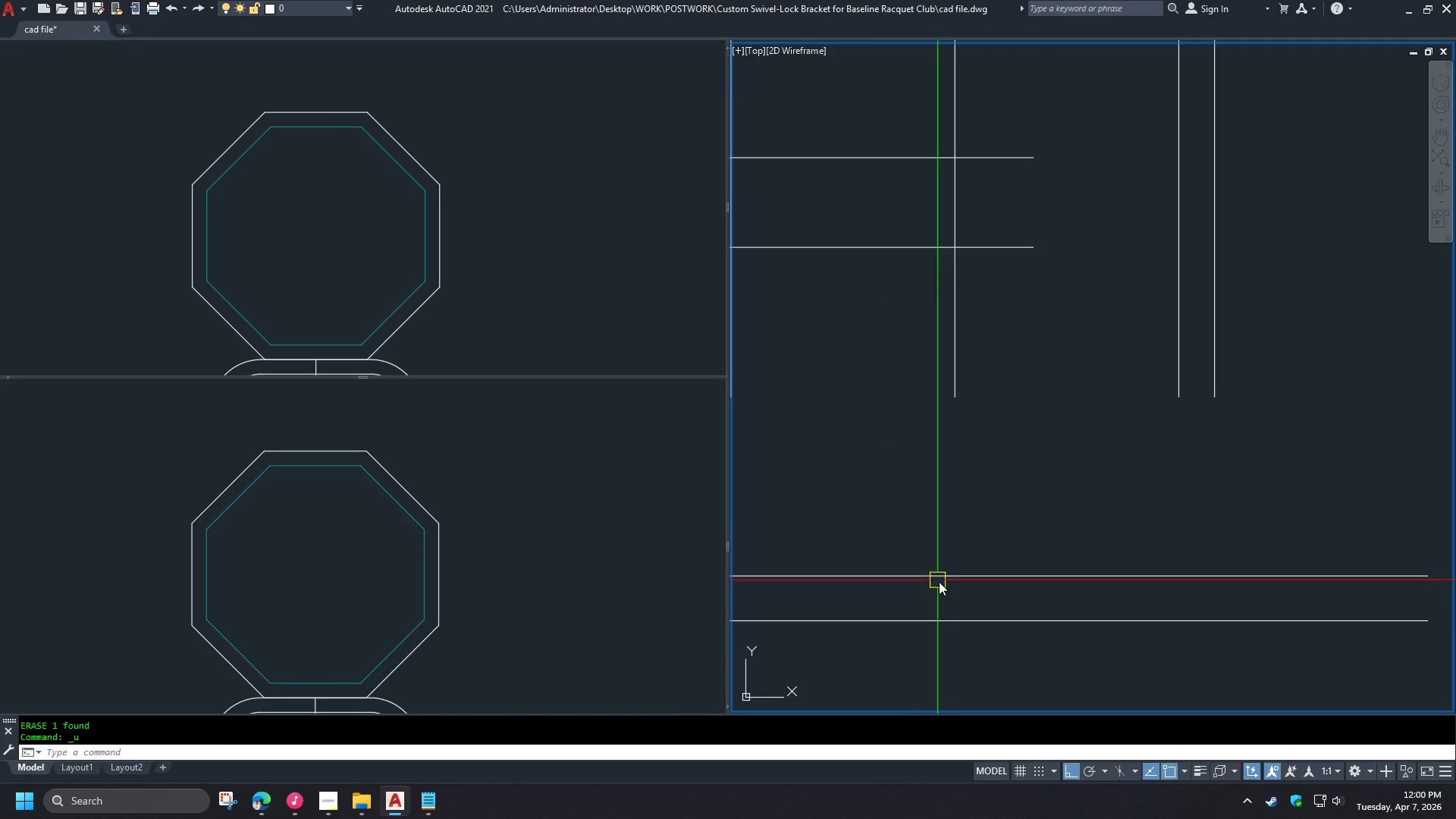 
key(Control+Z)
 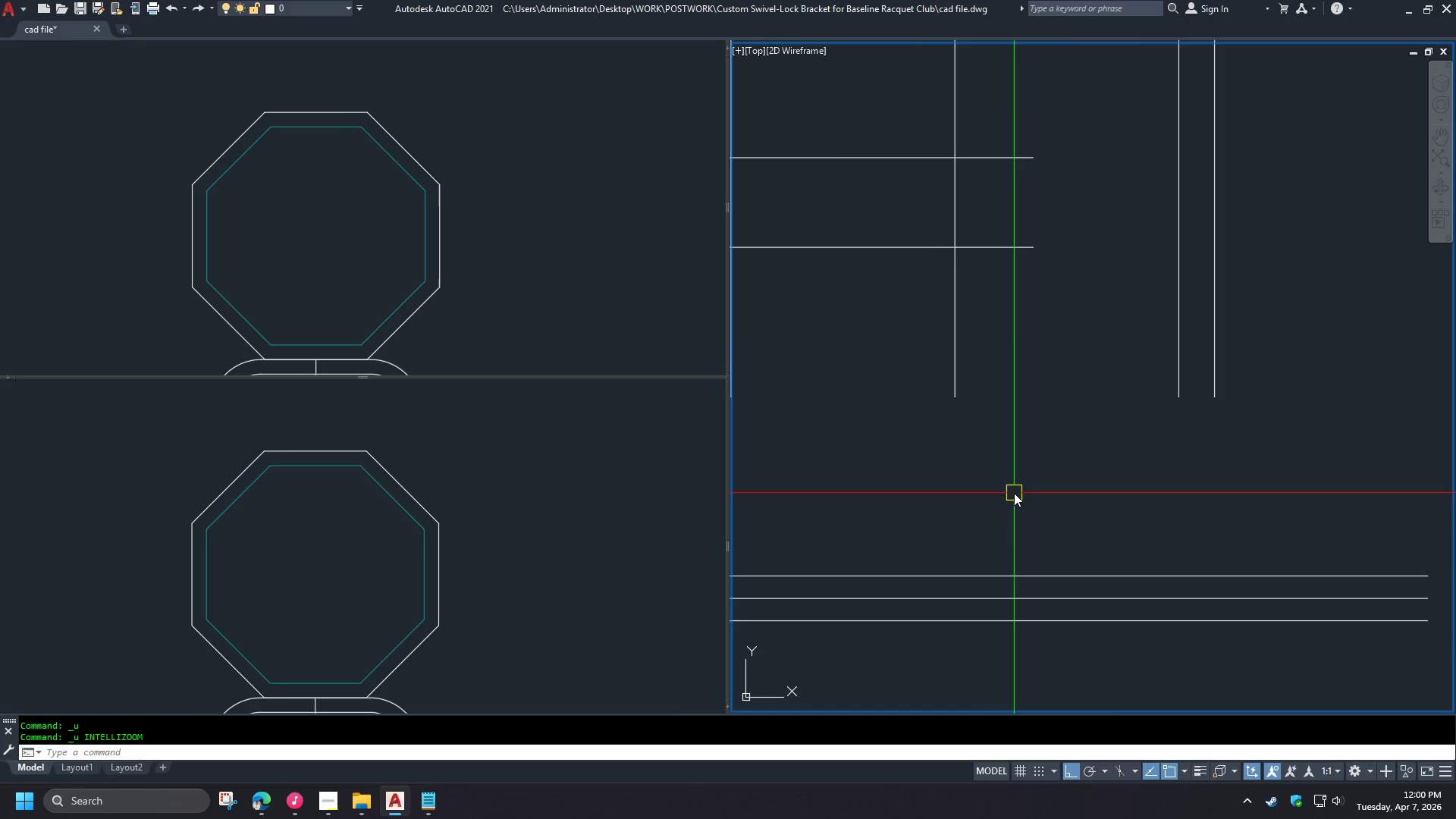 
scroll: coordinate [934, 563], scroll_direction: down, amount: 1.0
 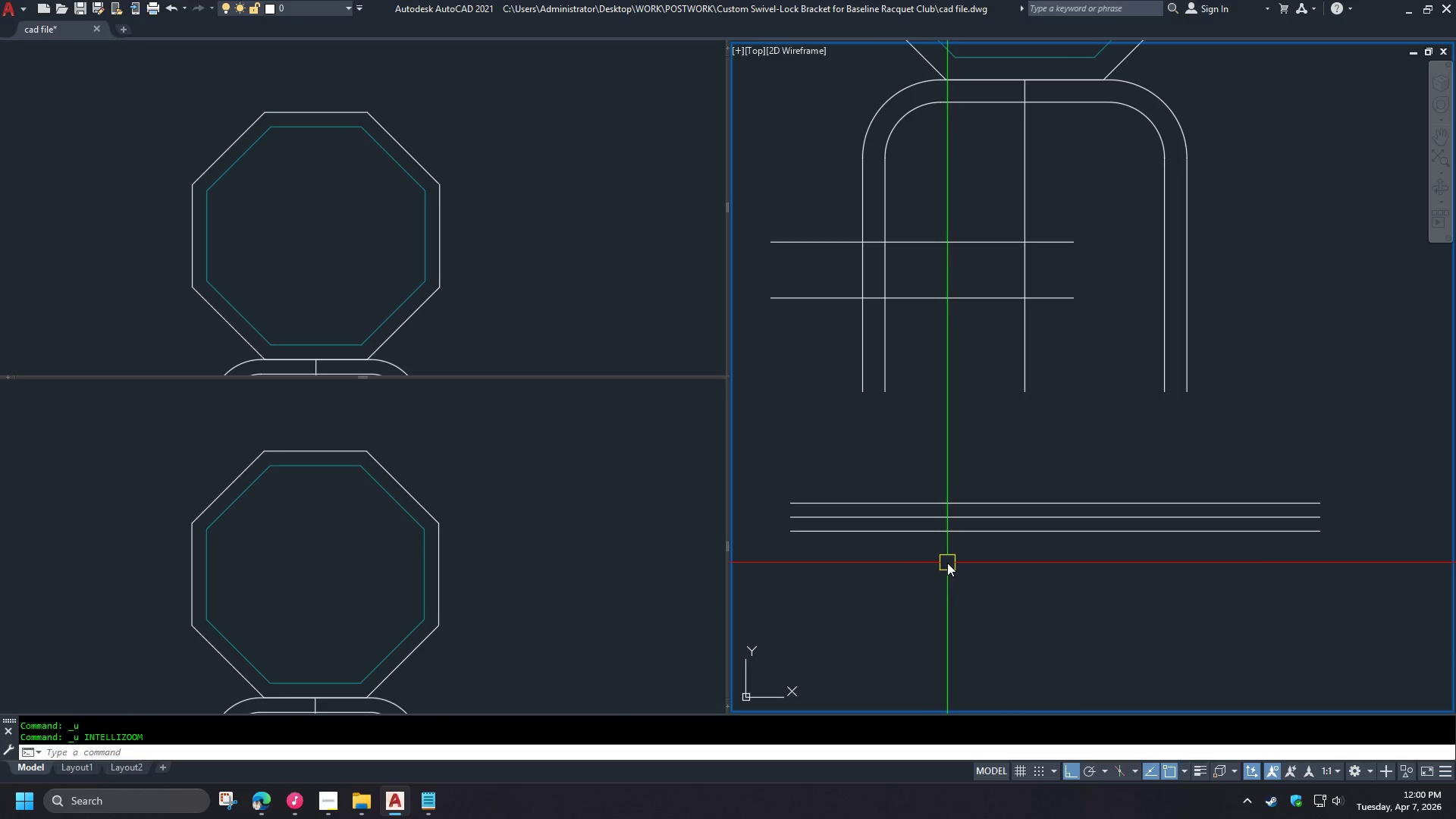 
key(O)
 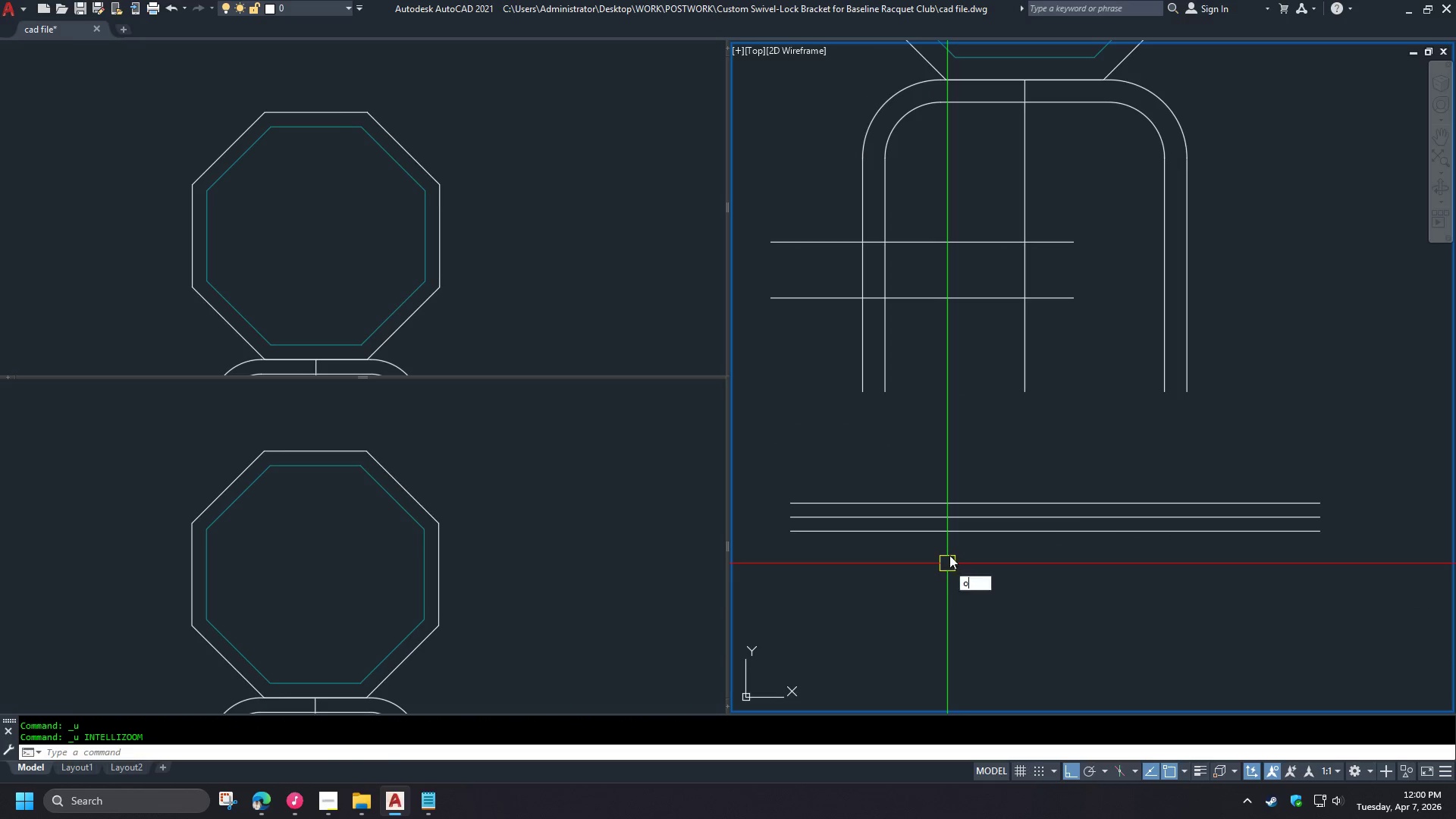 
key(Space)
 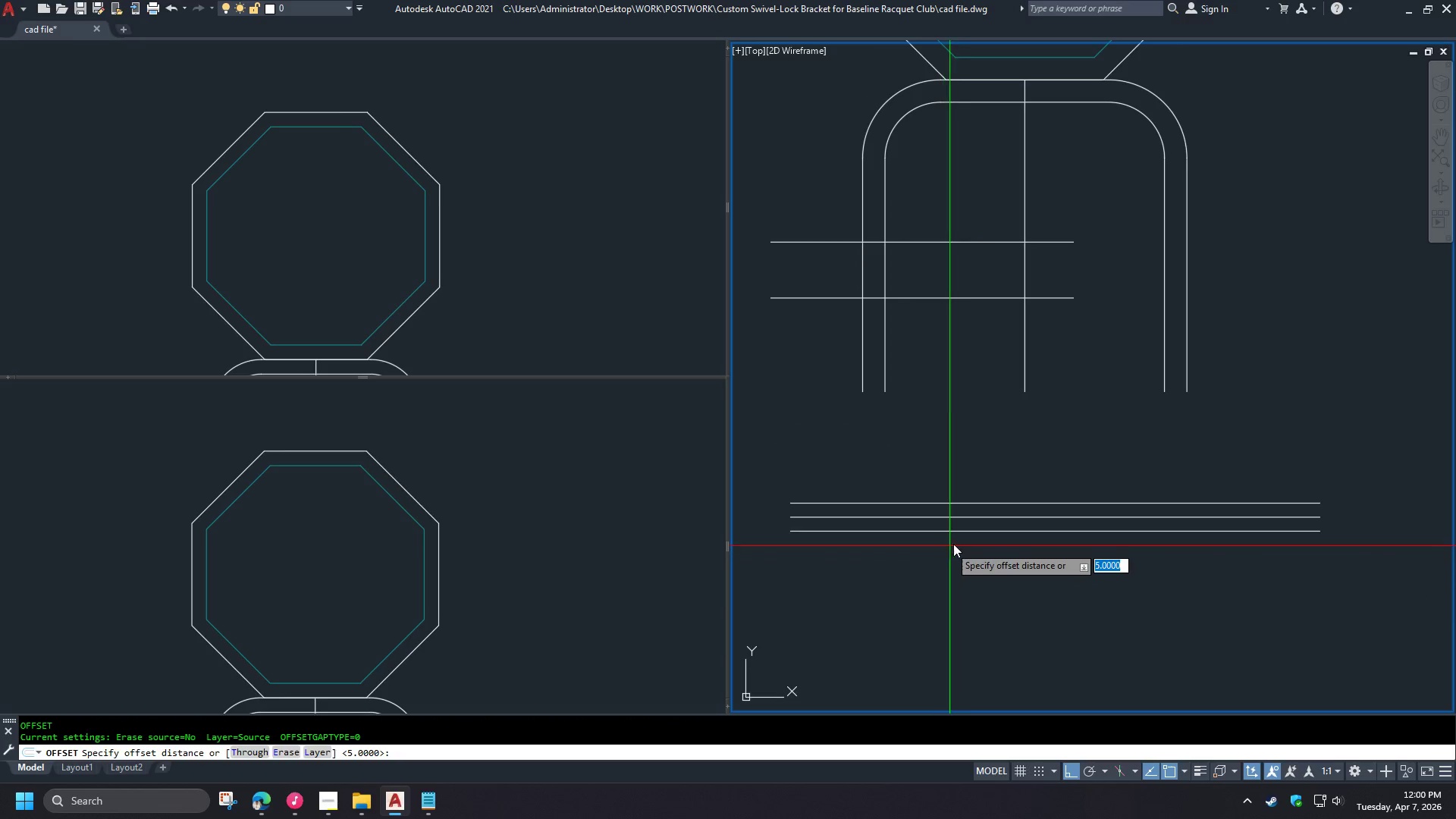 
key(T)
 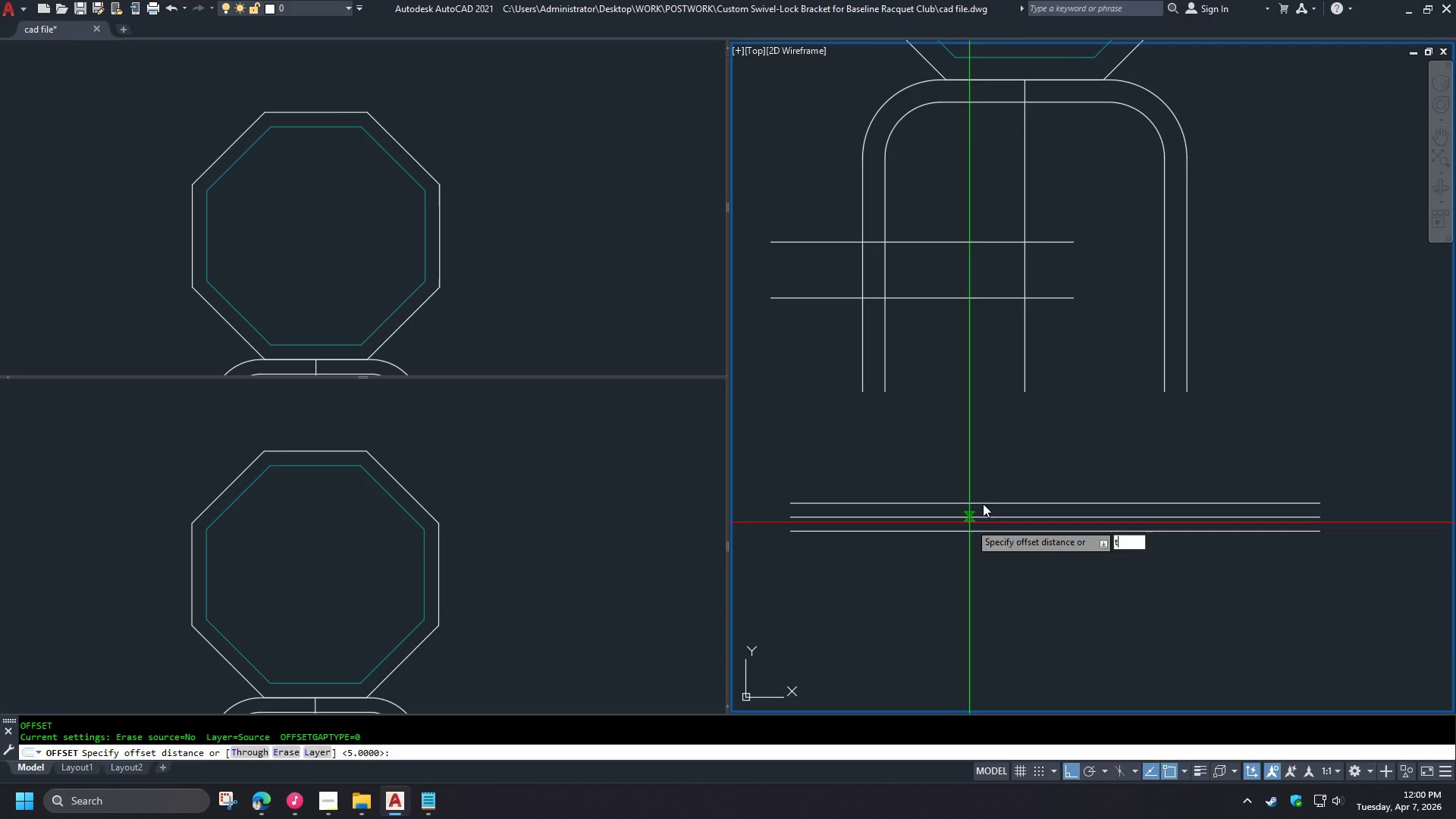 
key(Space)
 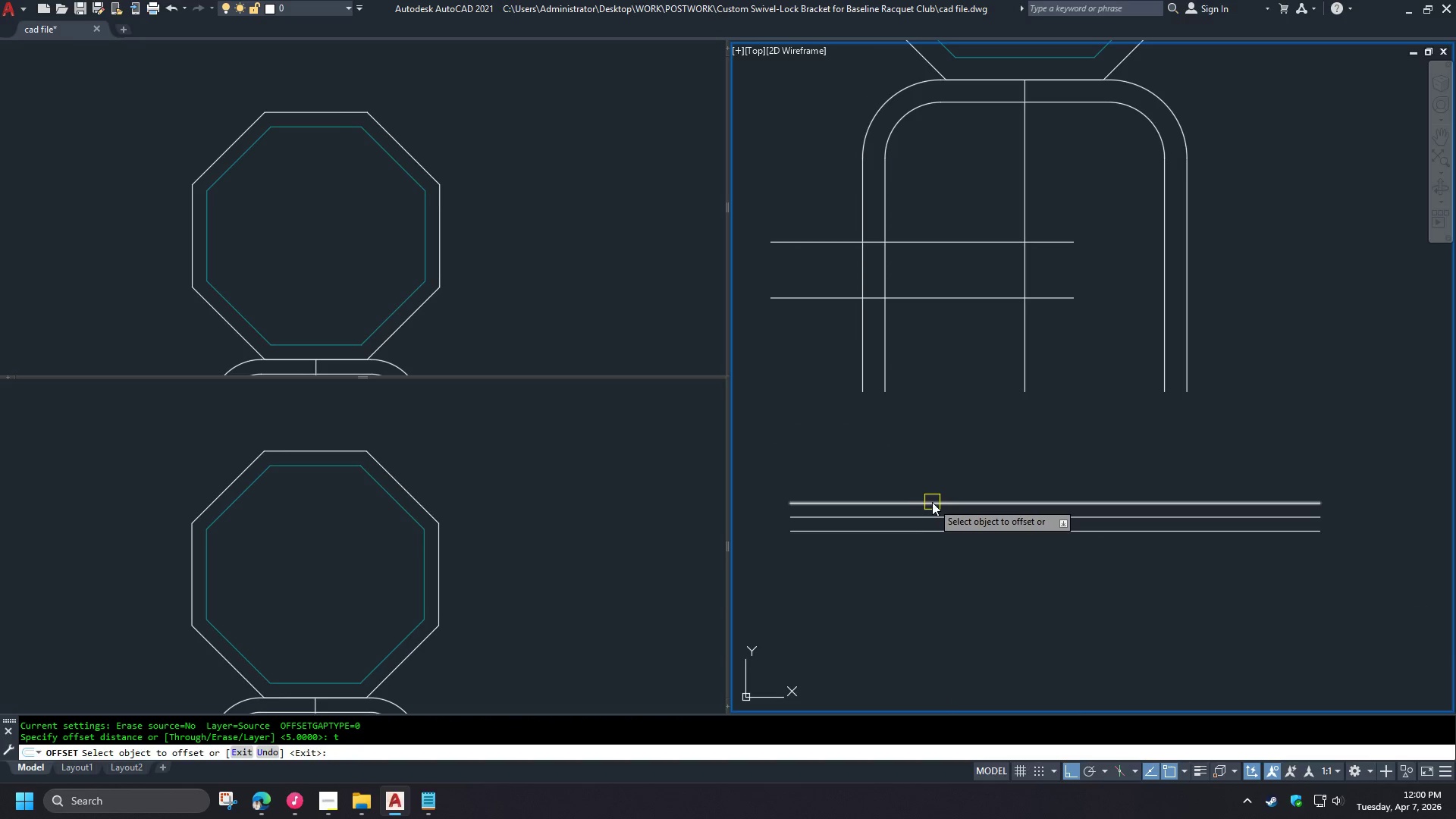 
left_click([932, 502])
 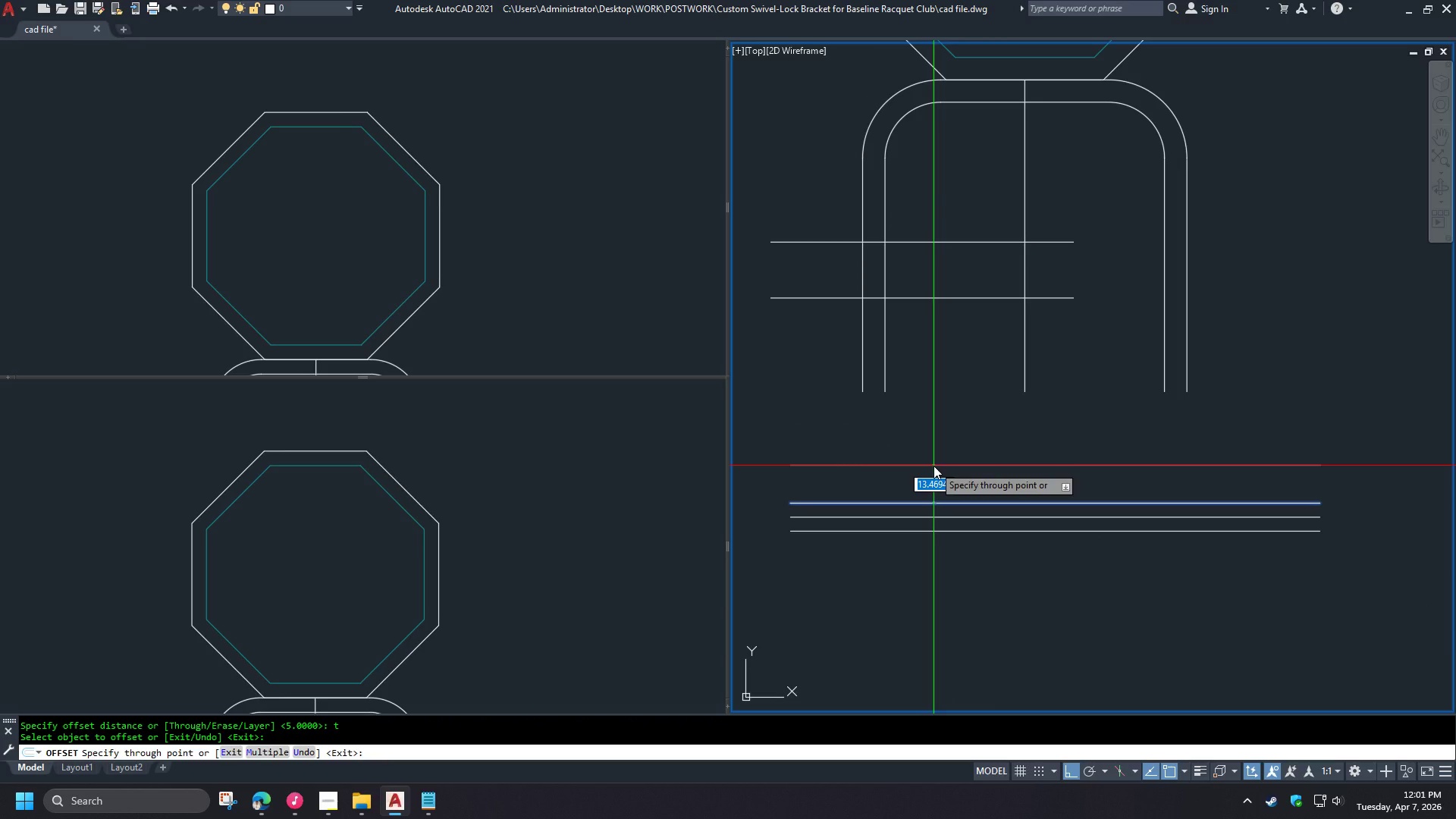 
key(Numpad1)
 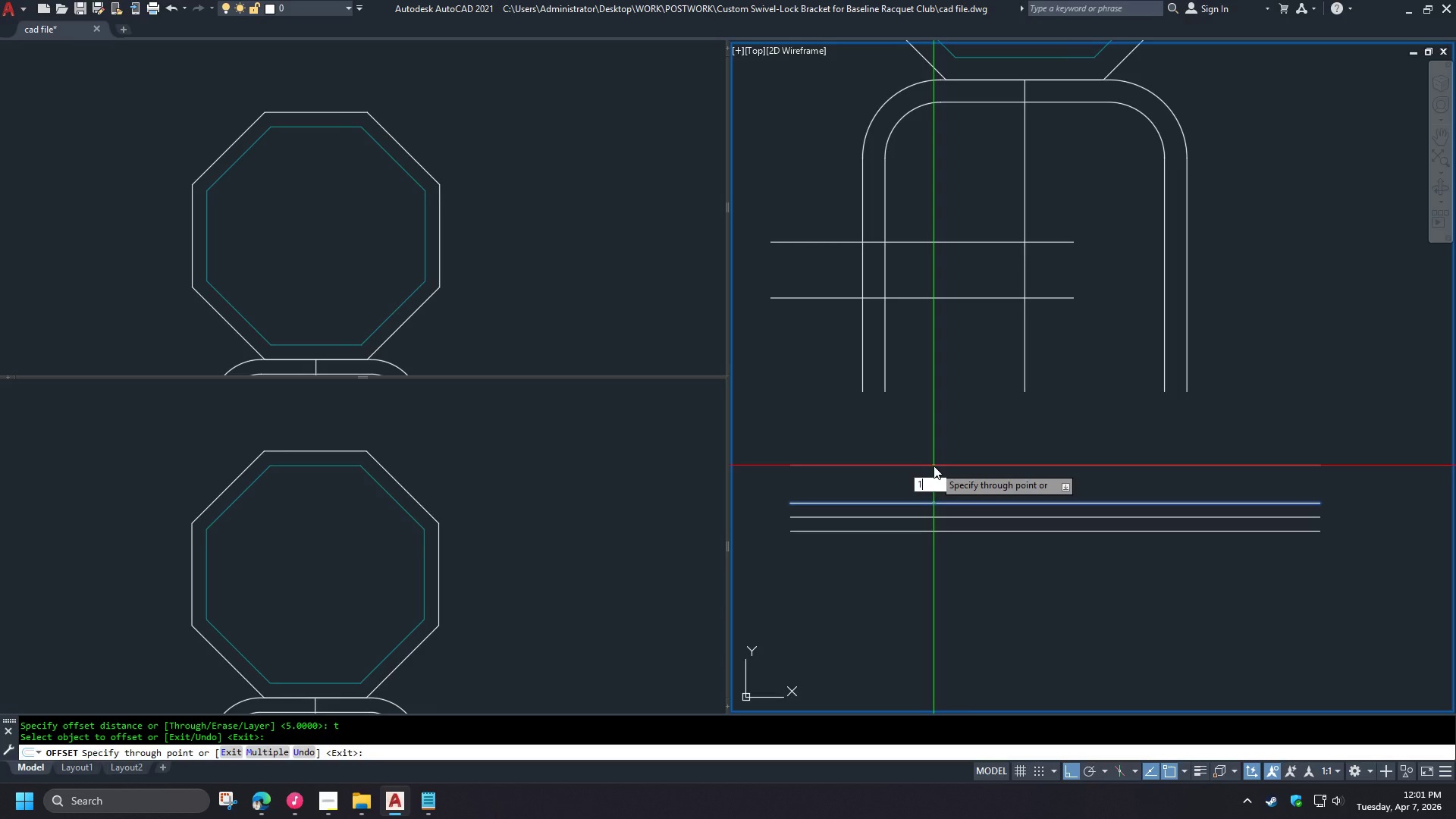 
key(Numpad5)
 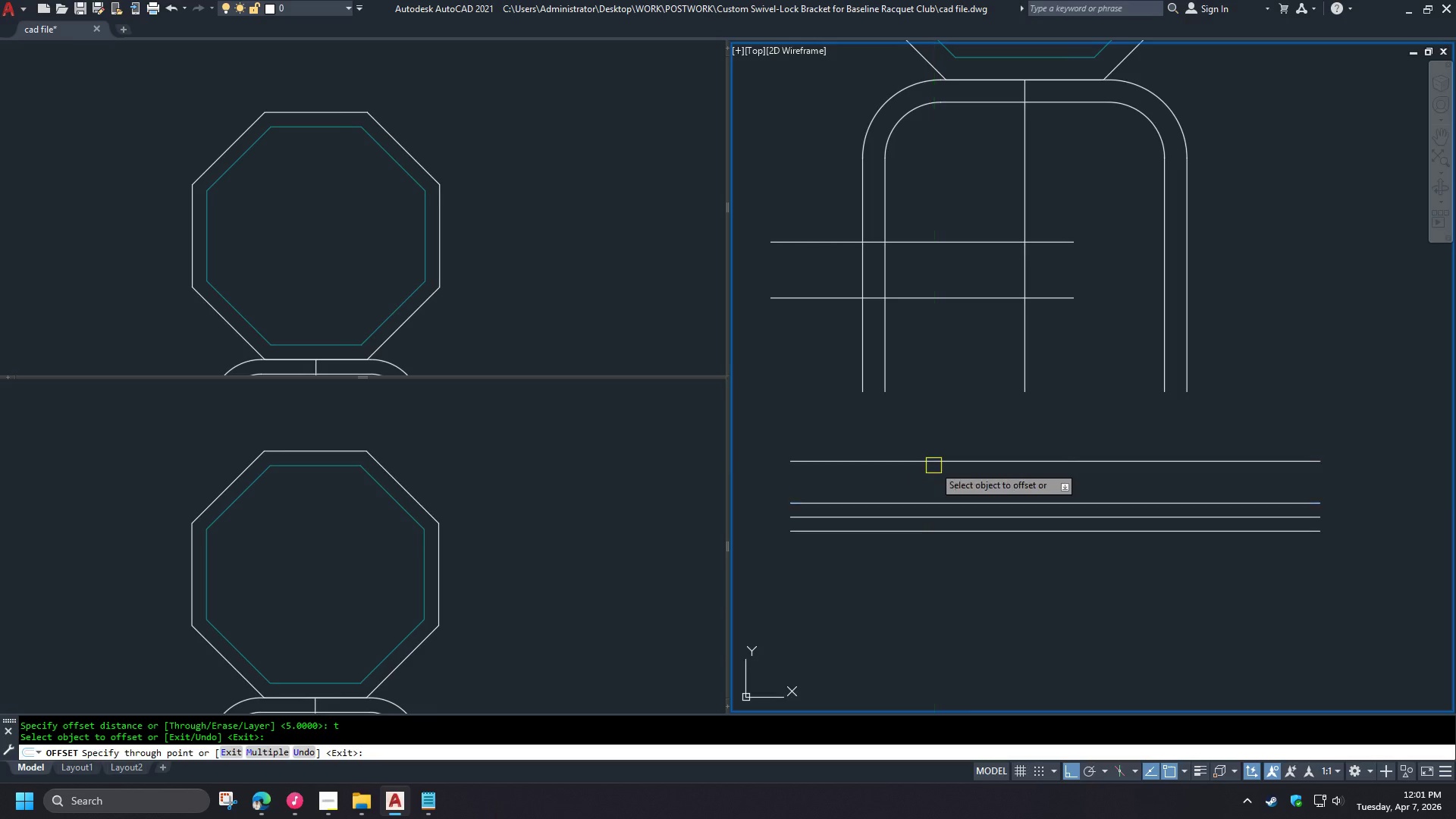 
key(NumpadEnter)
 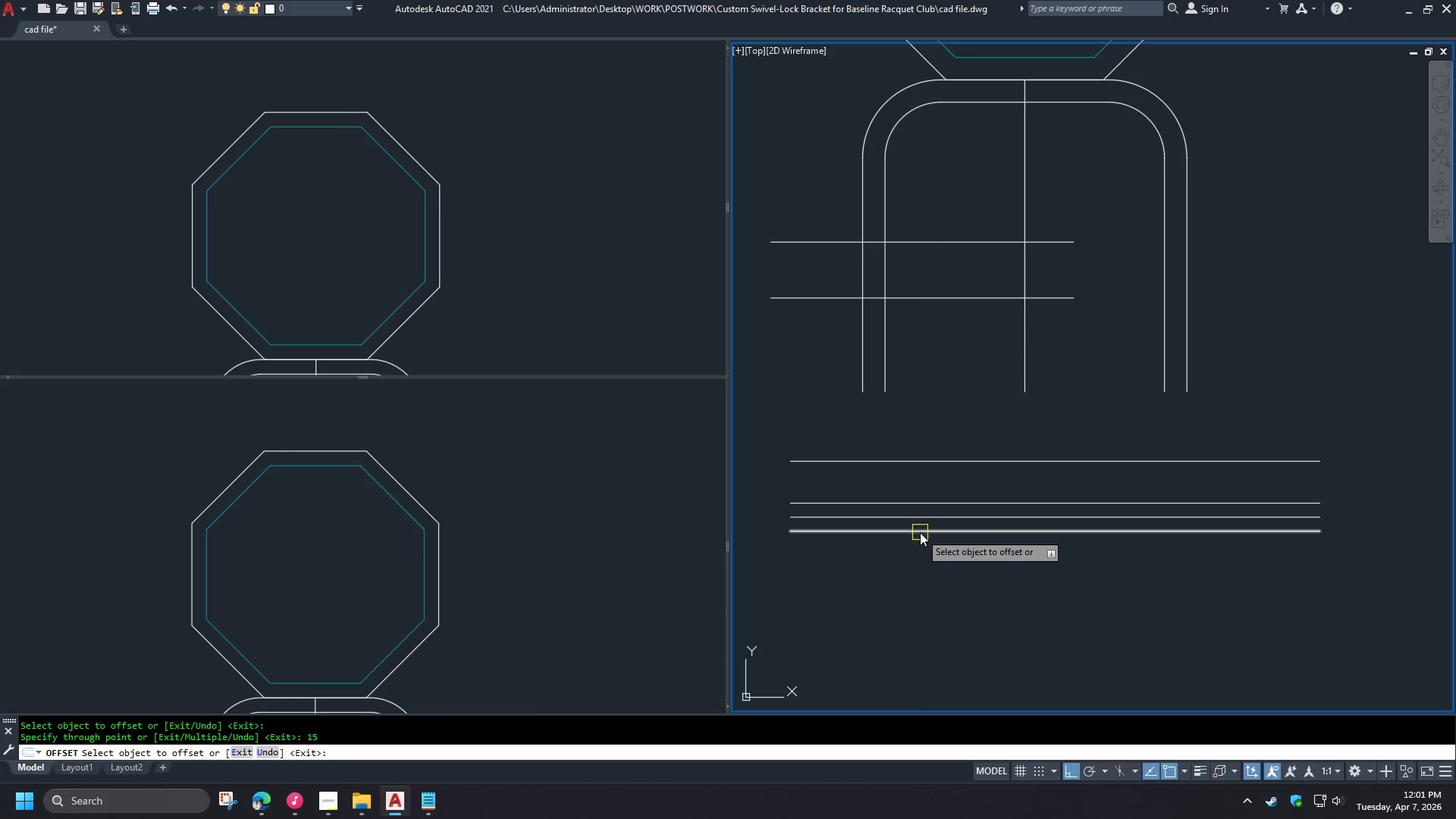 
left_click_drag(start_coordinate=[920, 532], to_coordinate=[920, 536])
 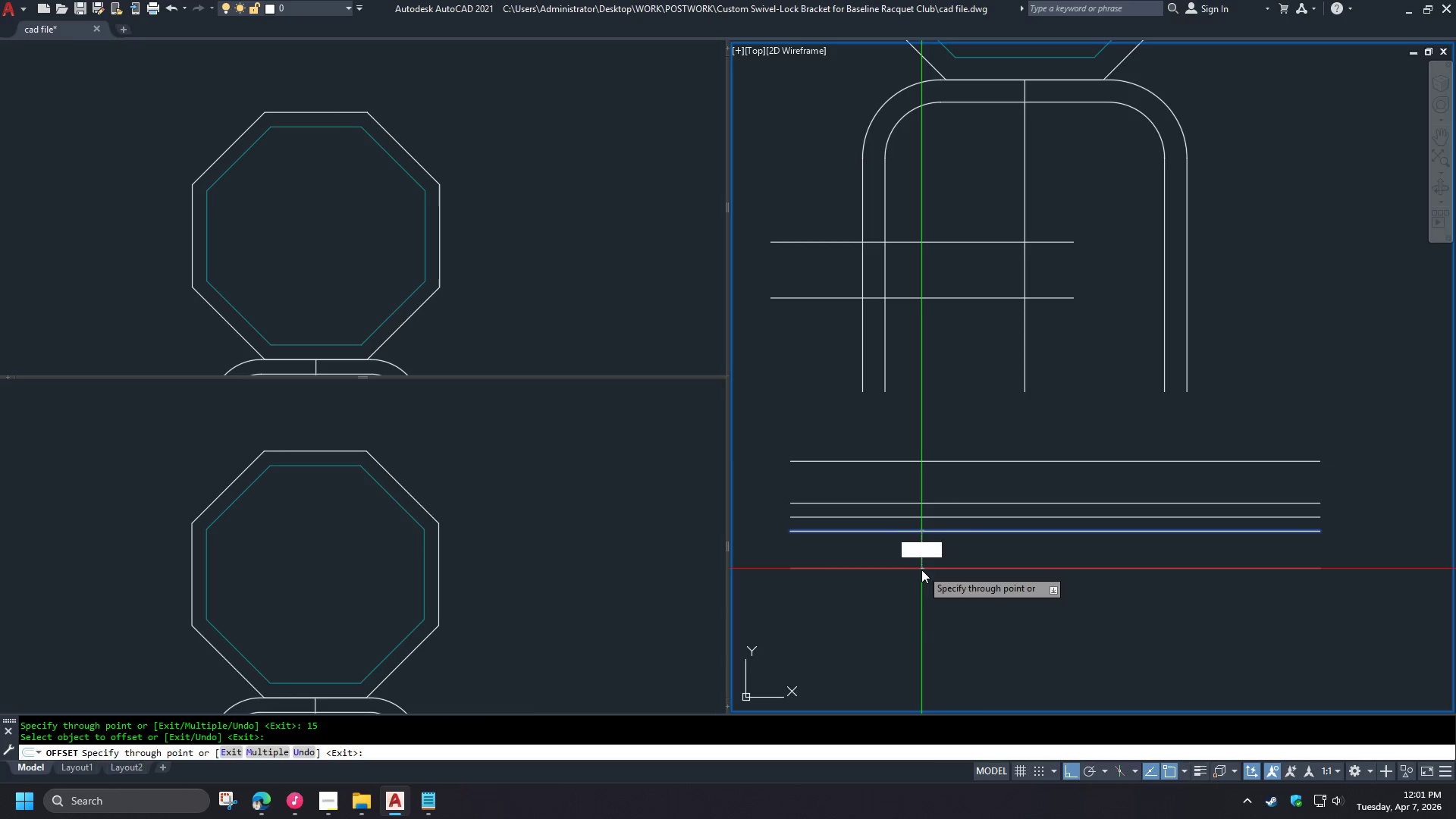 
key(Numpad1)
 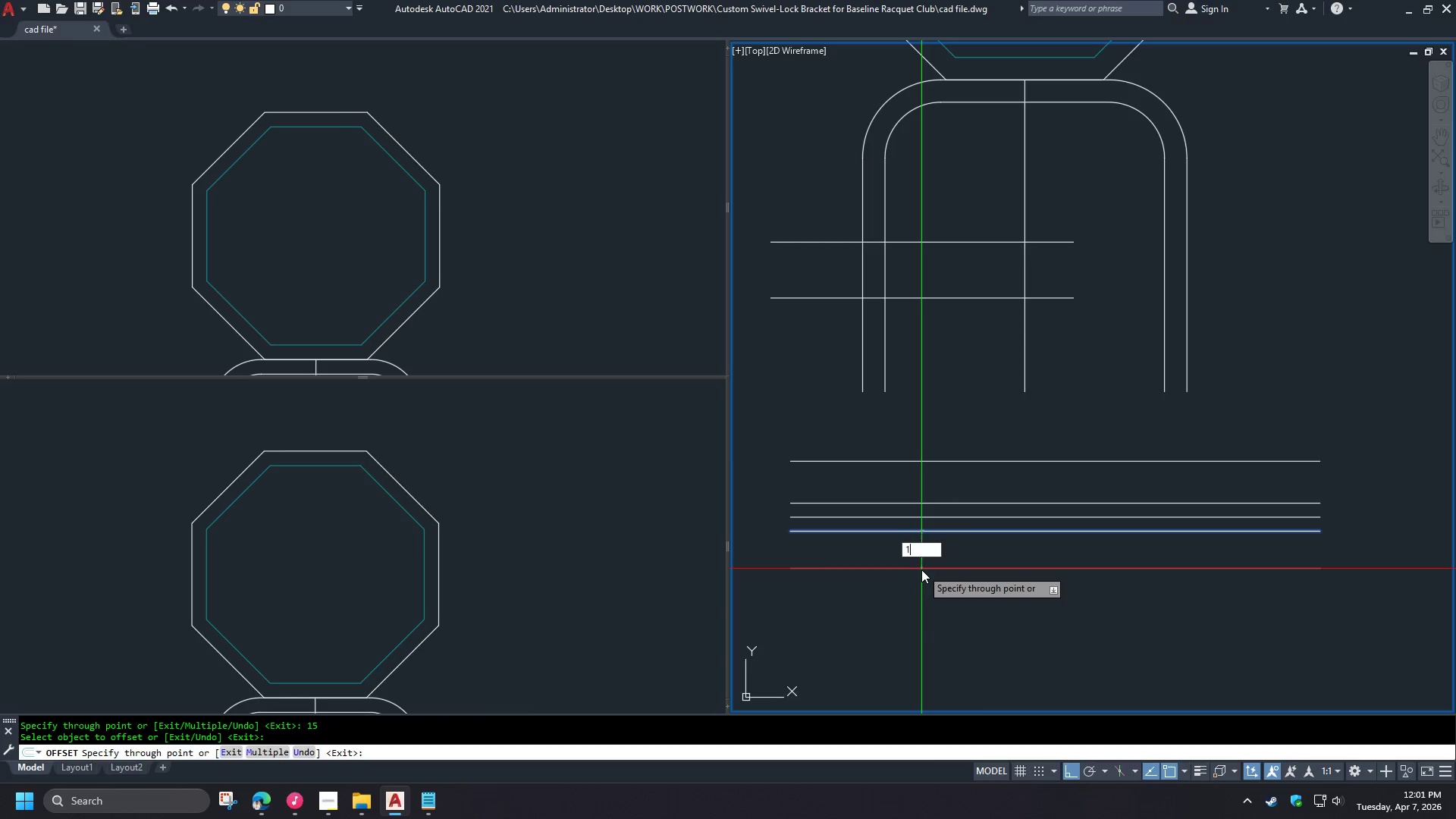 
key(Numpad5)
 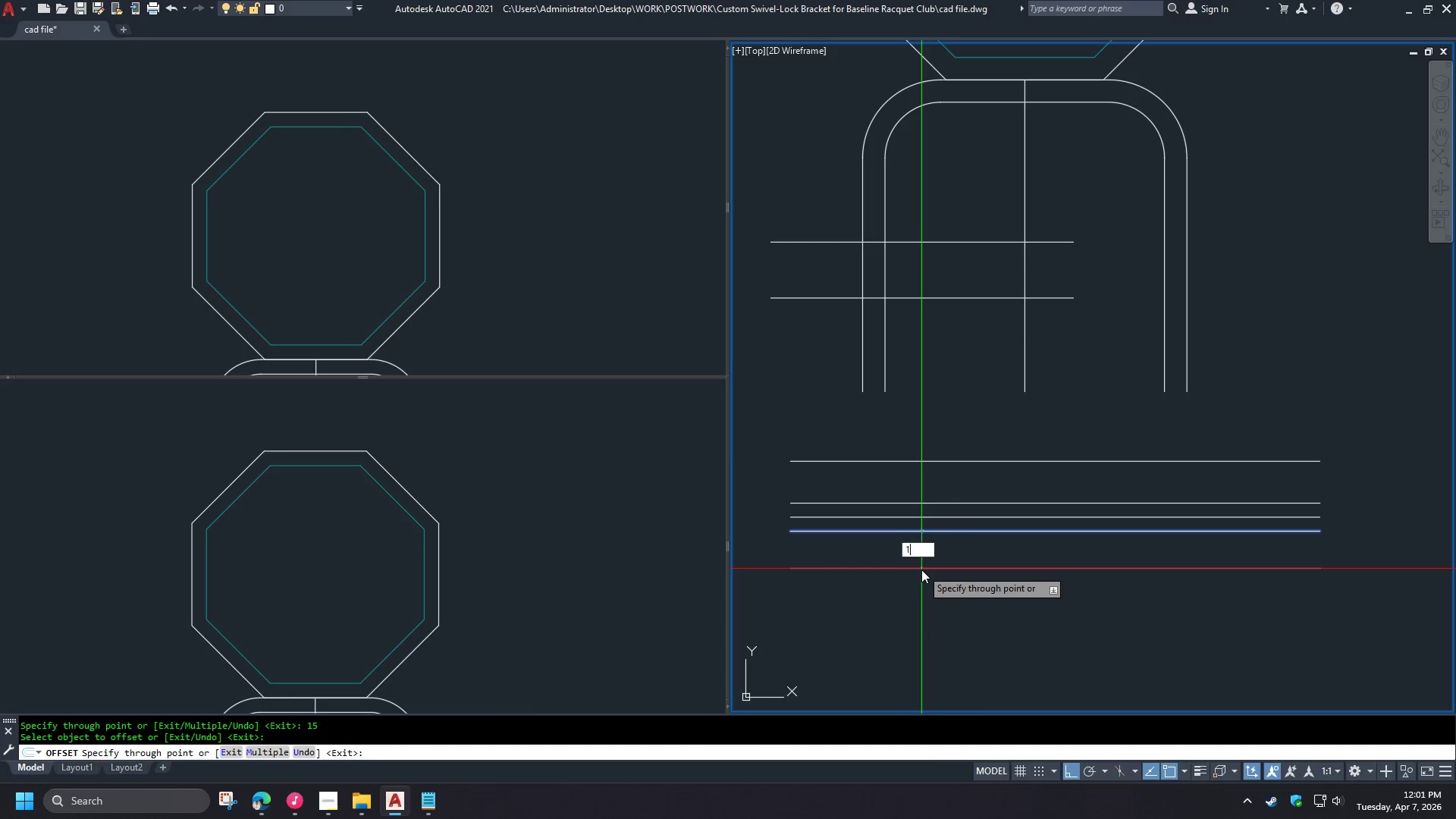 
key(NumpadEnter)
 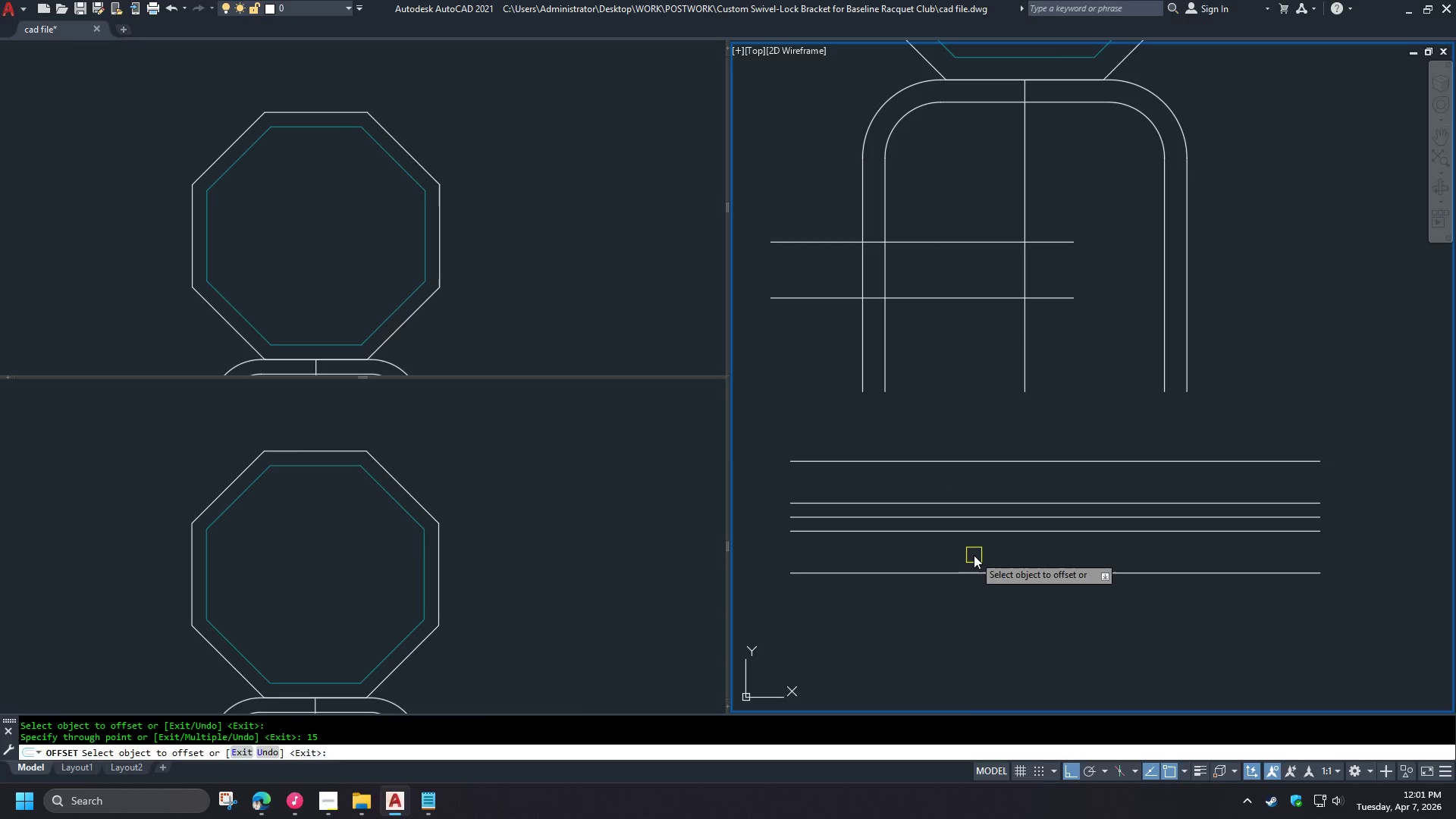 
key(Space)
 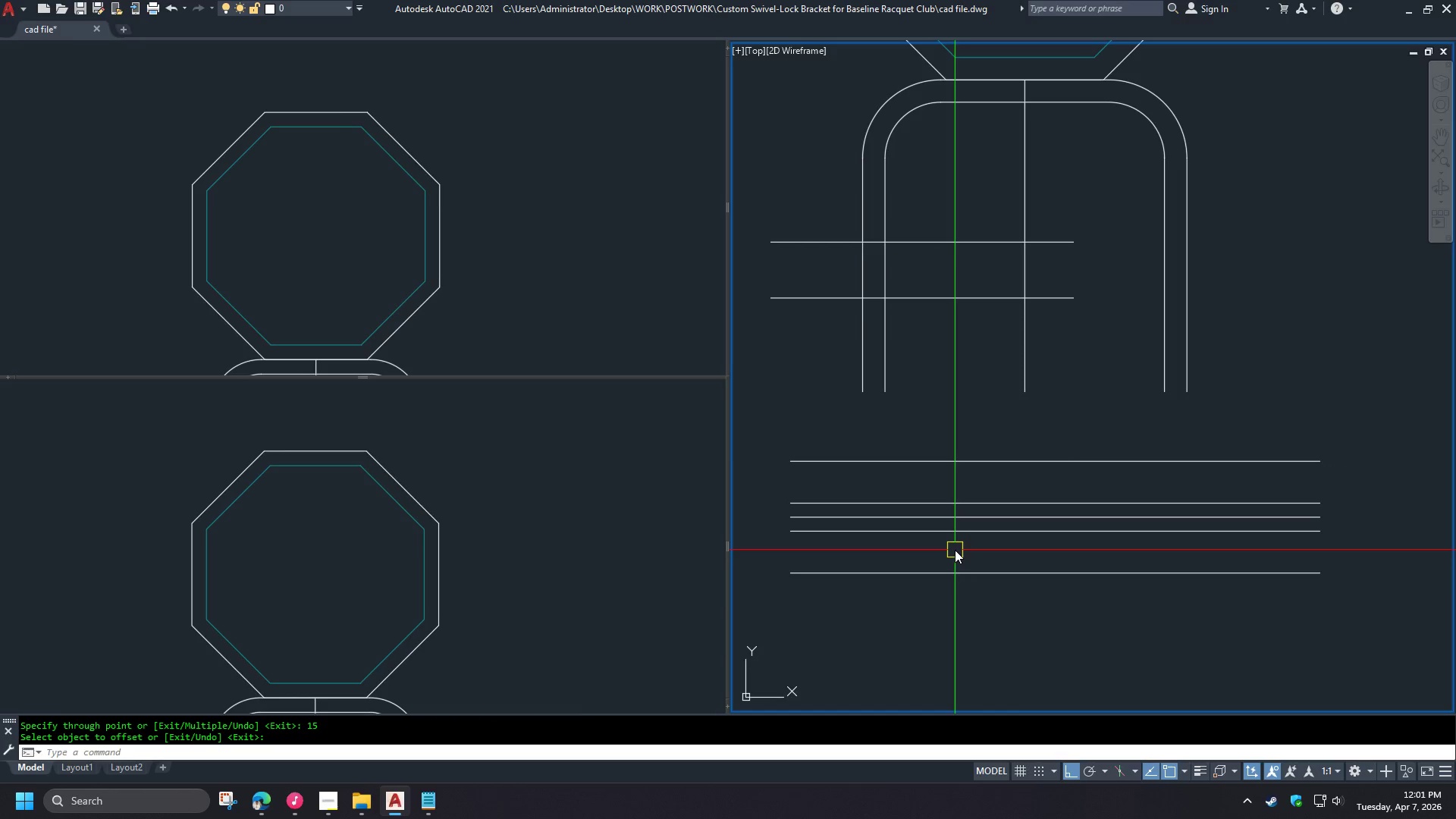 
key(D)
 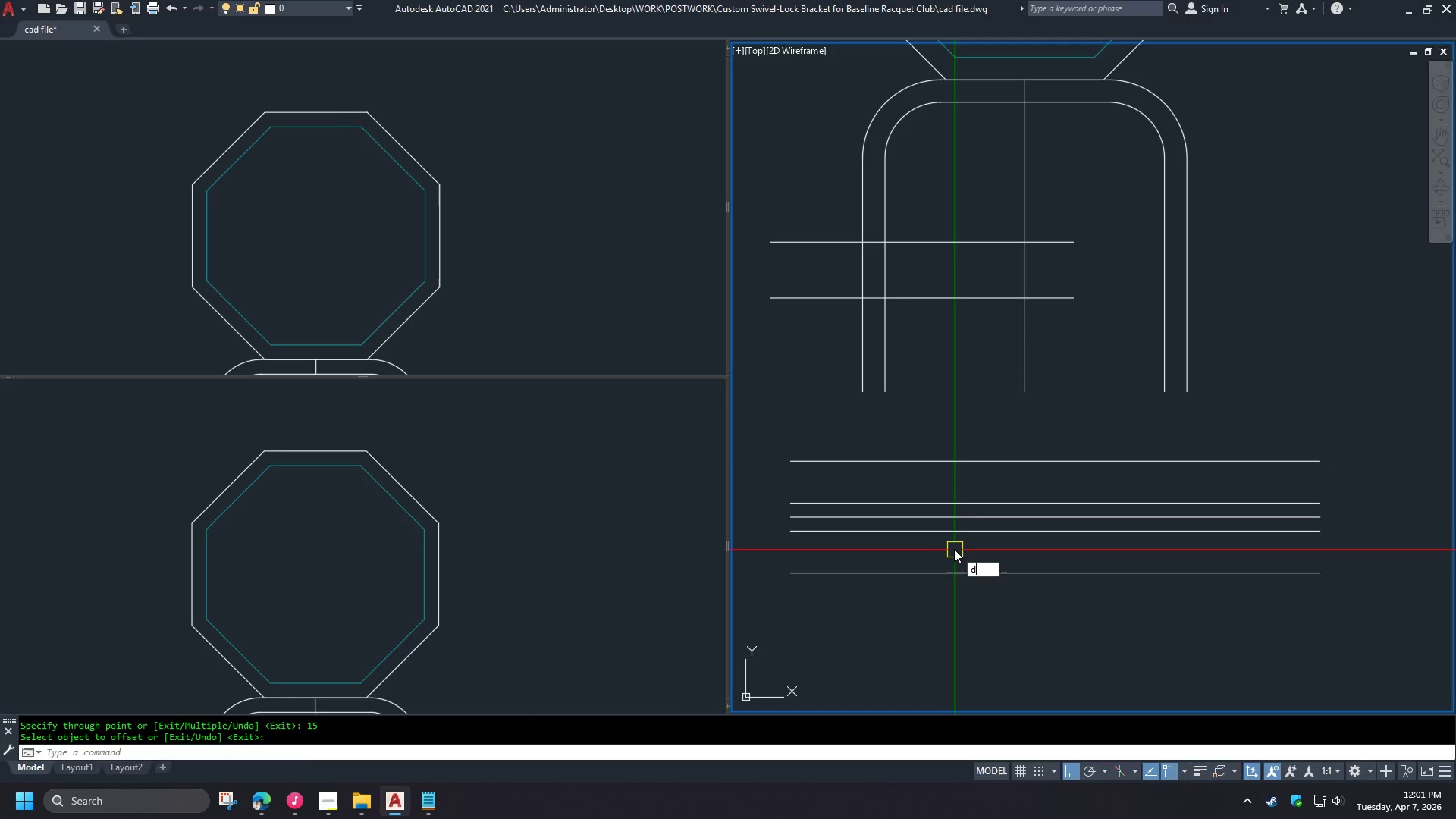 
key(I)
 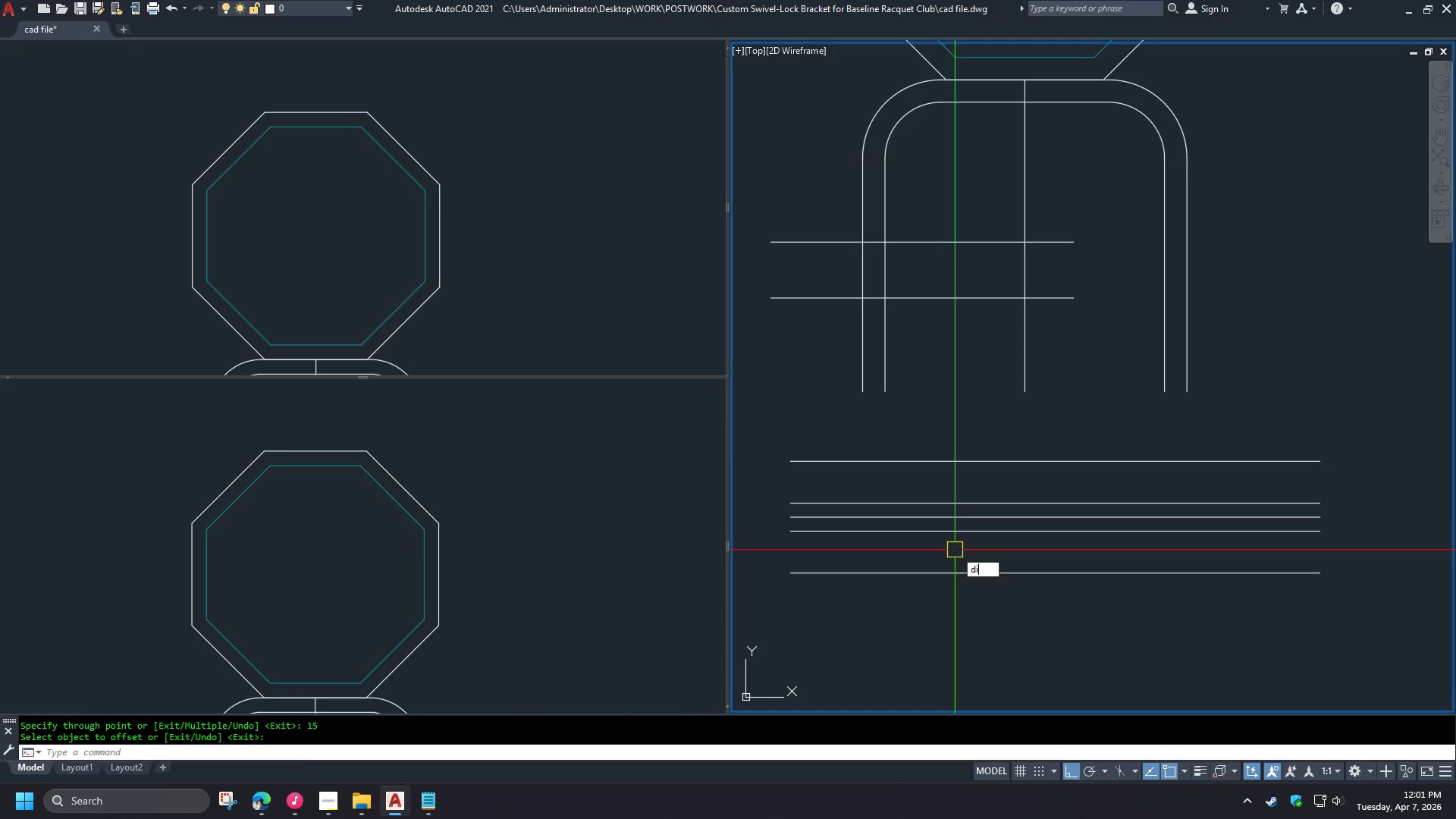 
key(Space)
 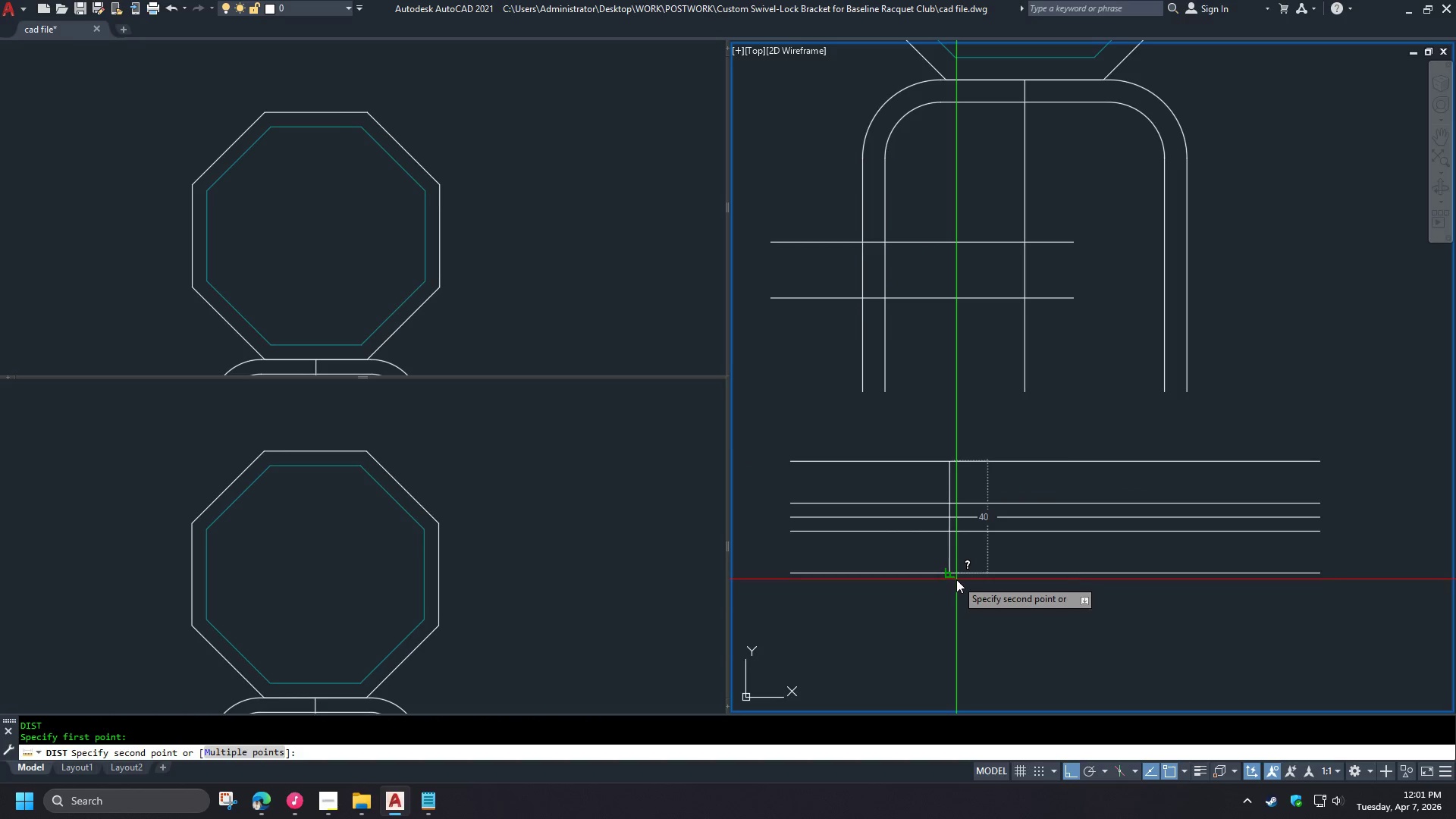 
key(Escape)
 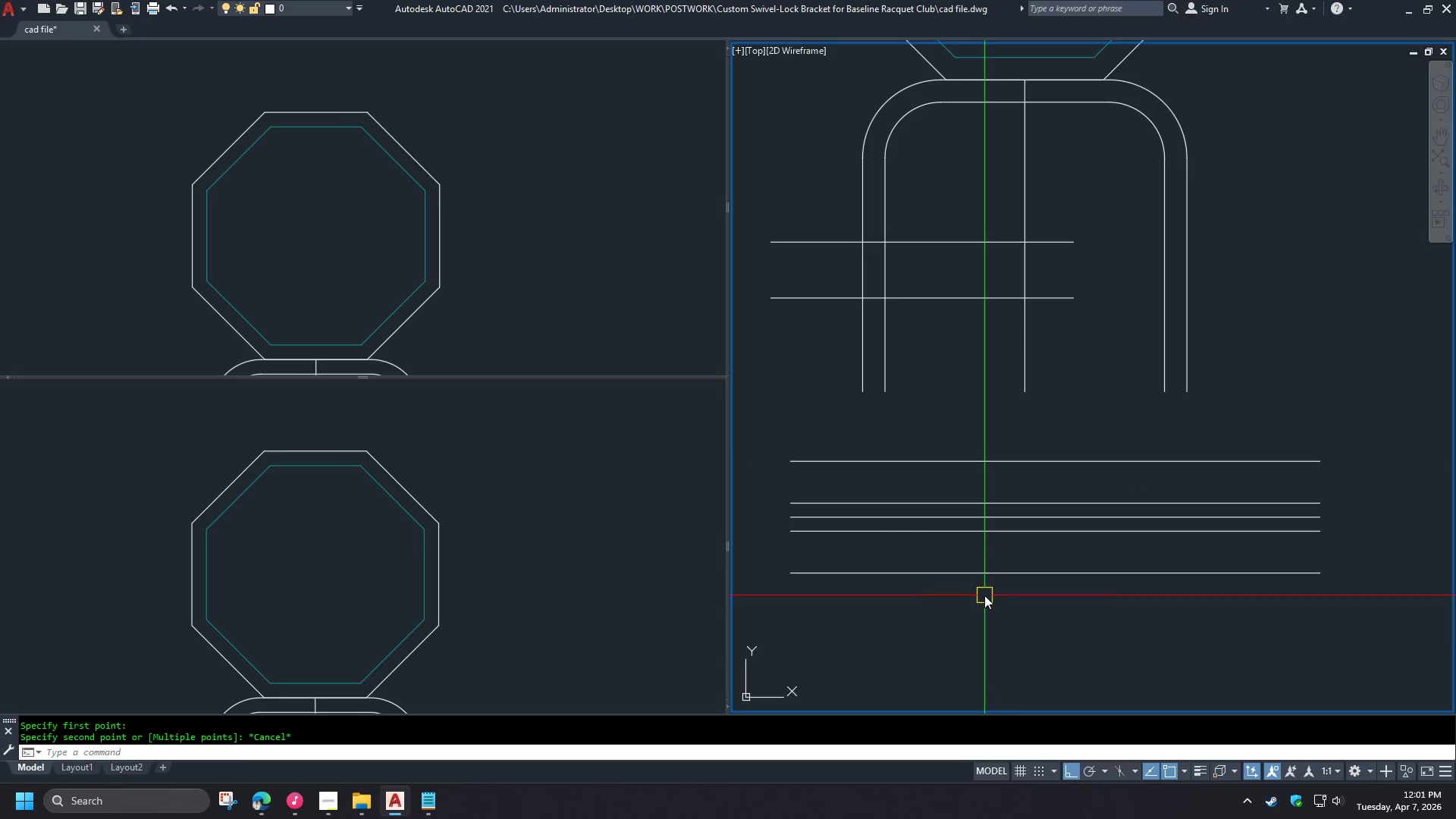 
wait(8.77)
 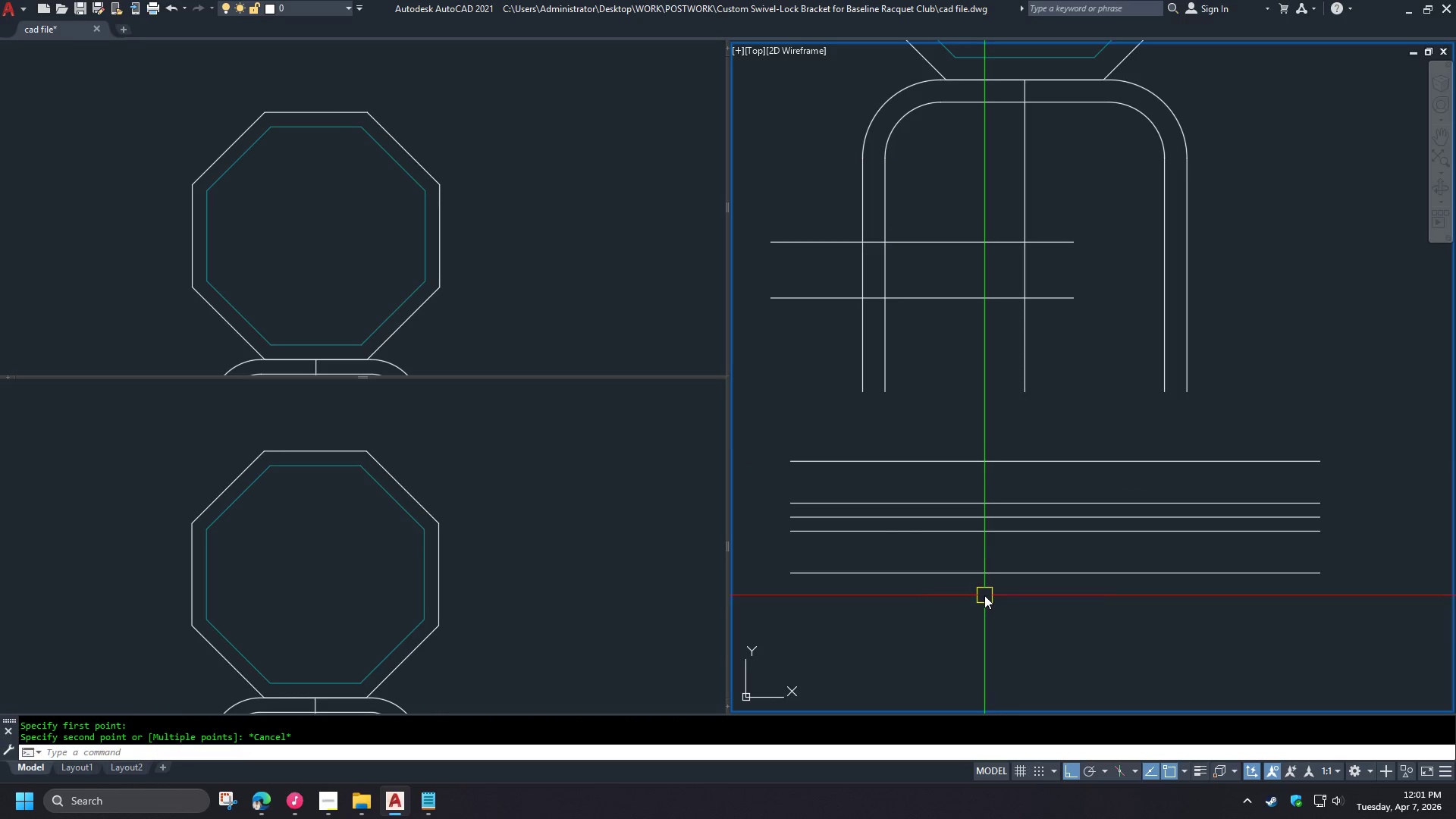 
type(di)
 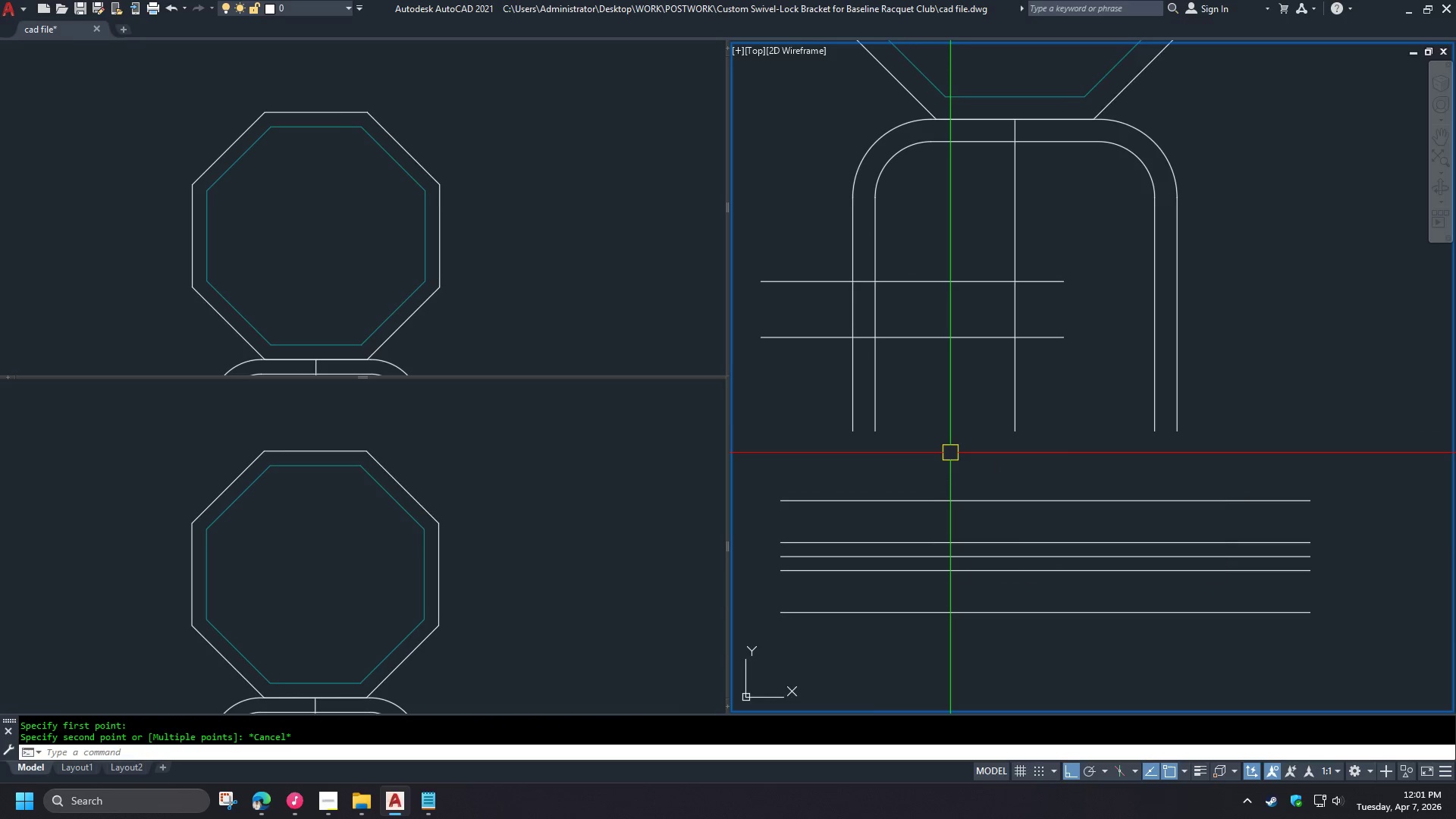 
key(Space)
 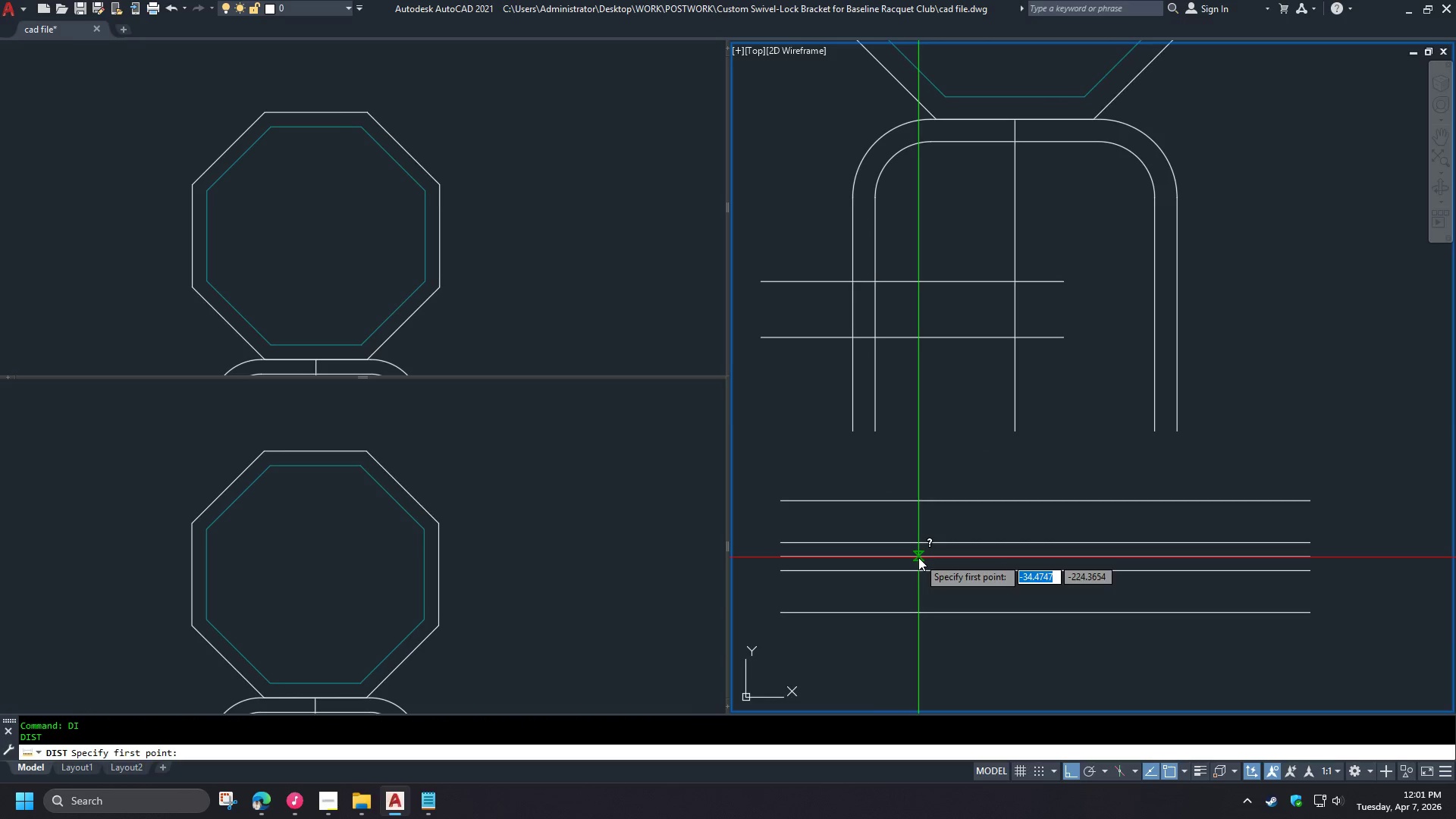 
left_click([918, 557])
 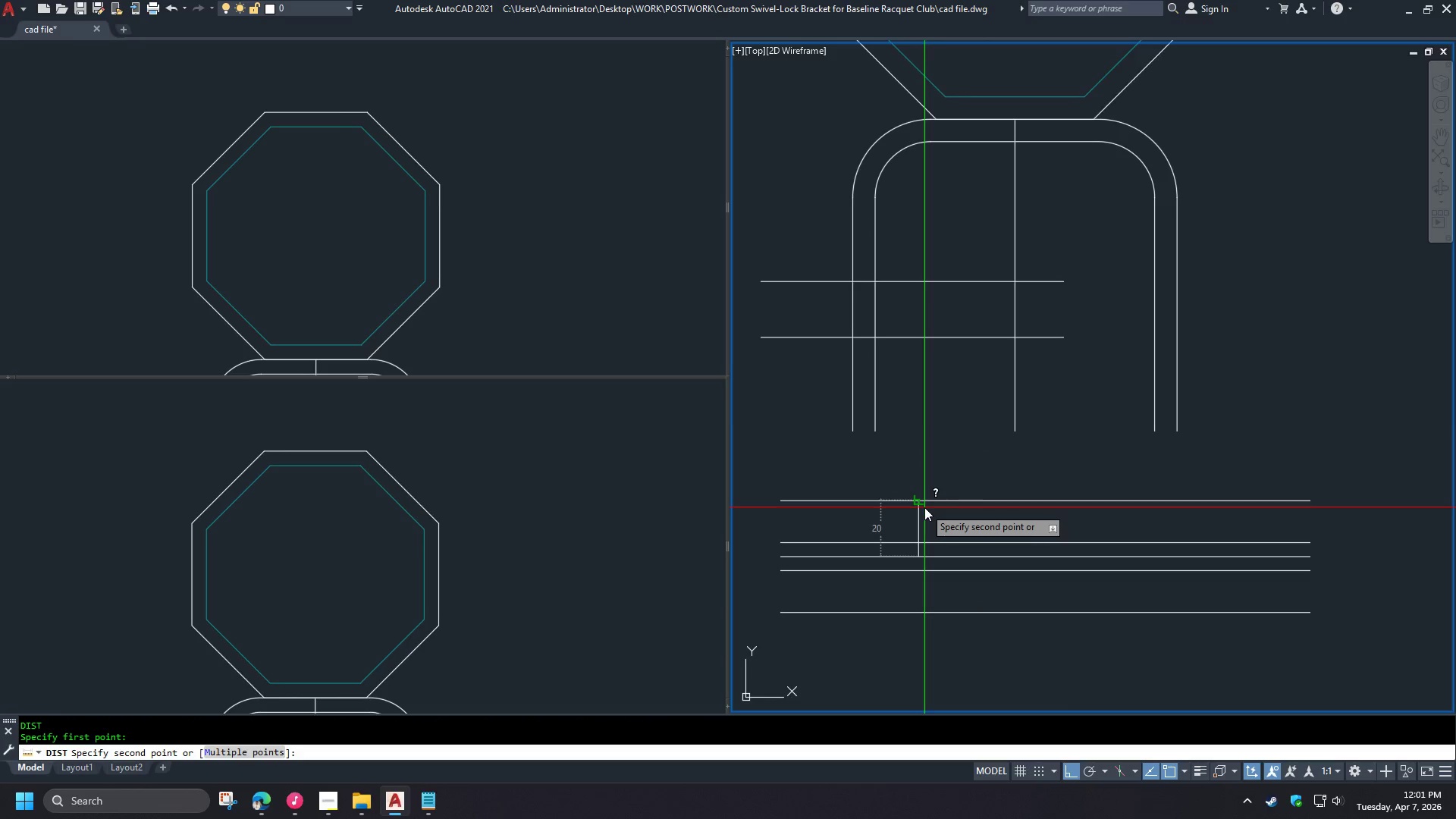 
key(Escape)
 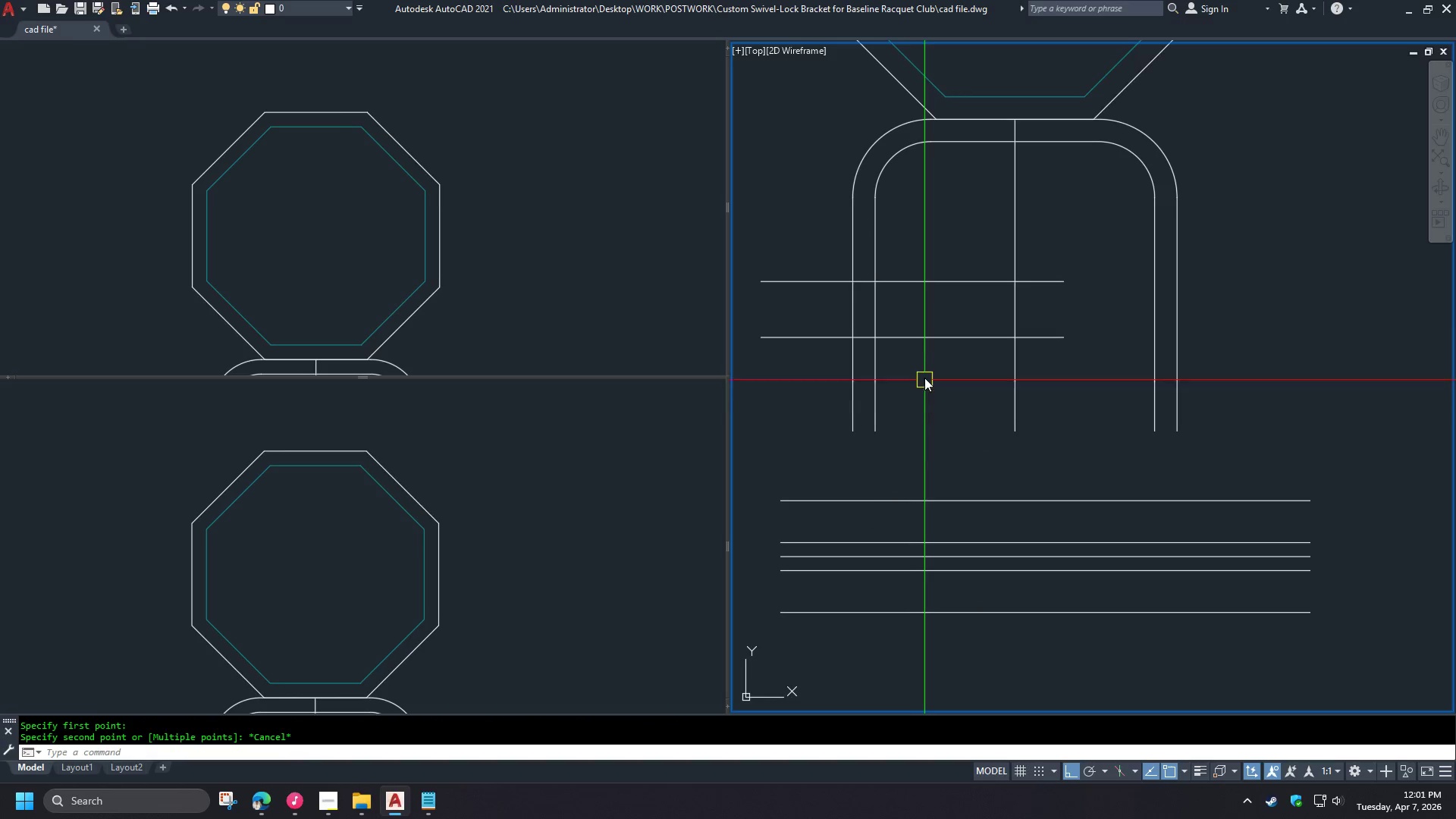 
key(Space)
 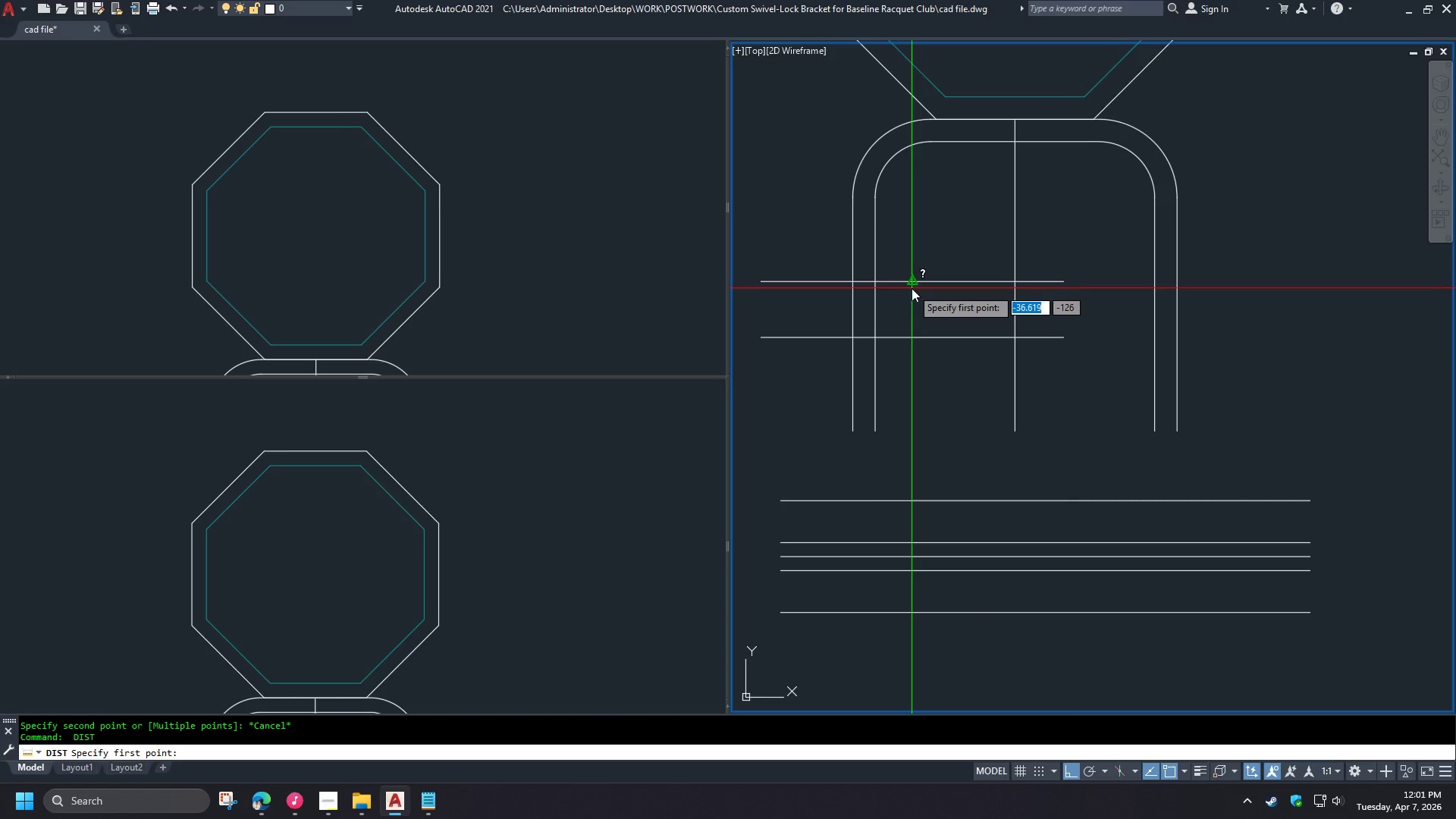 
left_click([912, 286])
 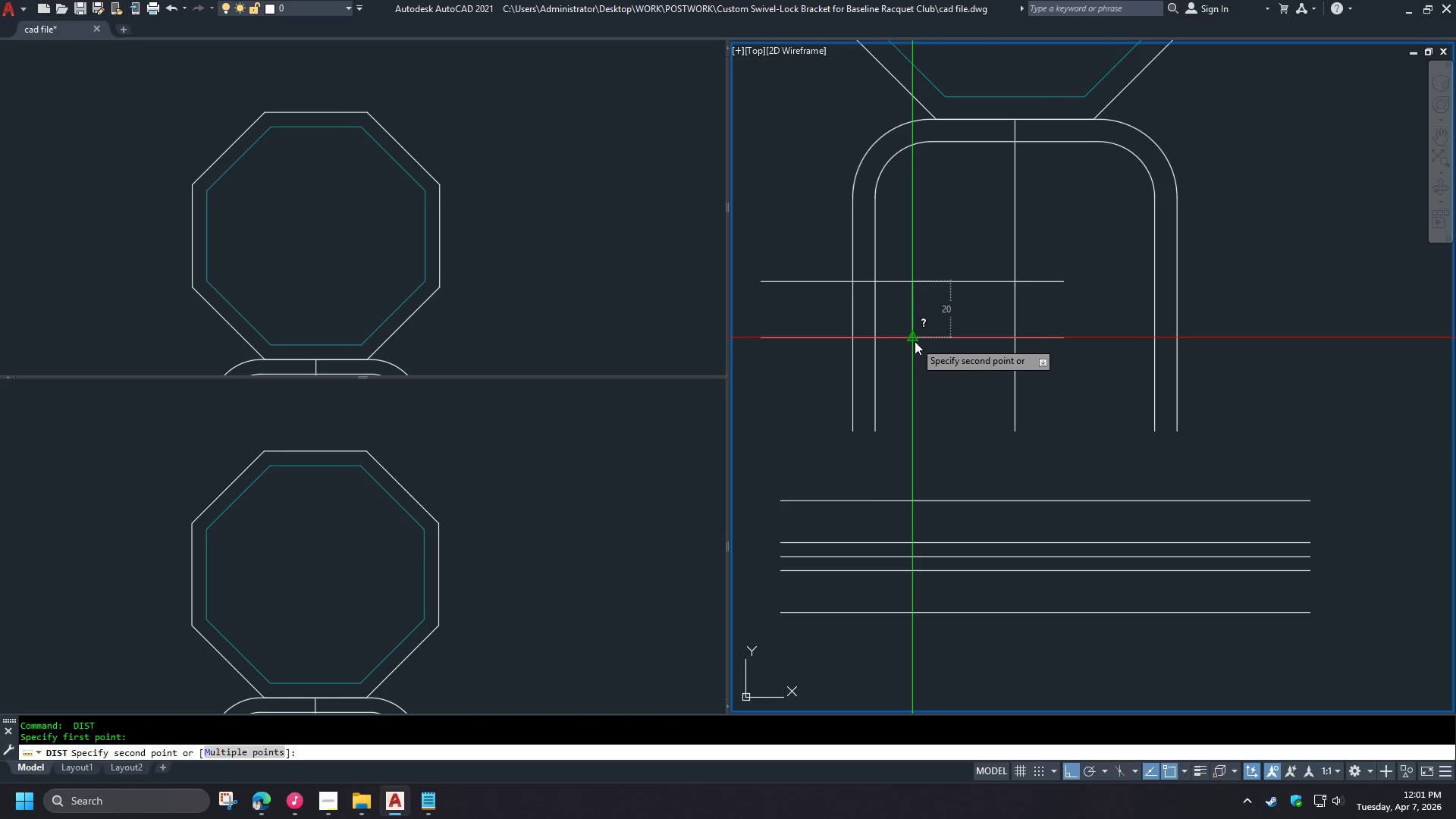 
key(Escape)
 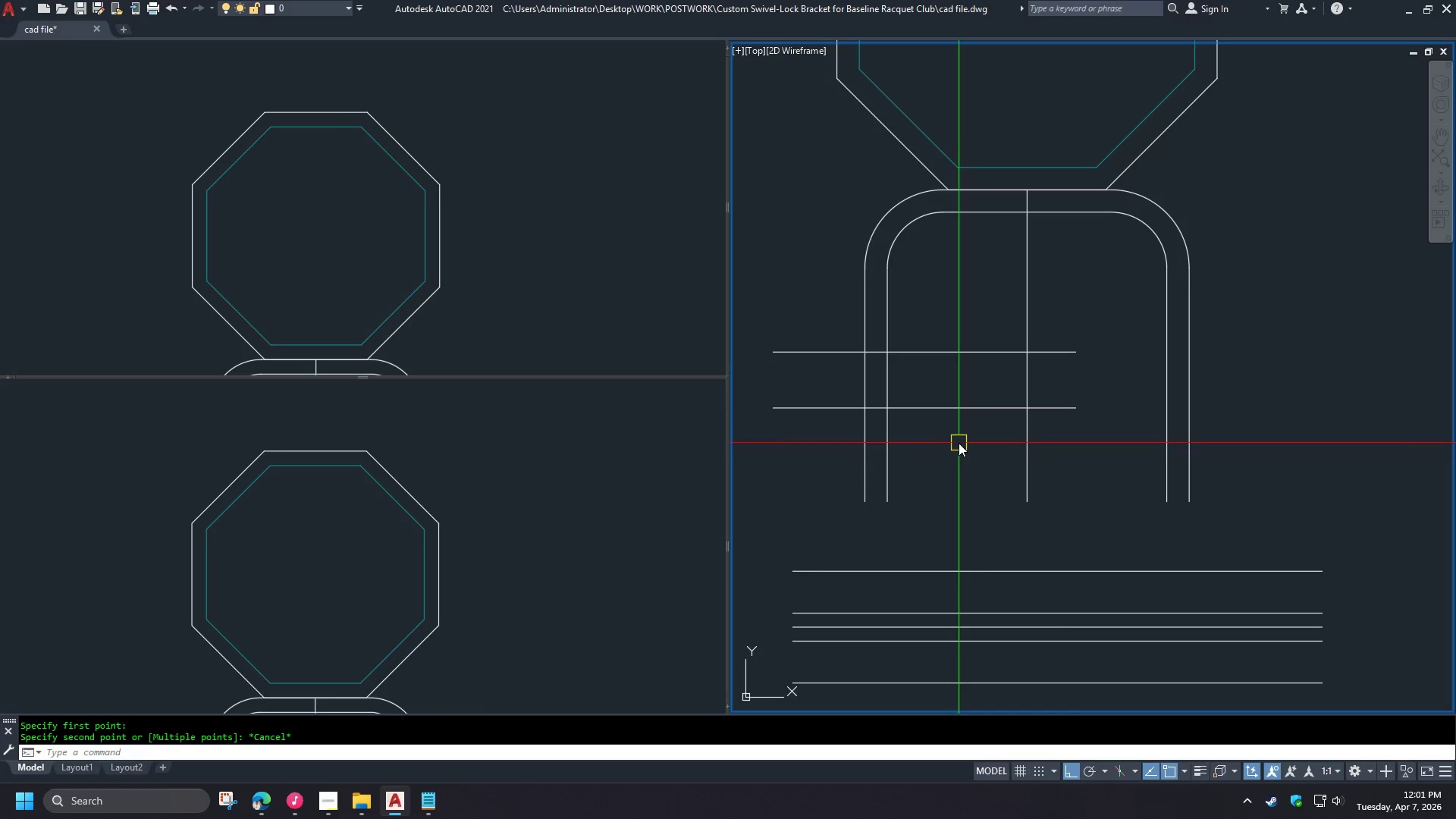 
scroll: coordinate [862, 395], scroll_direction: up, amount: 1.0
 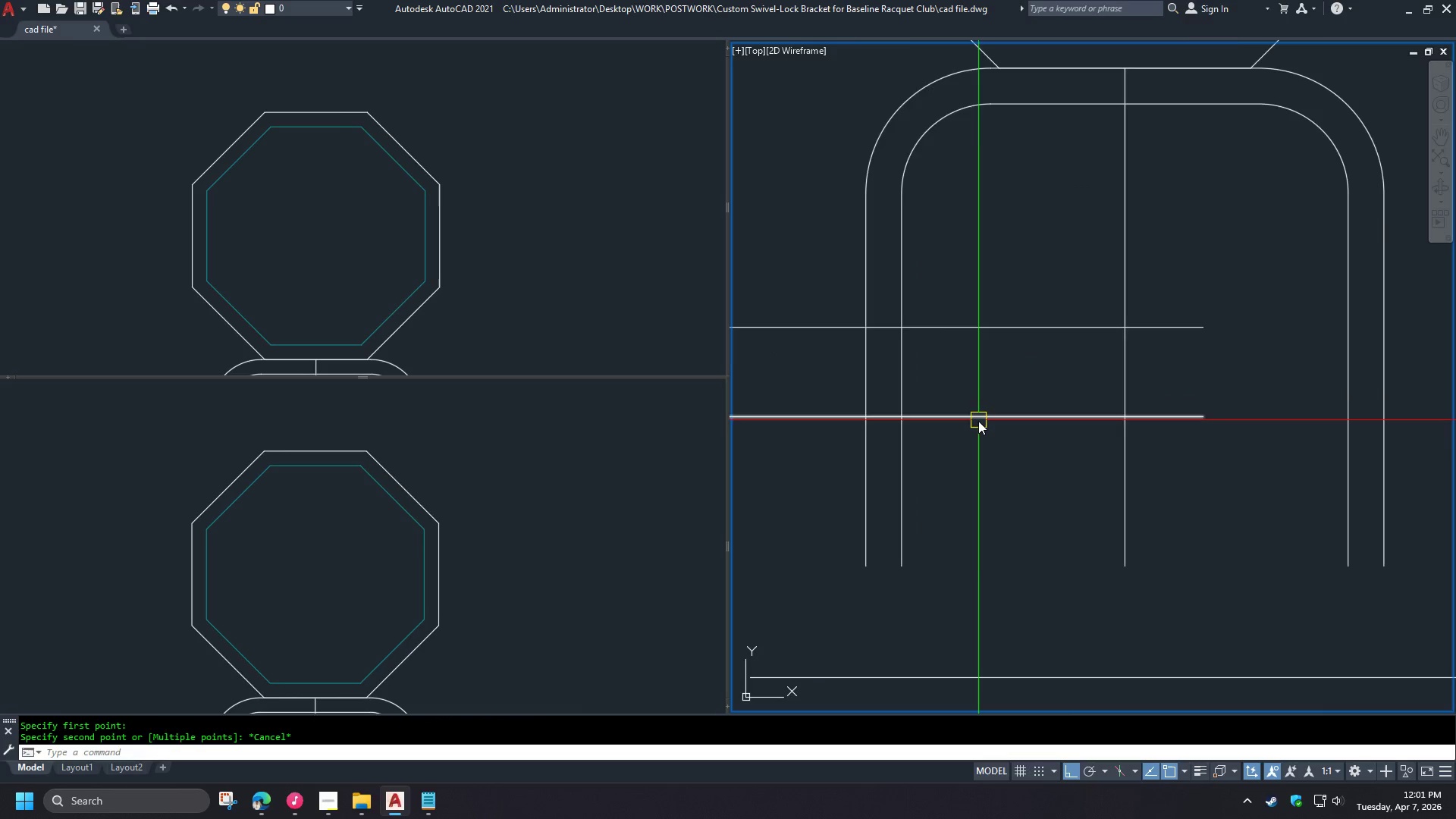 
type(br)
 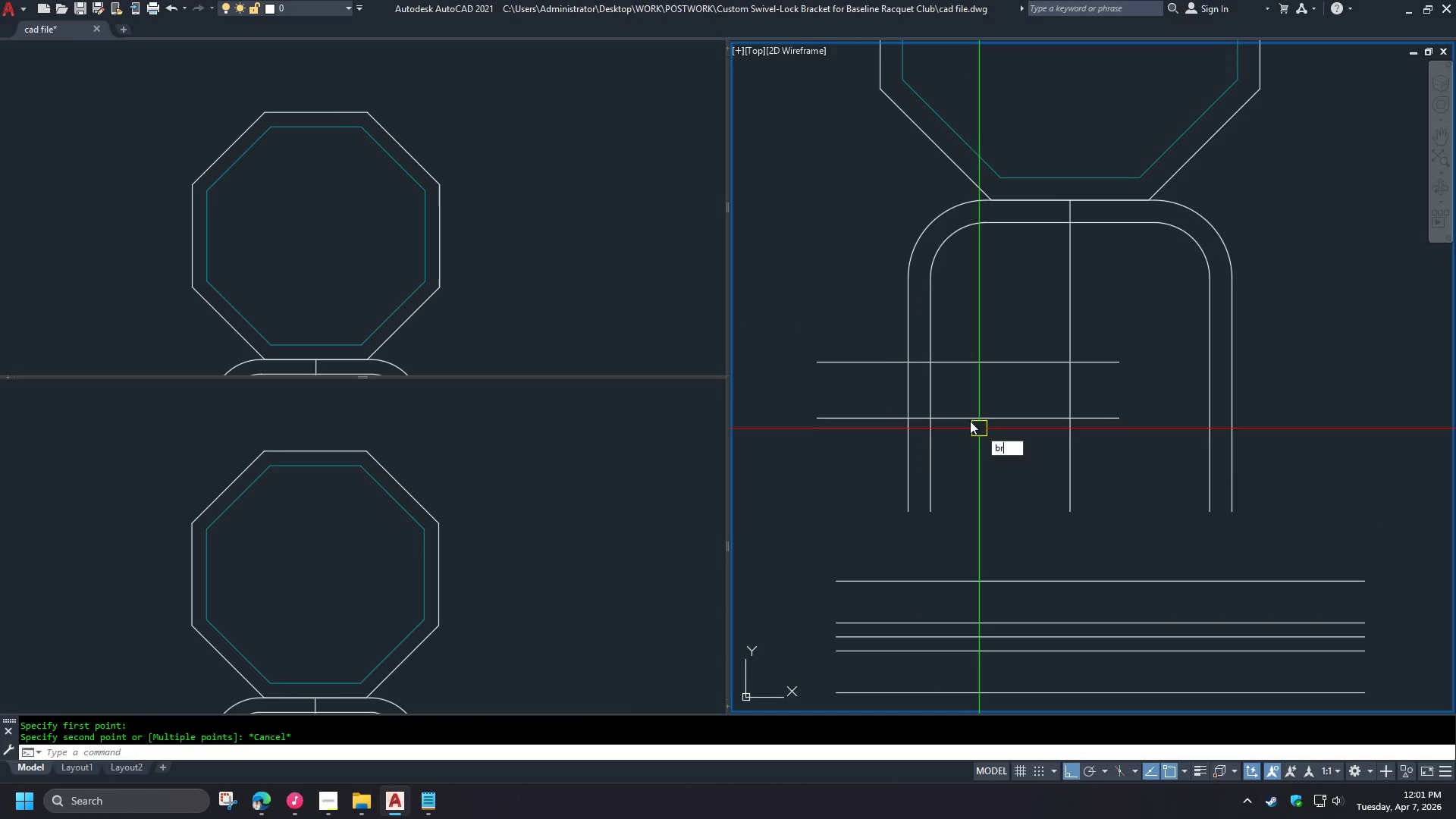 
scroll: coordinate [978, 421], scroll_direction: down, amount: 1.0
 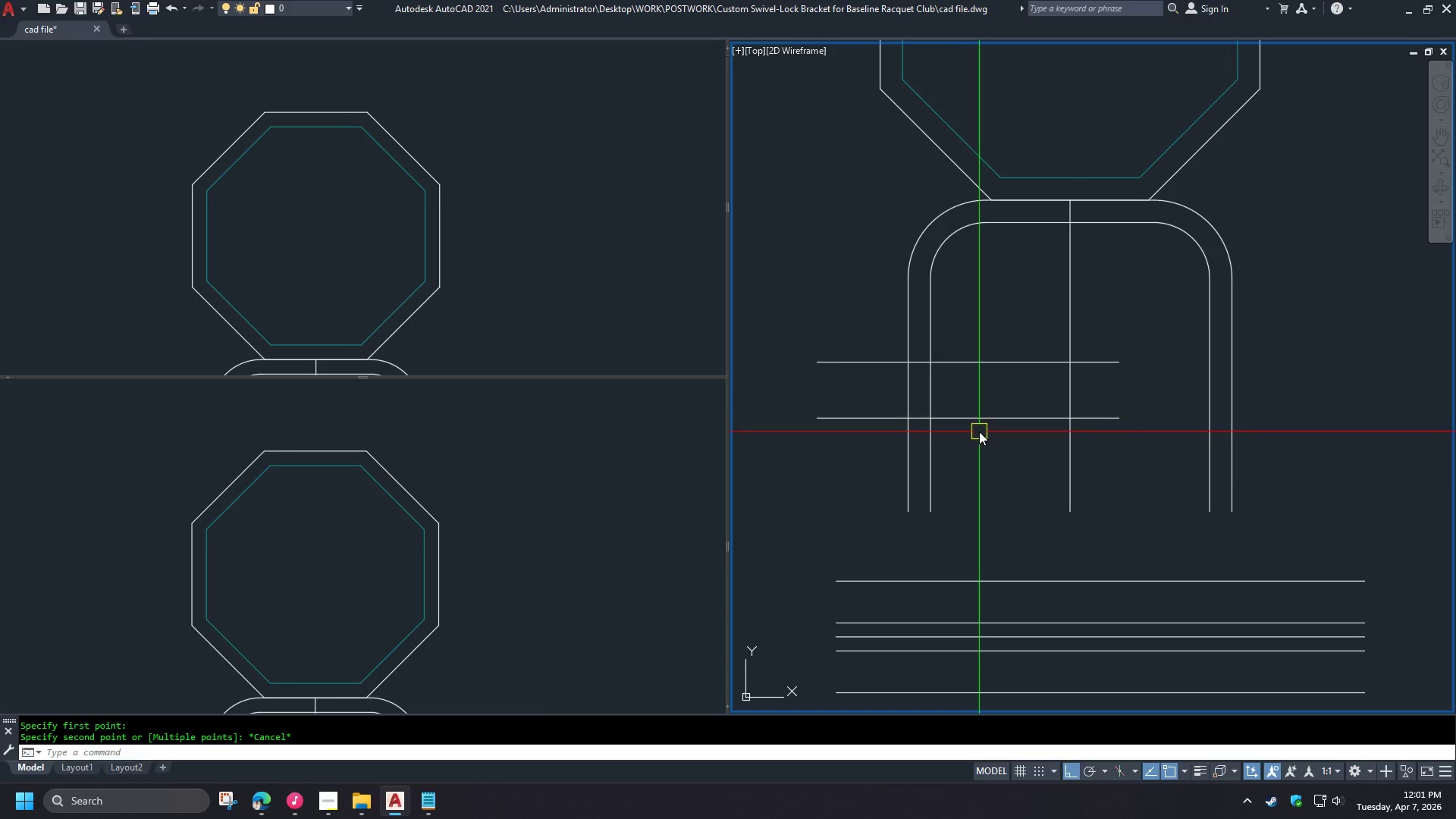 
key(Space)
 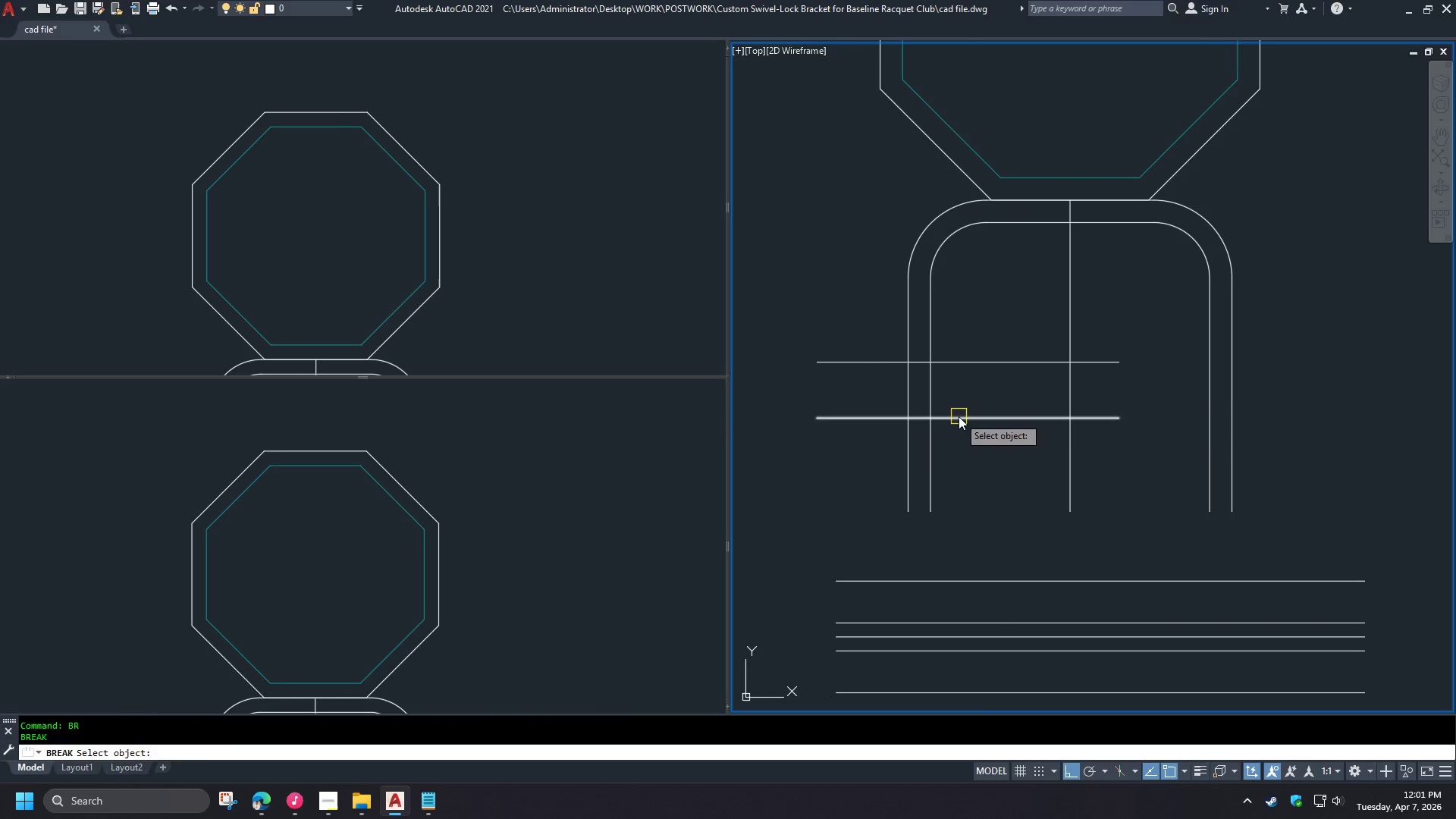 
left_click_drag(start_coordinate=[959, 416], to_coordinate=[962, 417])
 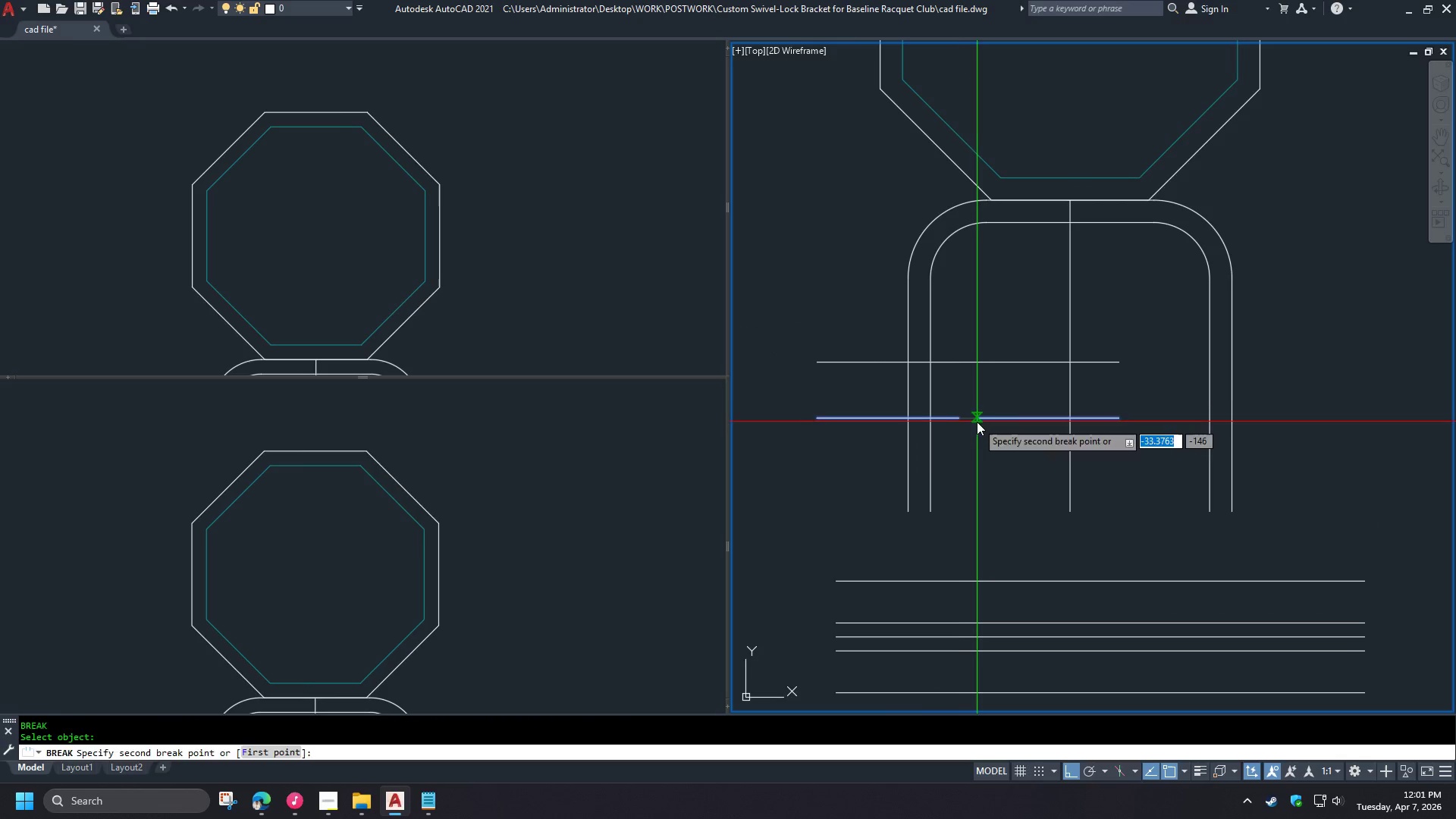 
left_click_drag(start_coordinate=[977, 422], to_coordinate=[981, 426])
 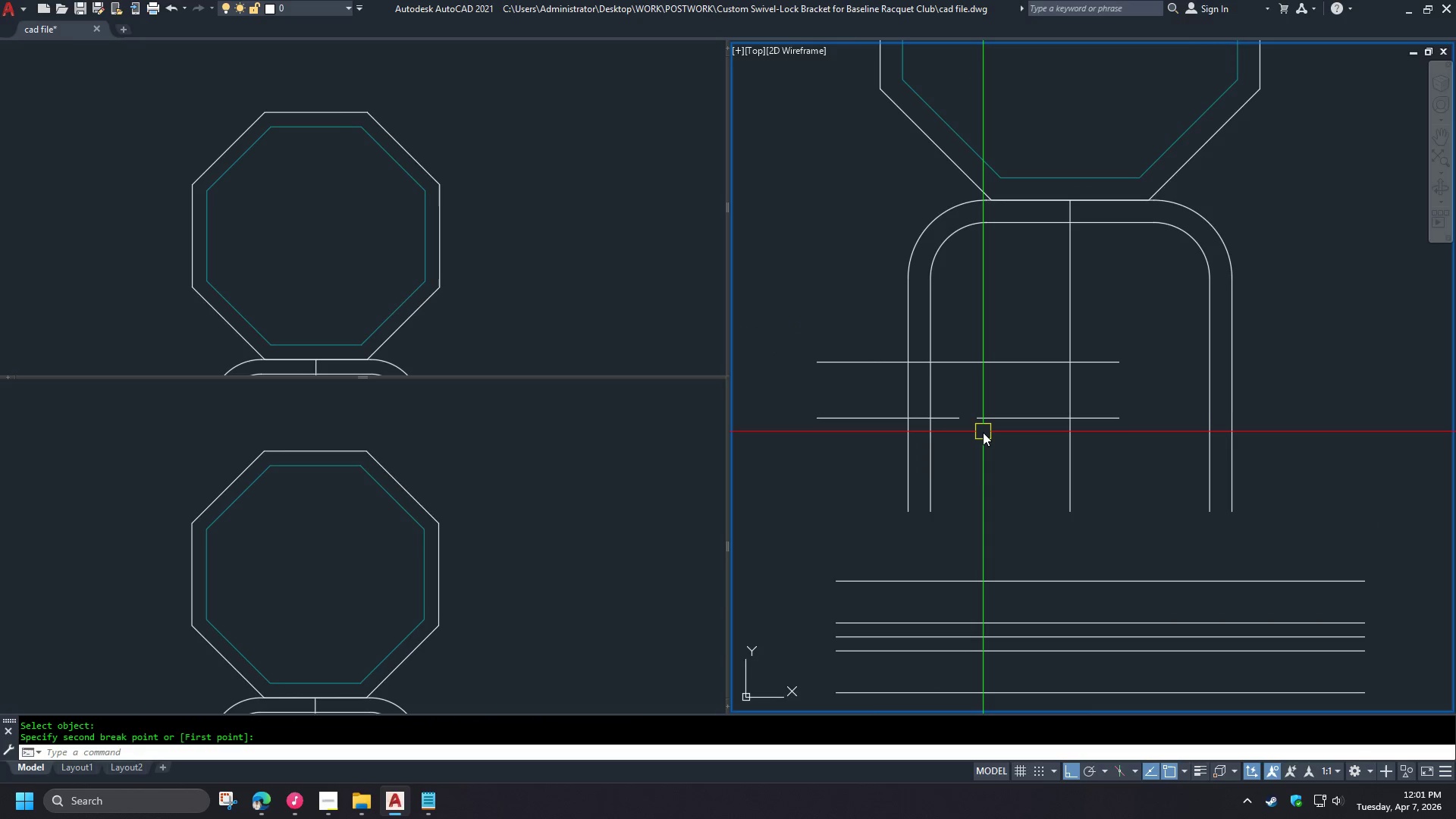 
key(F)
 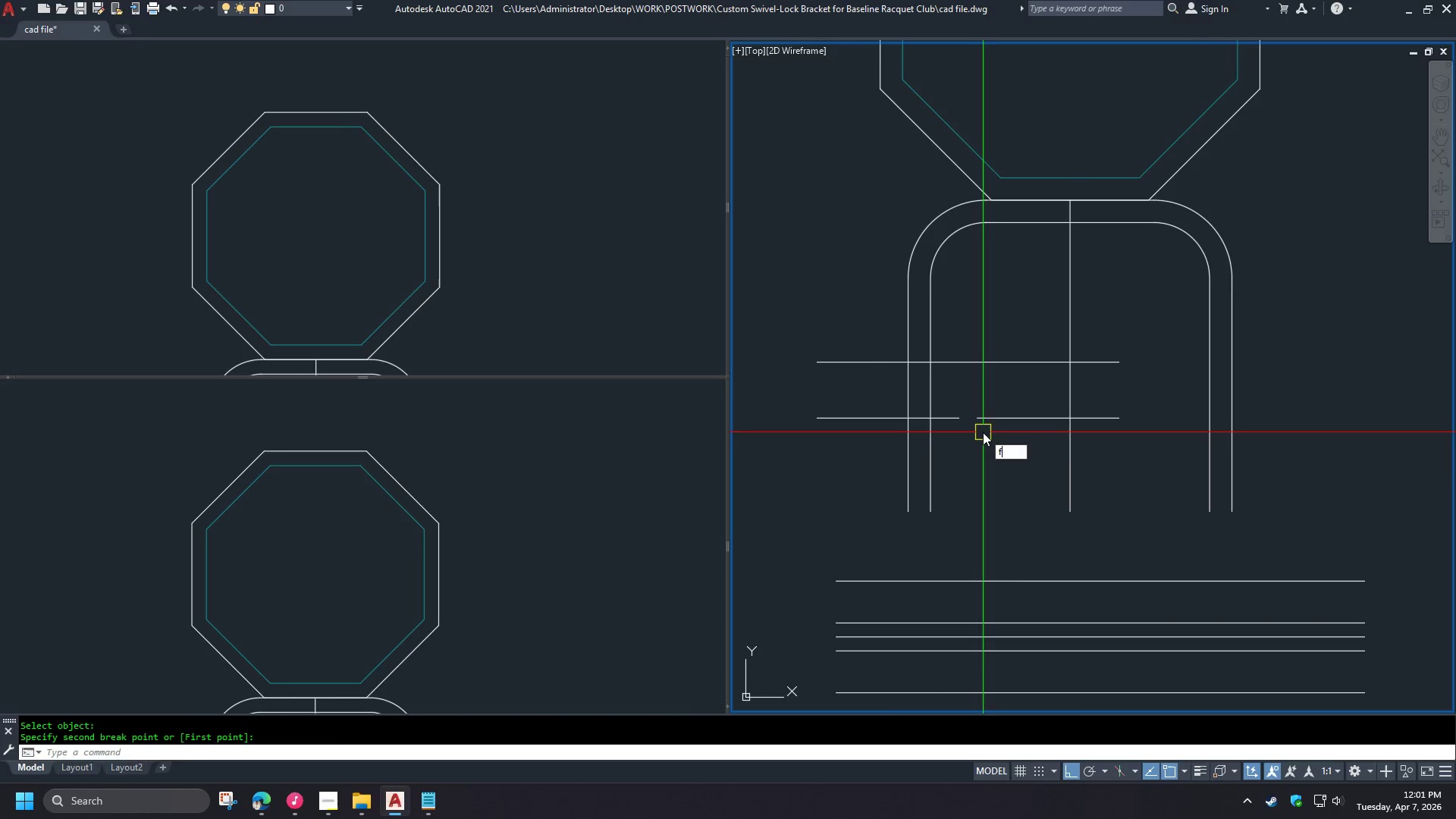 
key(Space)
 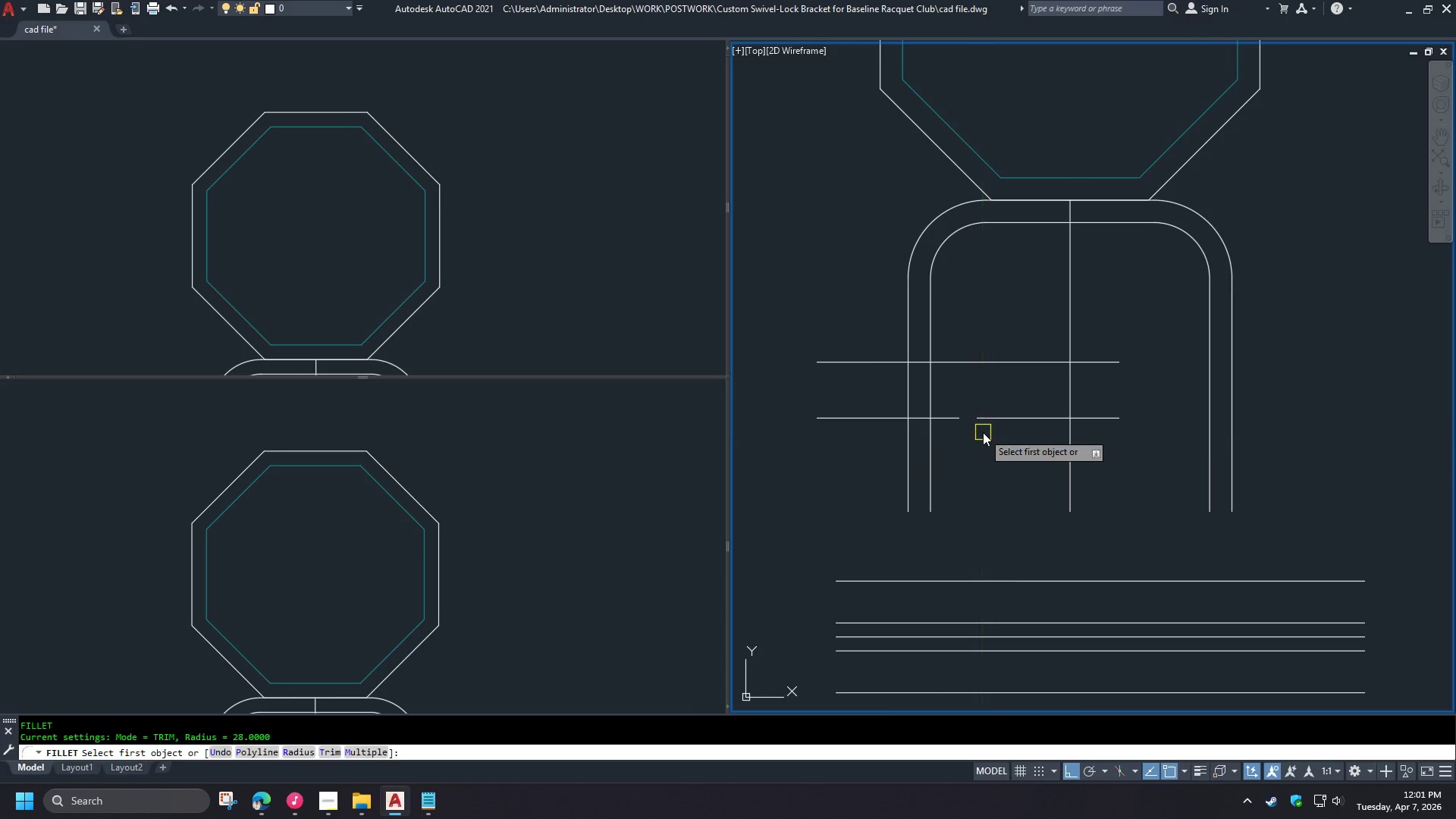 
key(R)
 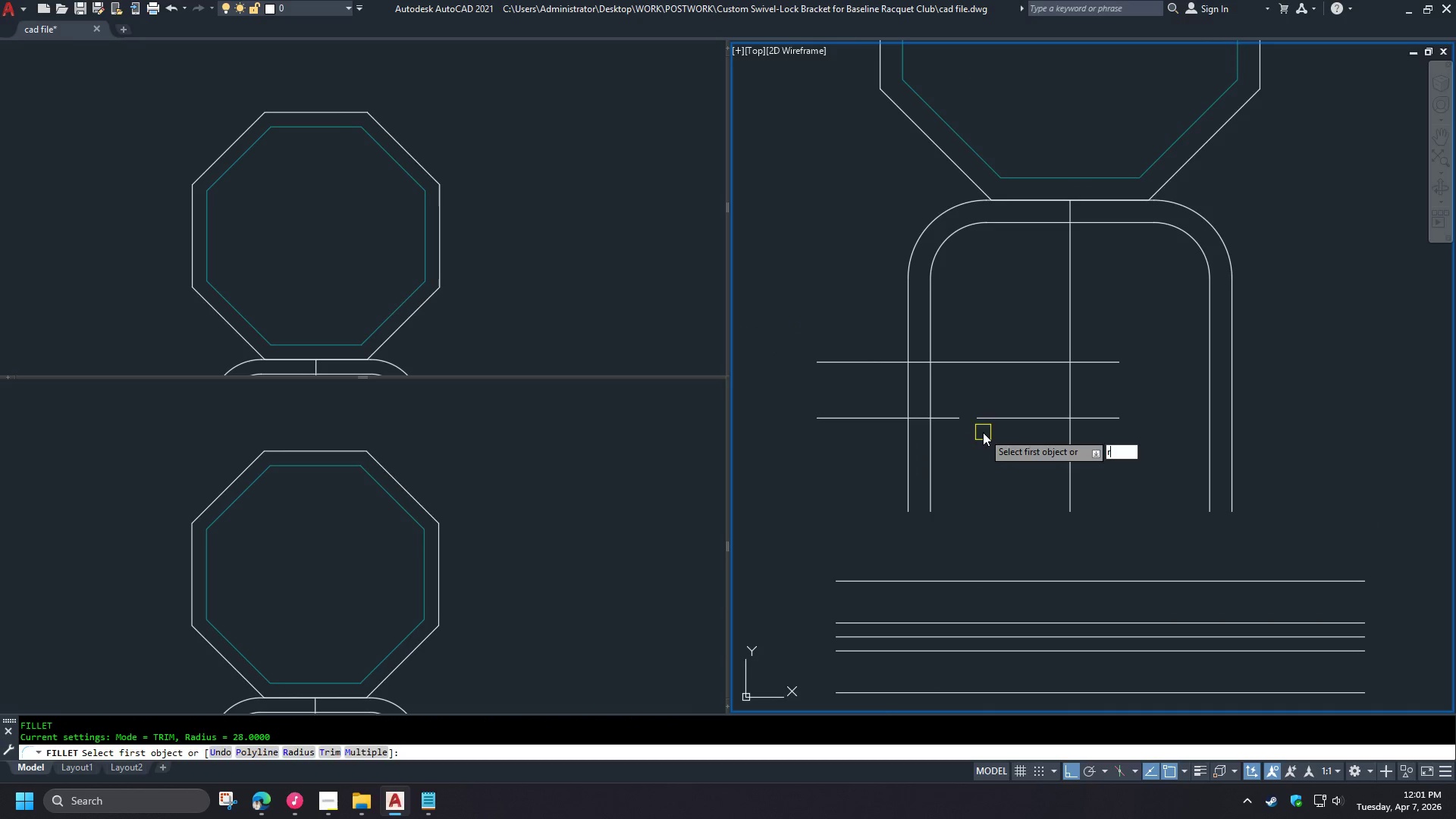 
key(Space)
 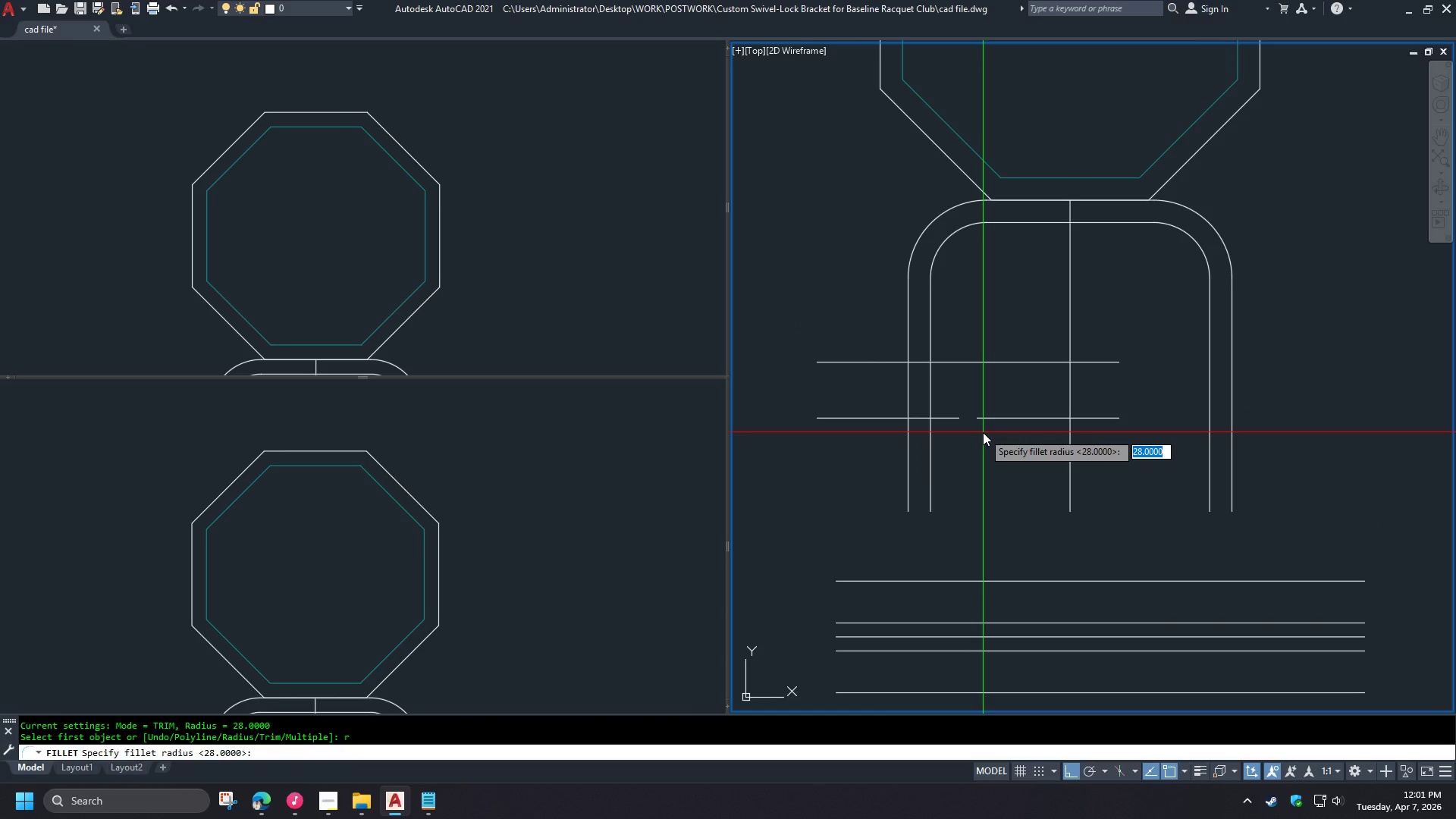 
key(0)
 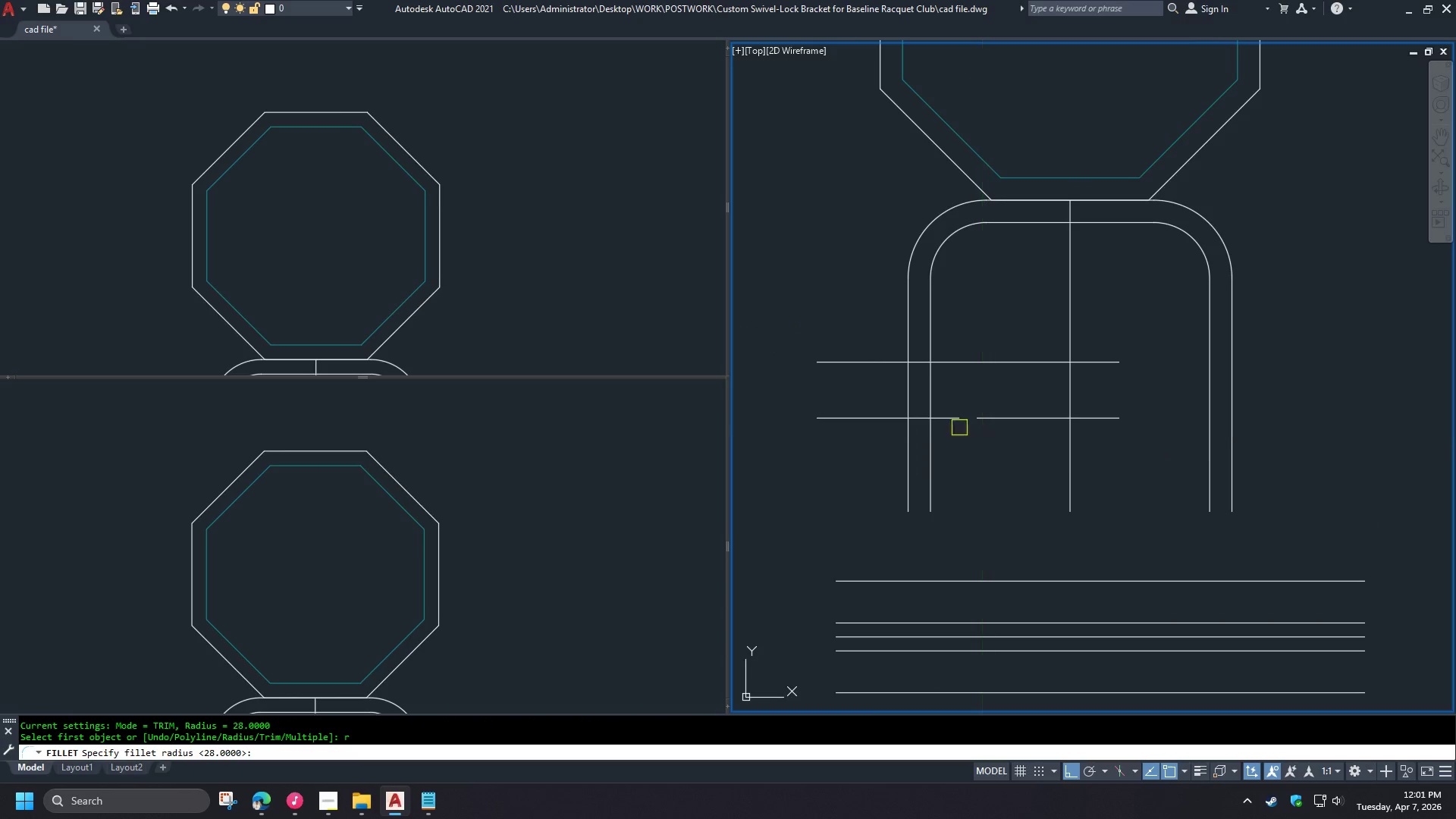 
key(Space)
 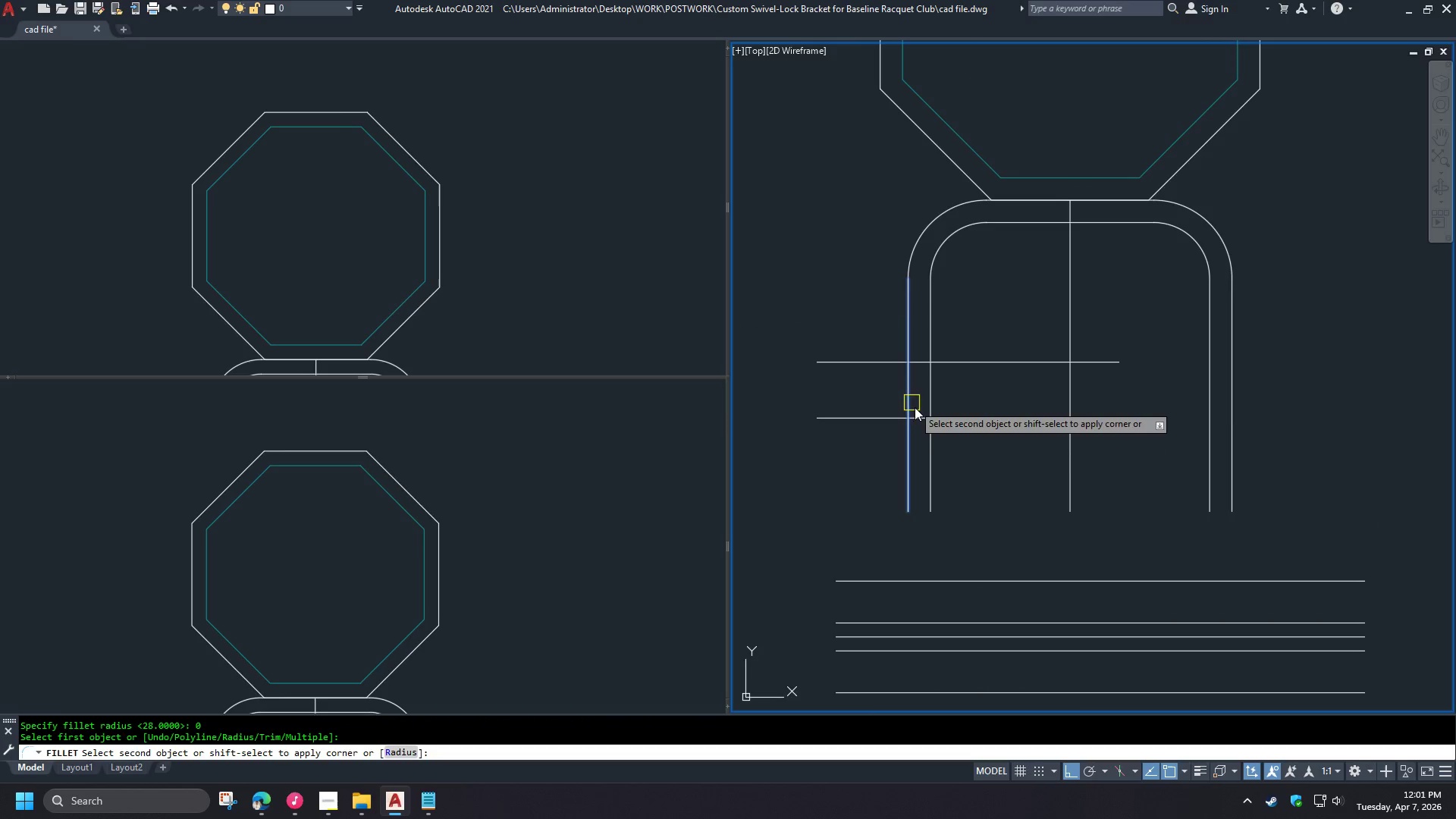 
double_click([921, 416])
 